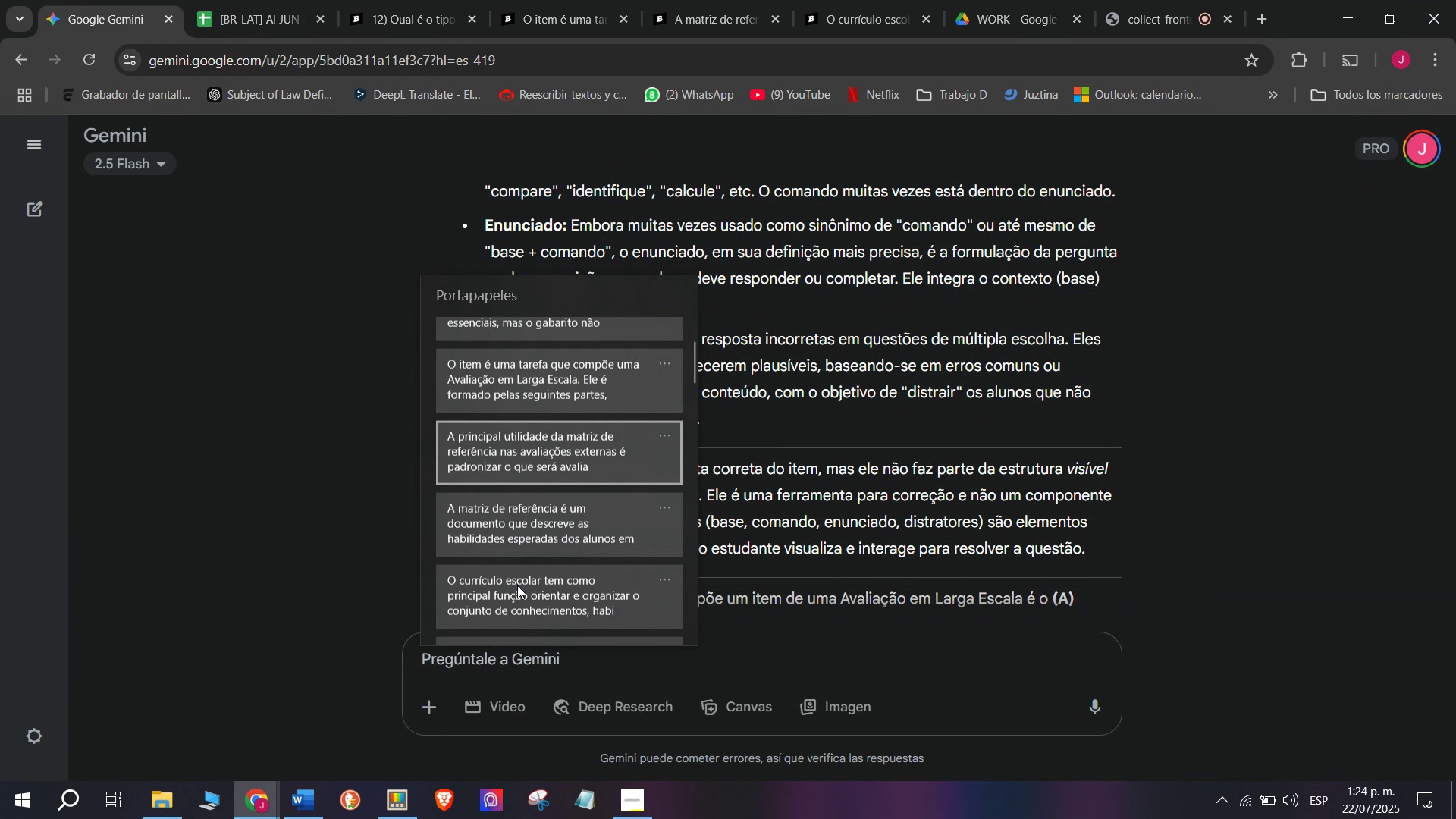 
scroll: coordinate [517, 585], scroll_direction: down, amount: 19.0
 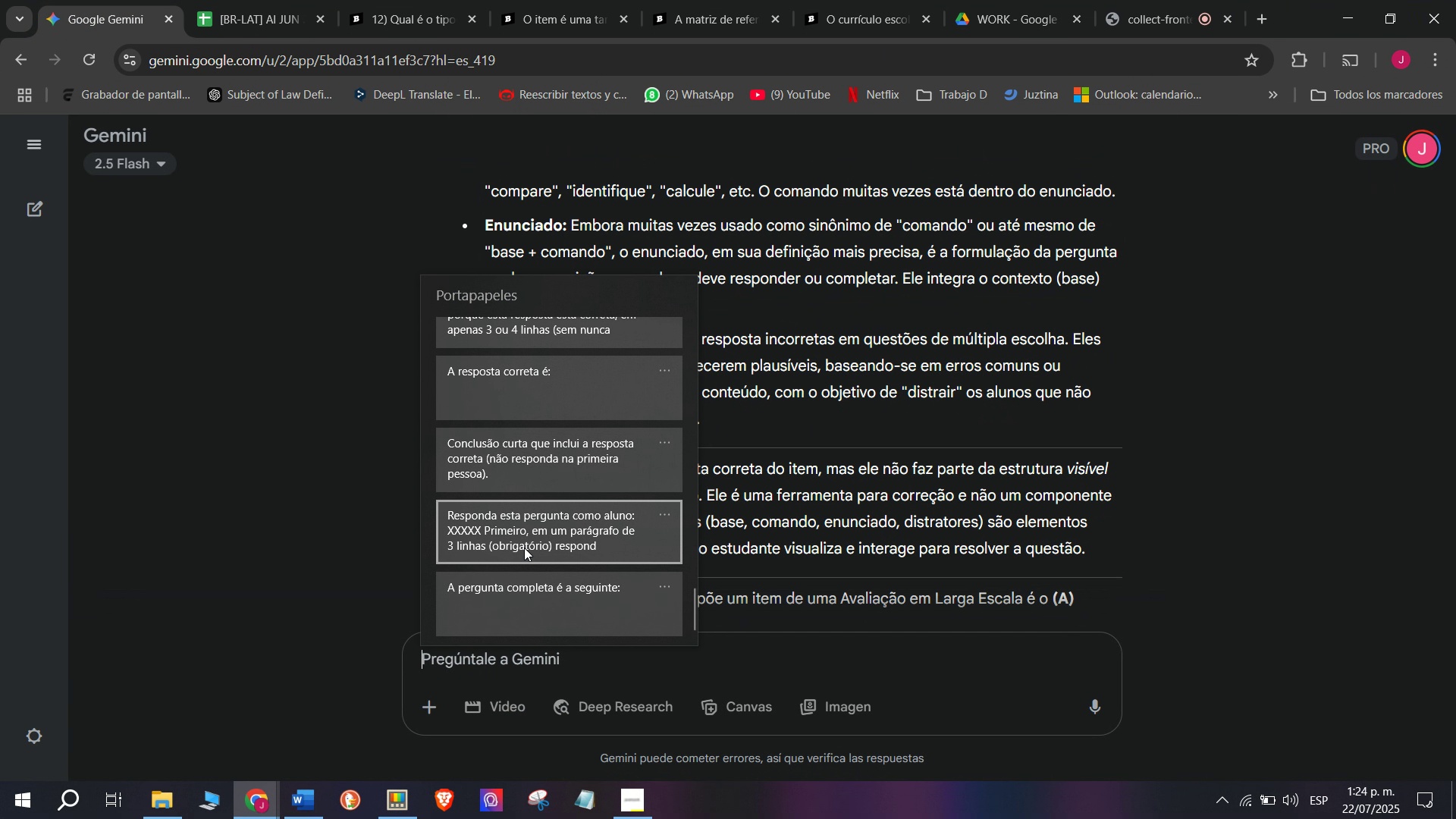 
left_click([524, 548])
 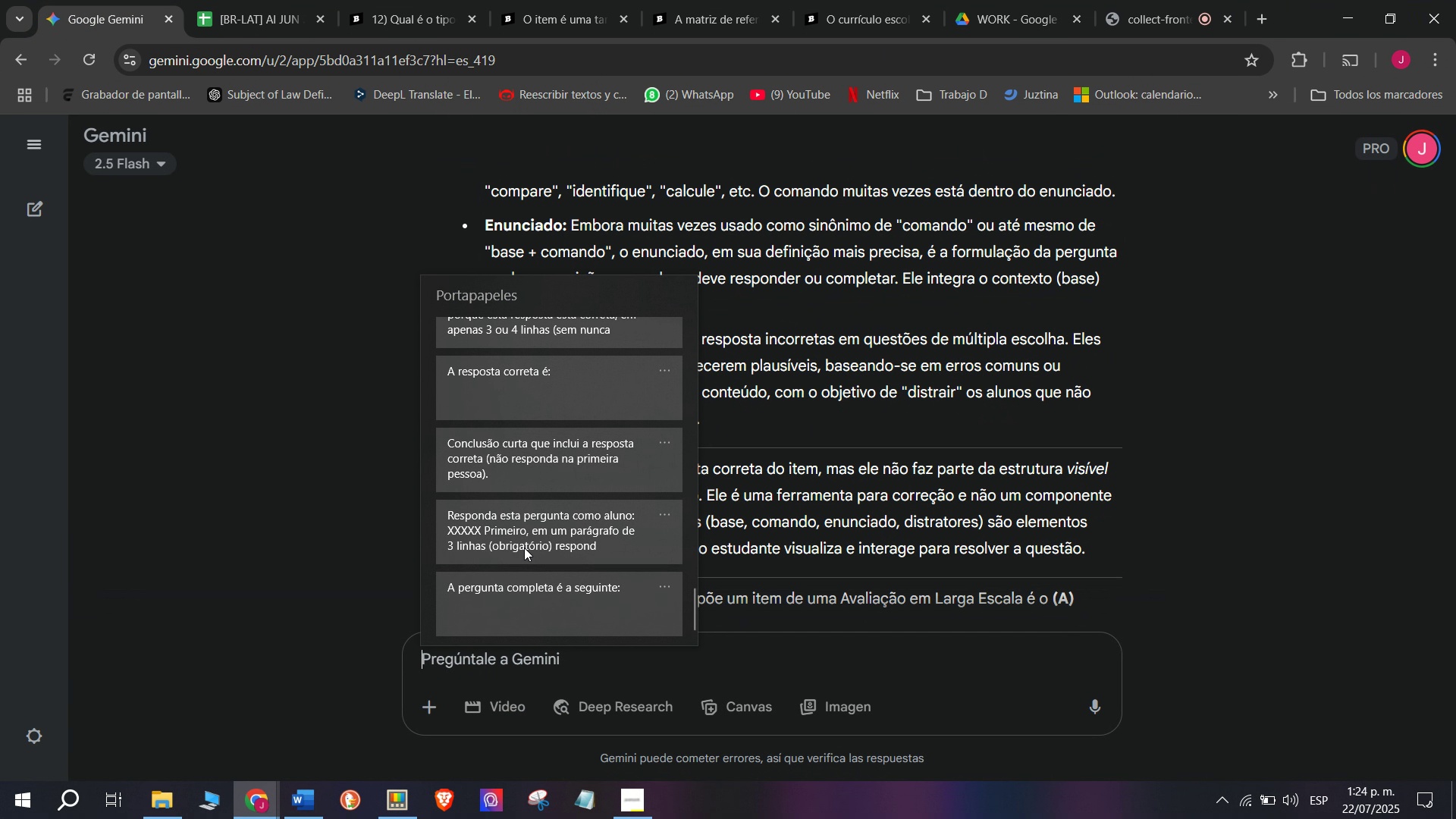 
key(Control+ControlLeft)
 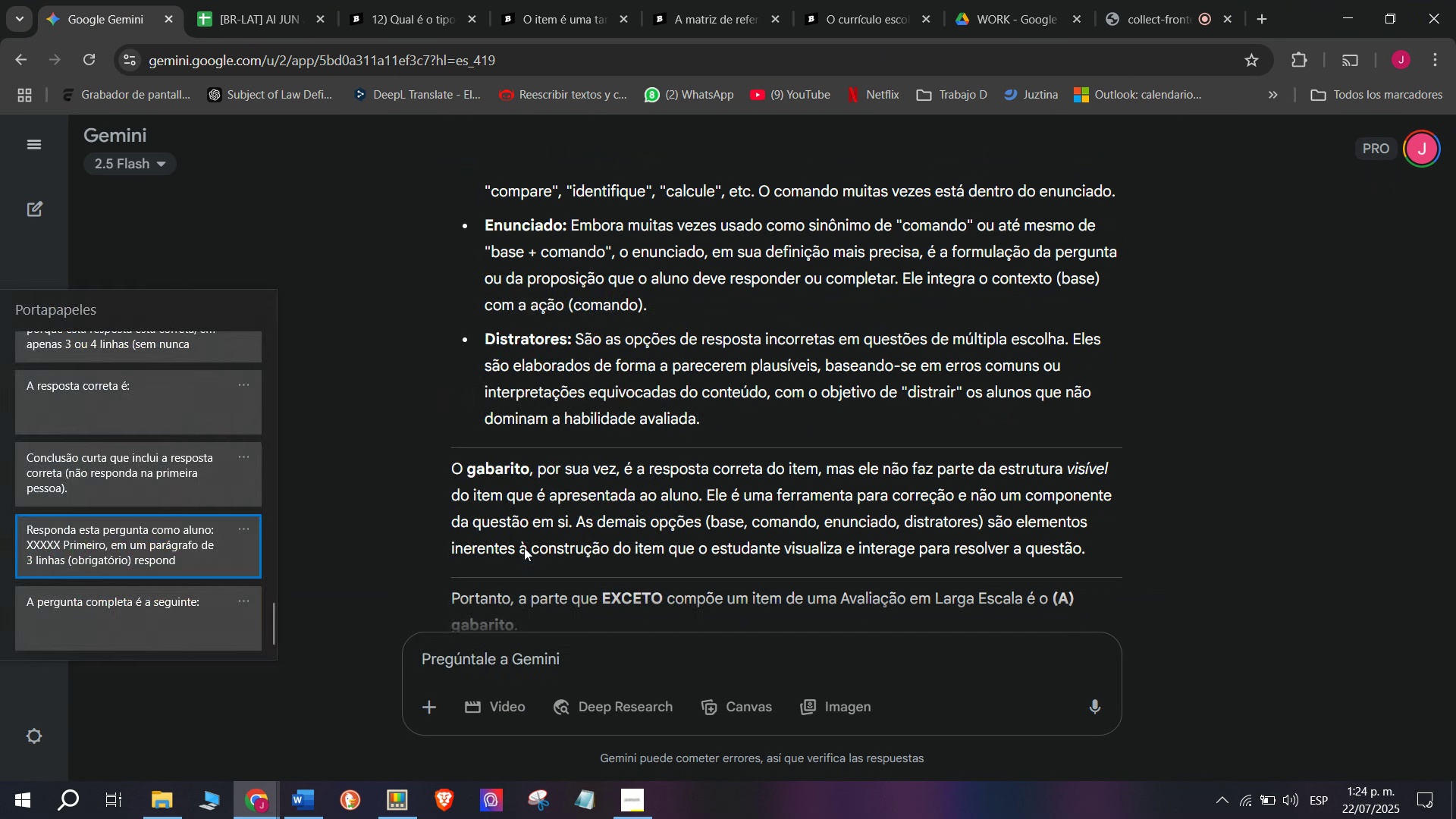 
key(Control+V)
 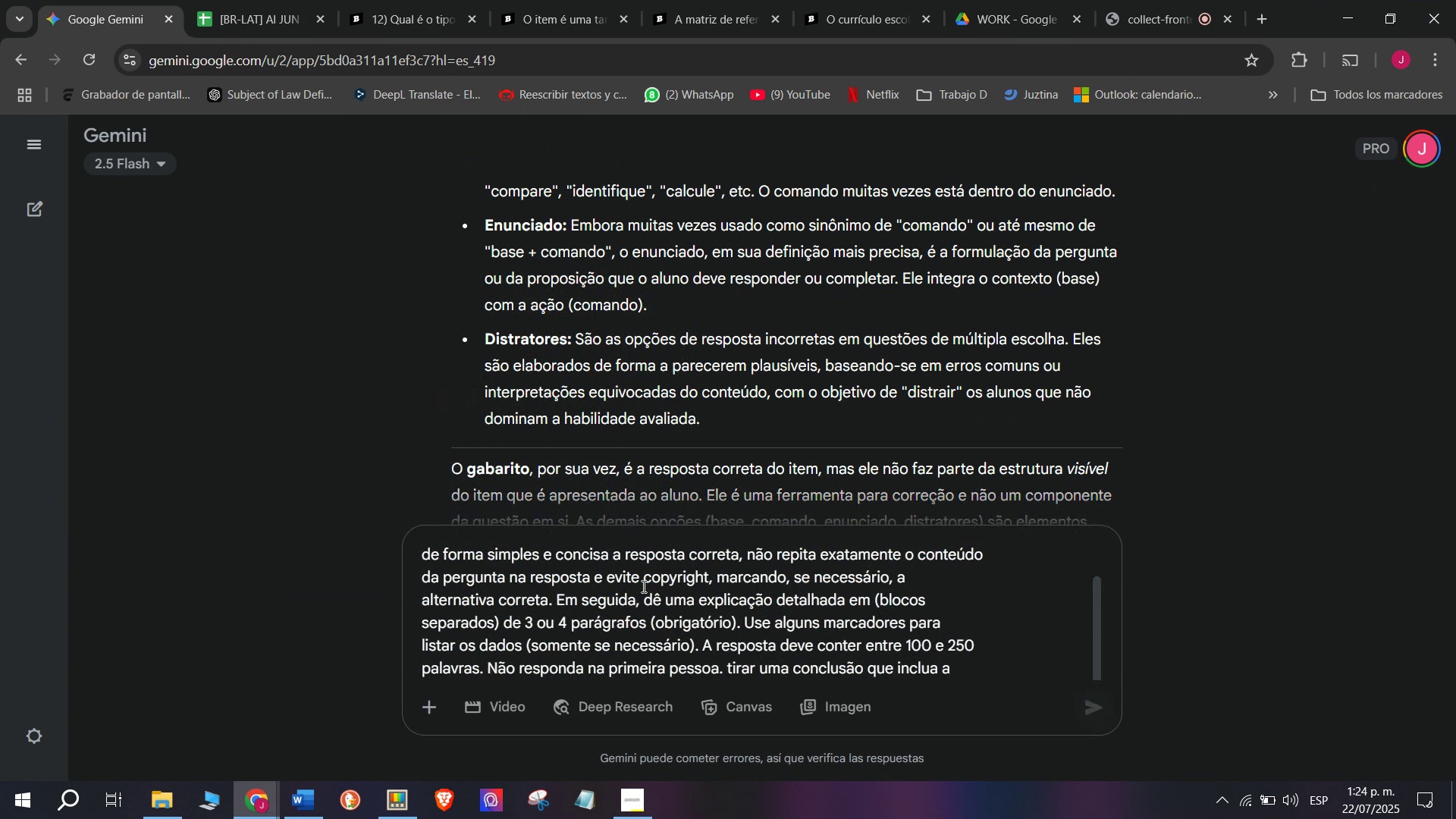 
scroll: coordinate [661, 587], scroll_direction: up, amount: 4.0
 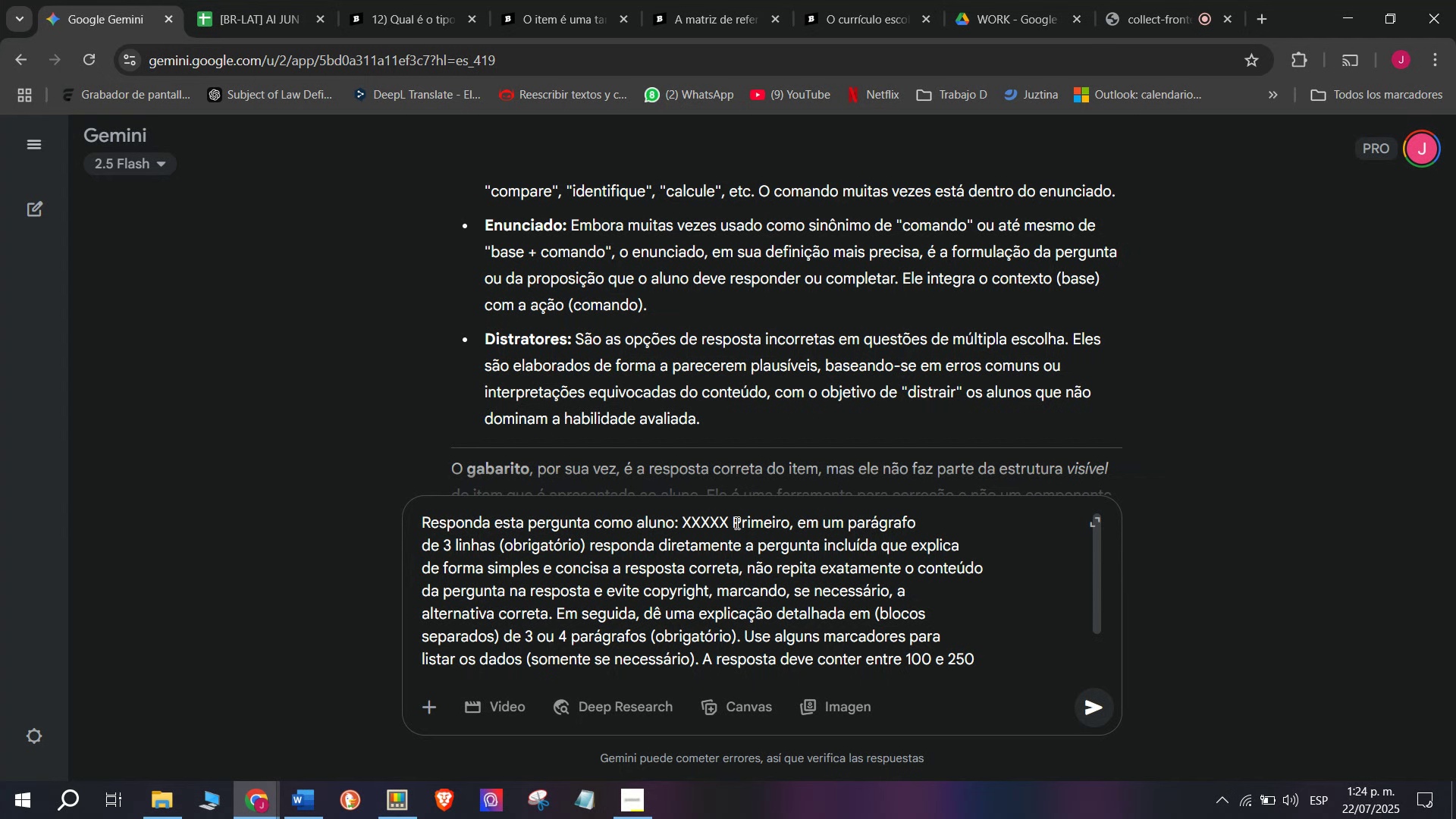 
left_click_drag(start_coordinate=[730, 522], to_coordinate=[681, 522])
 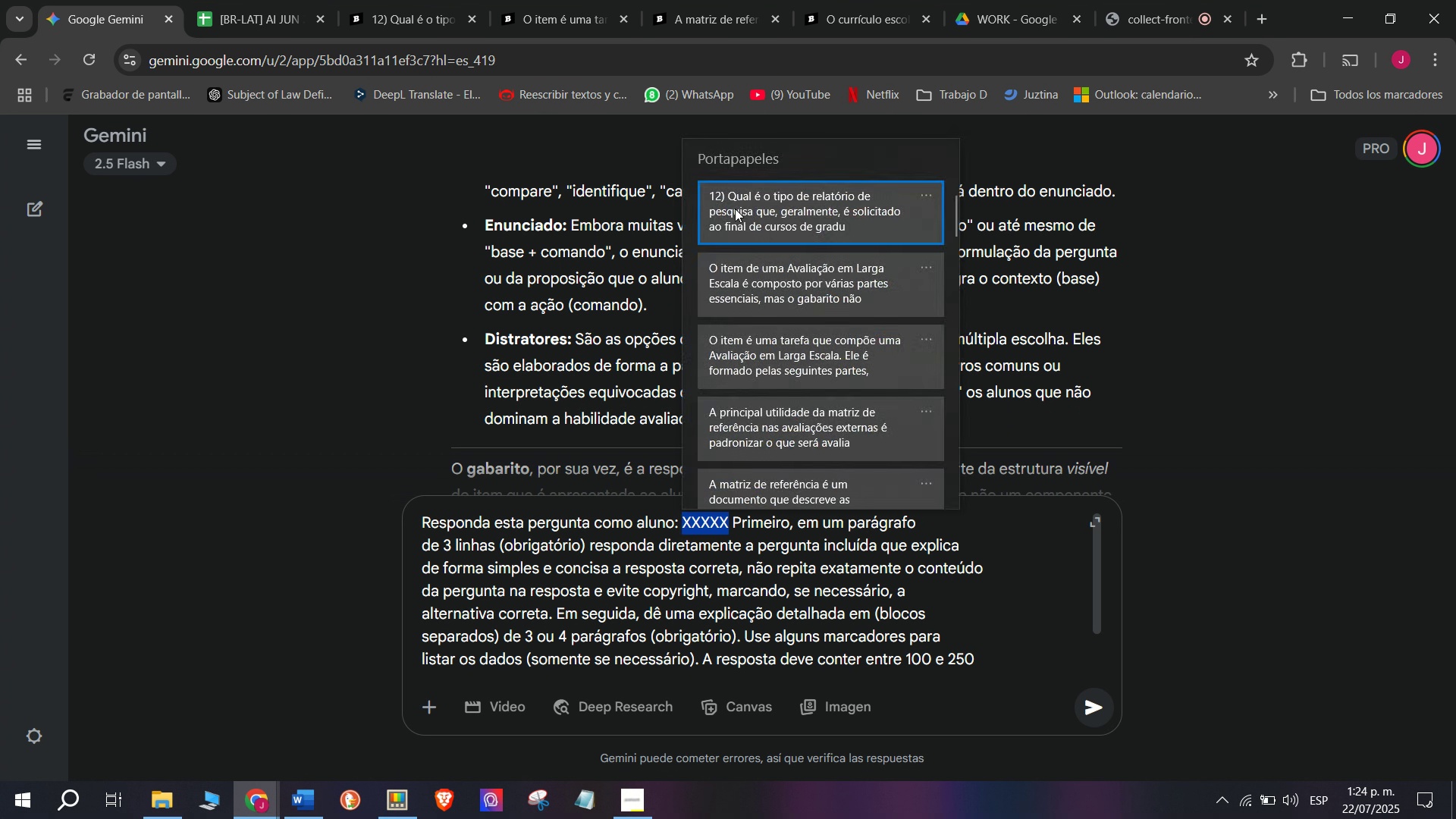 
key(C)
 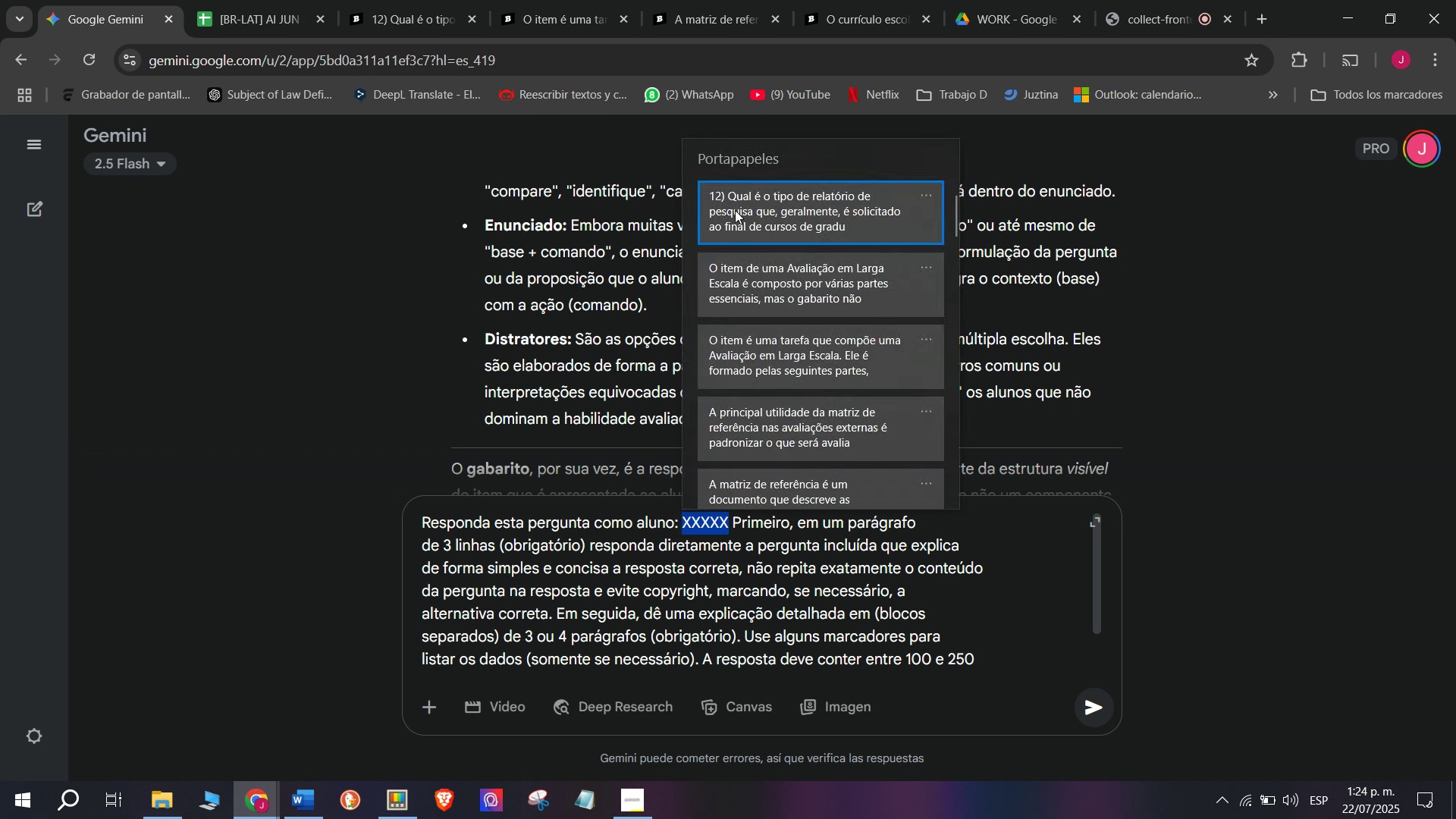 
key(Meta+MetaLeft)
 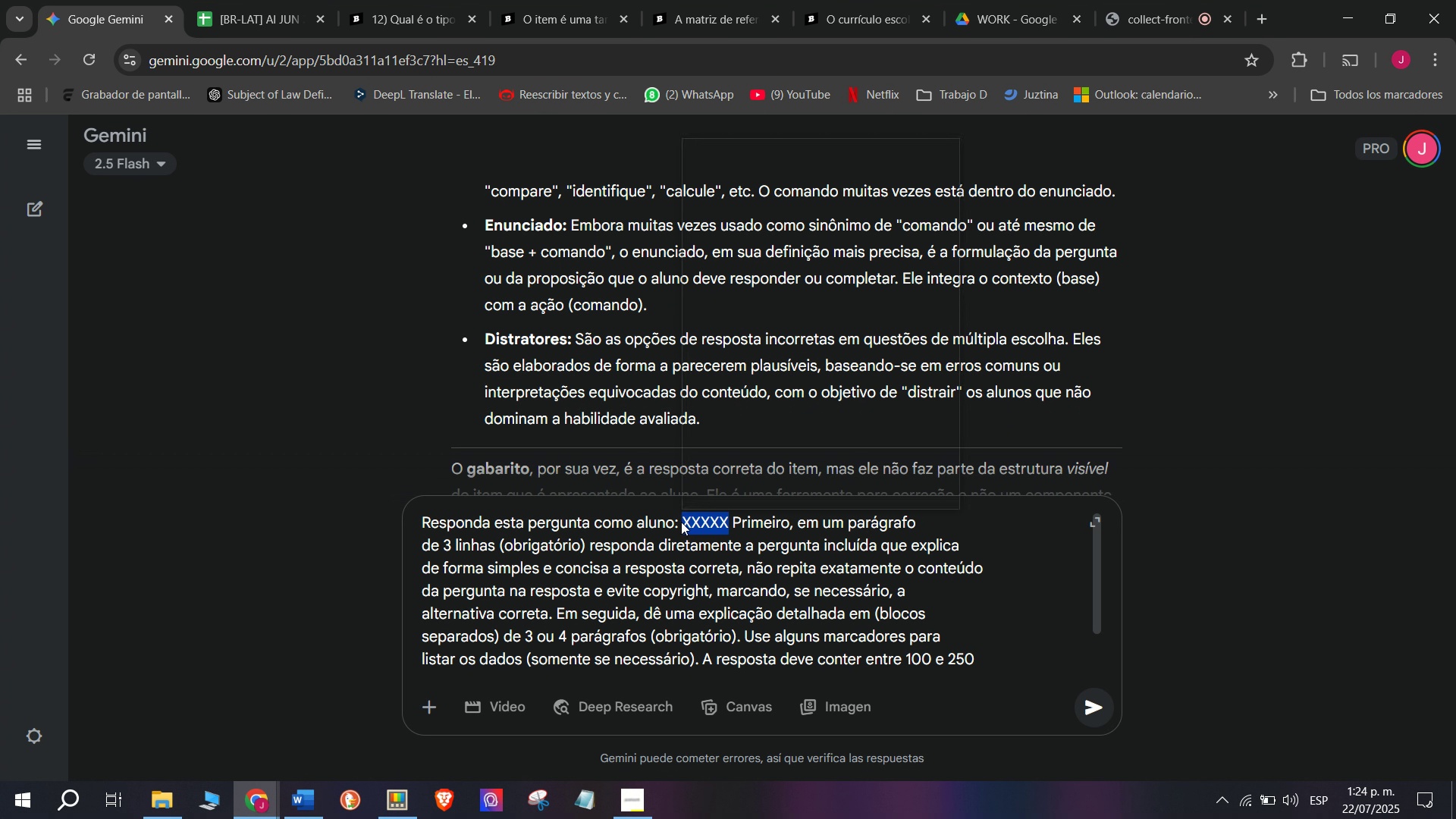 
key(Meta+V)
 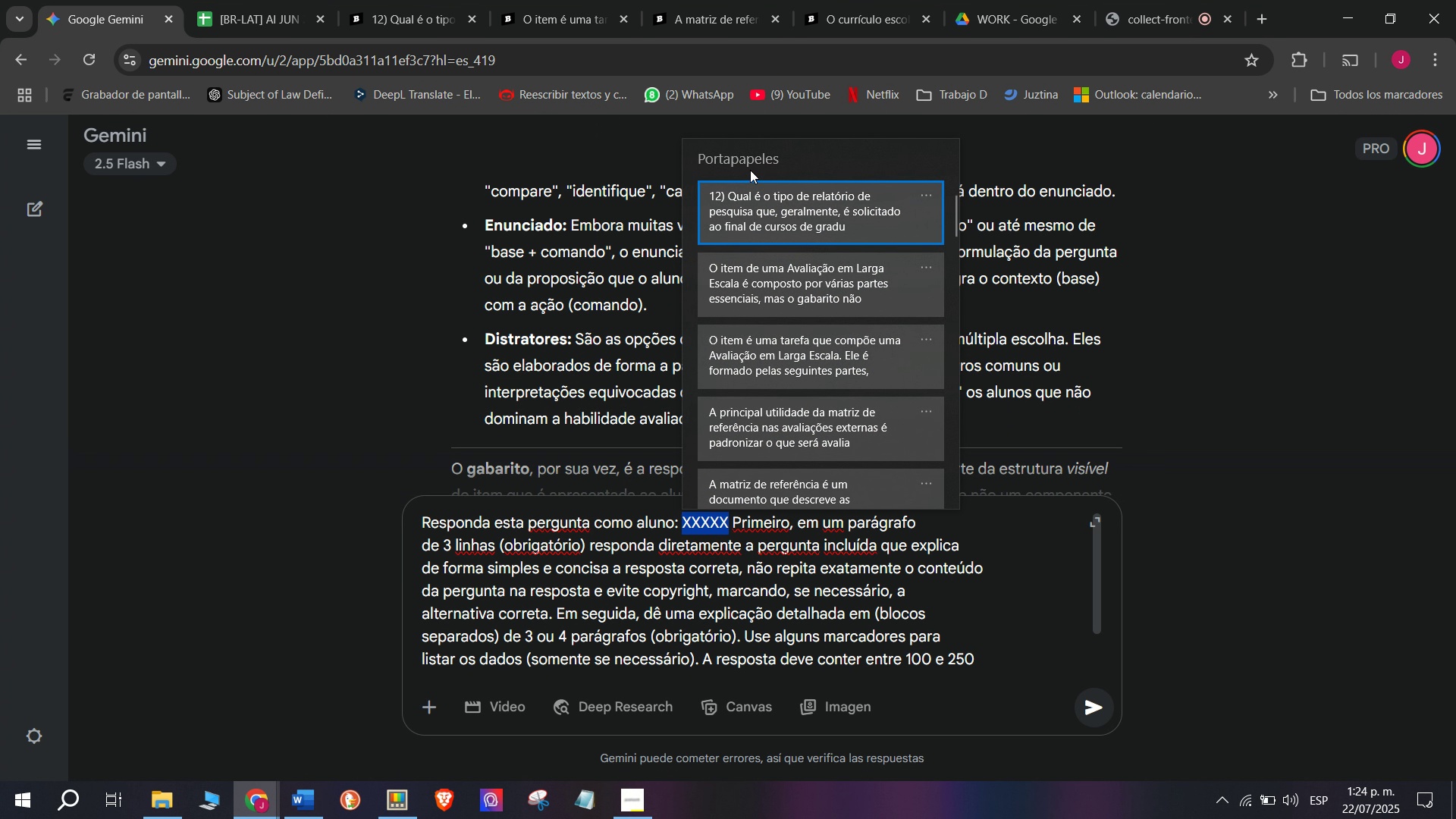 
left_click([770, 218])
 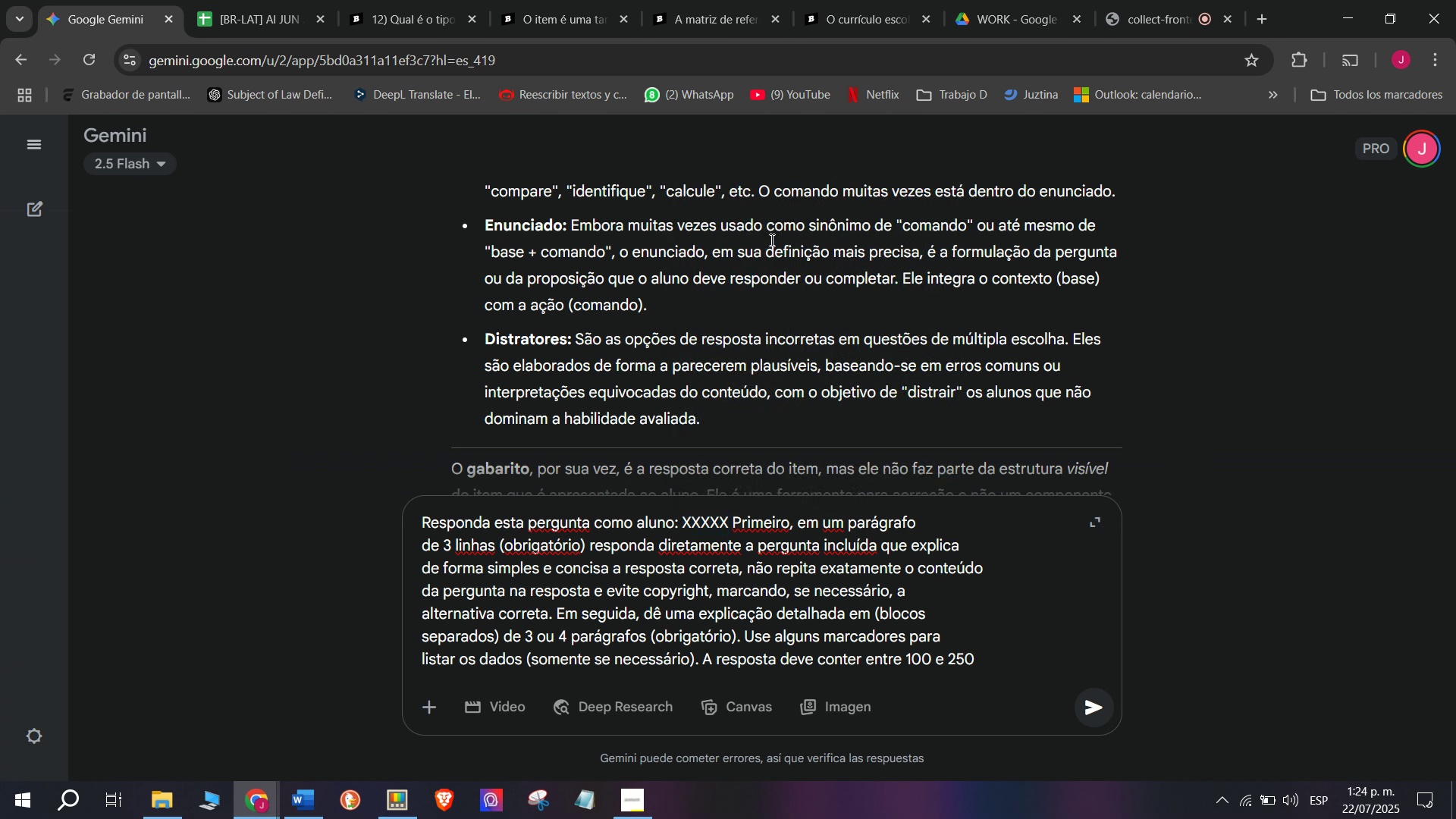 
key(Control+ControlLeft)
 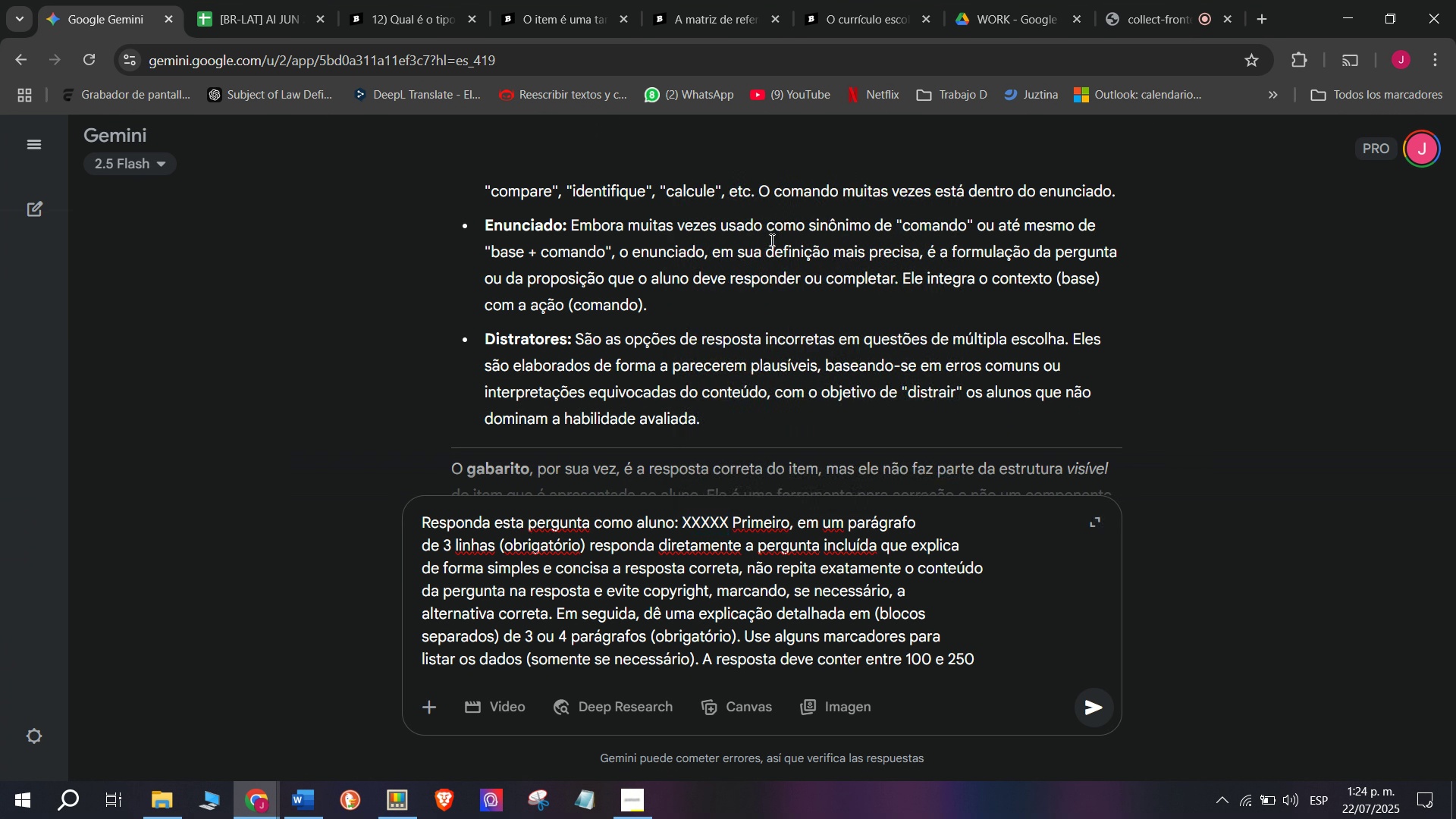 
key(Control+V)
 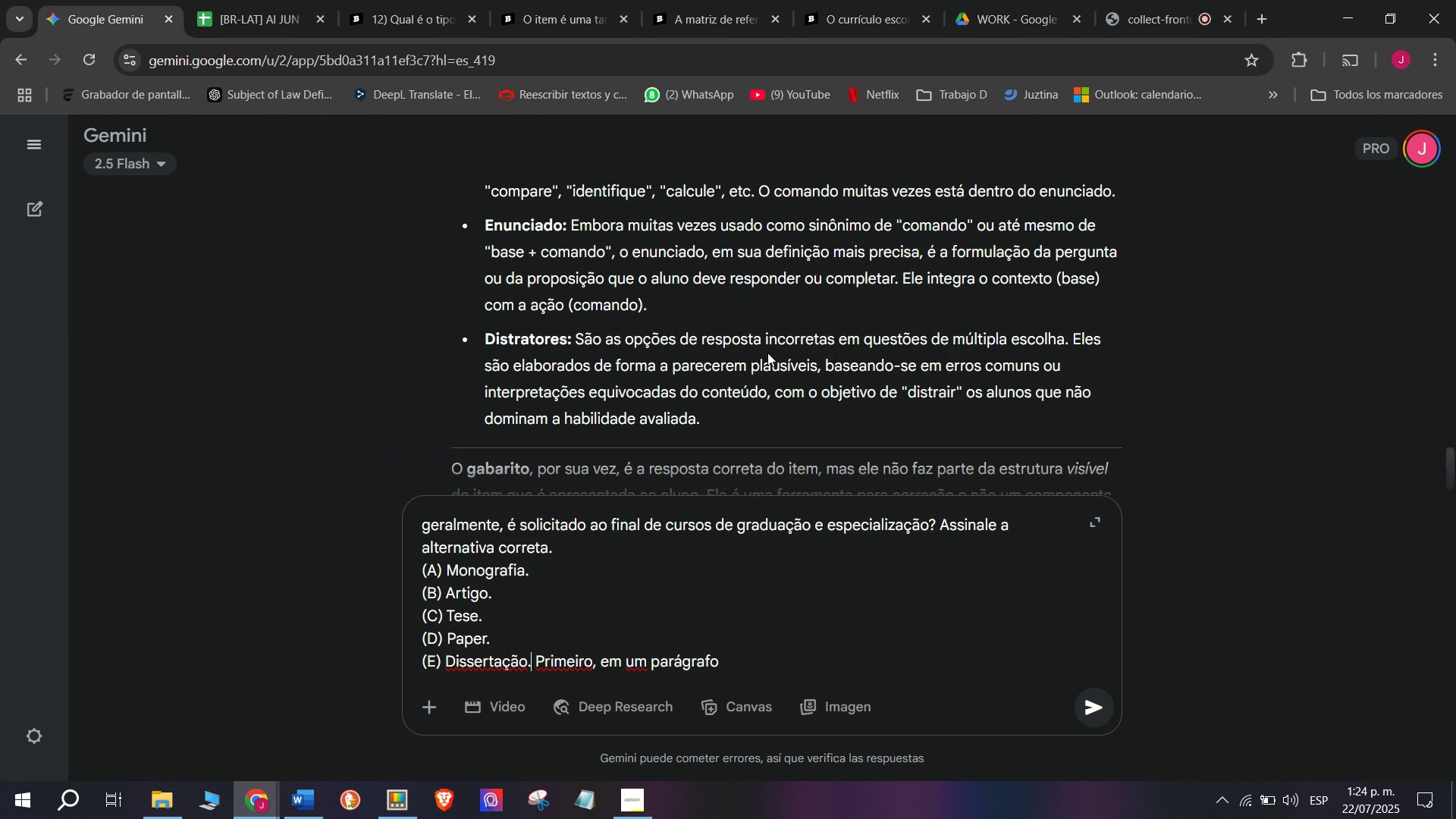 
key(W)
 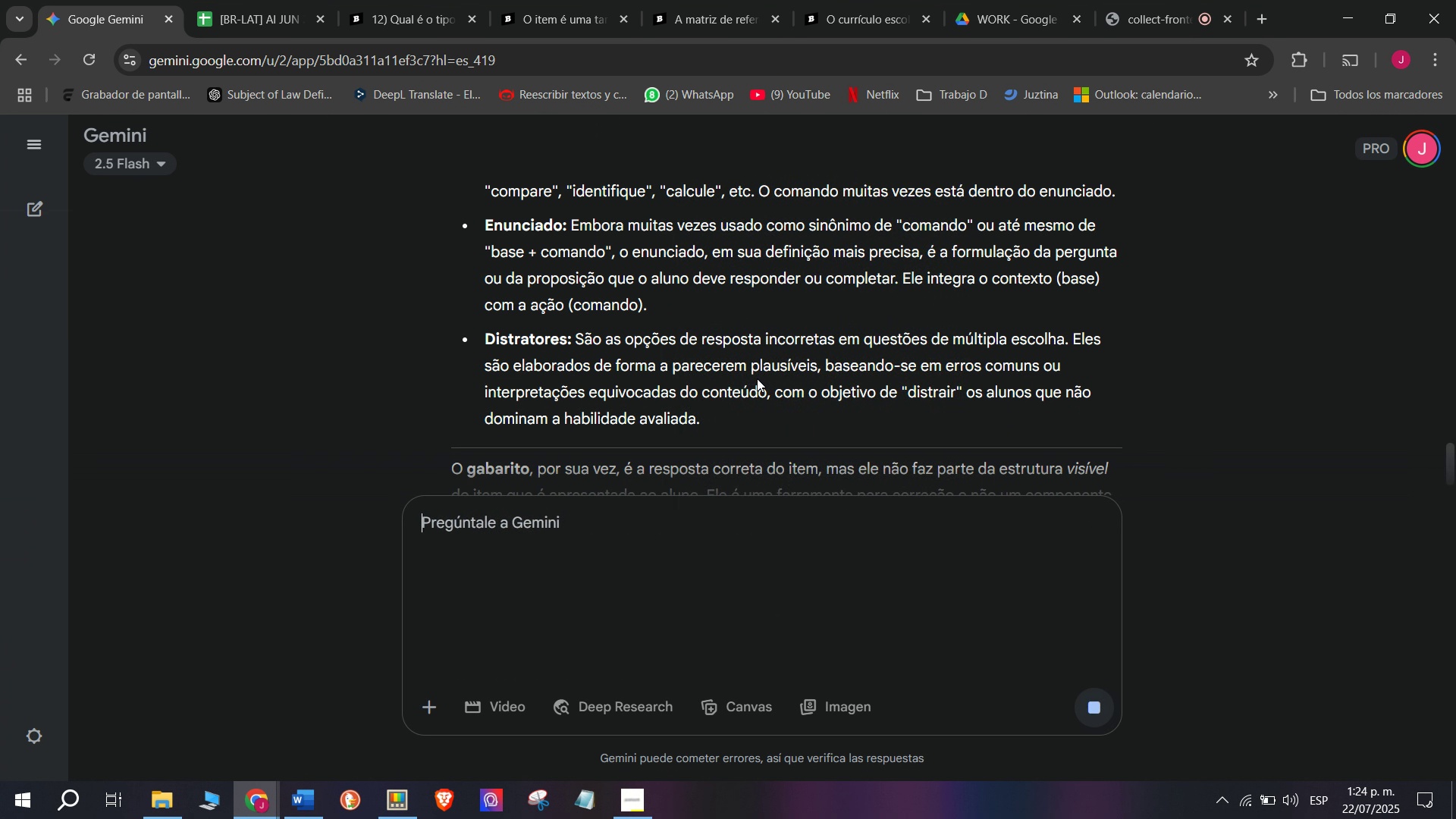 
key(Enter)
 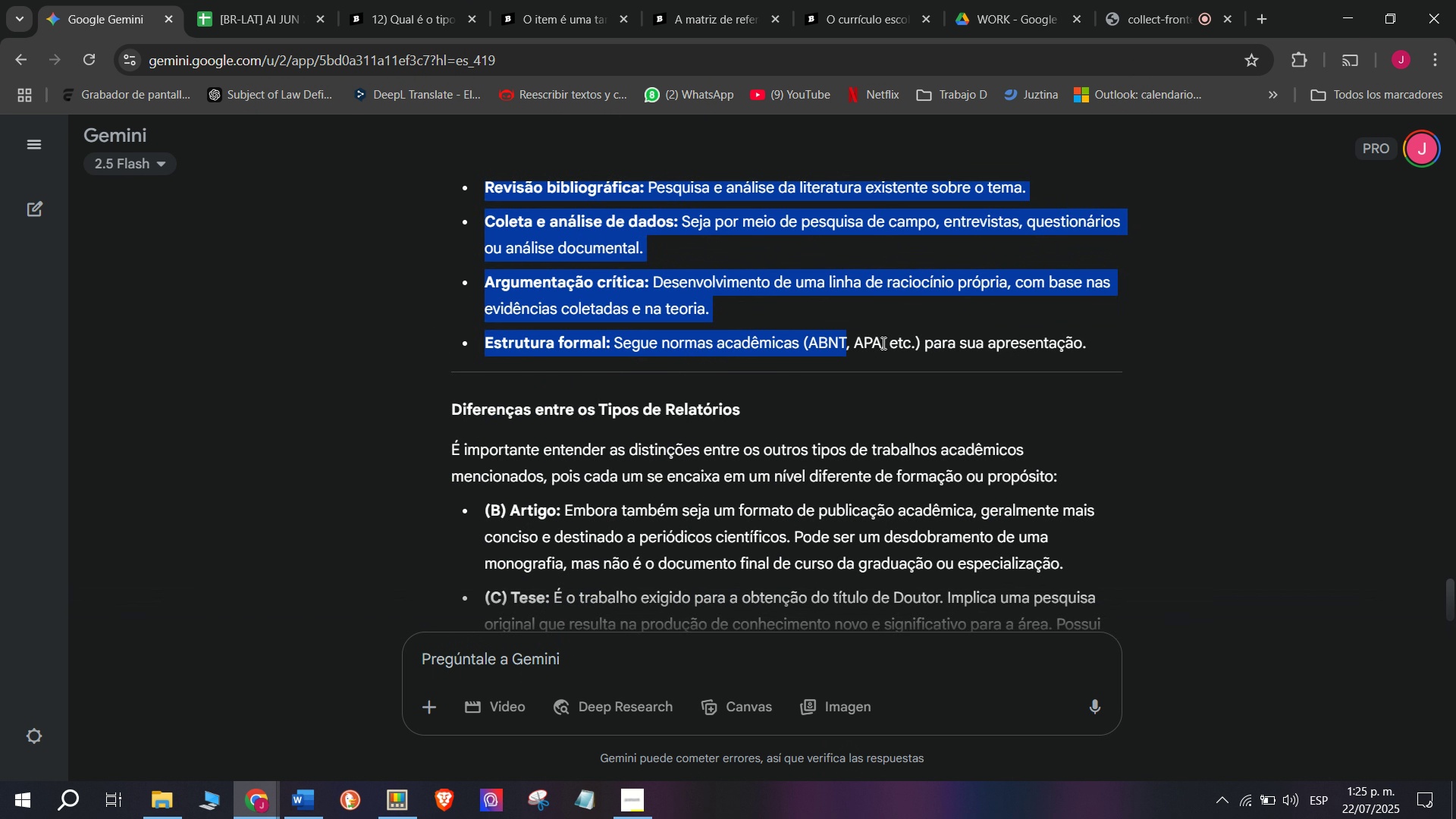 
wait(19.23)
 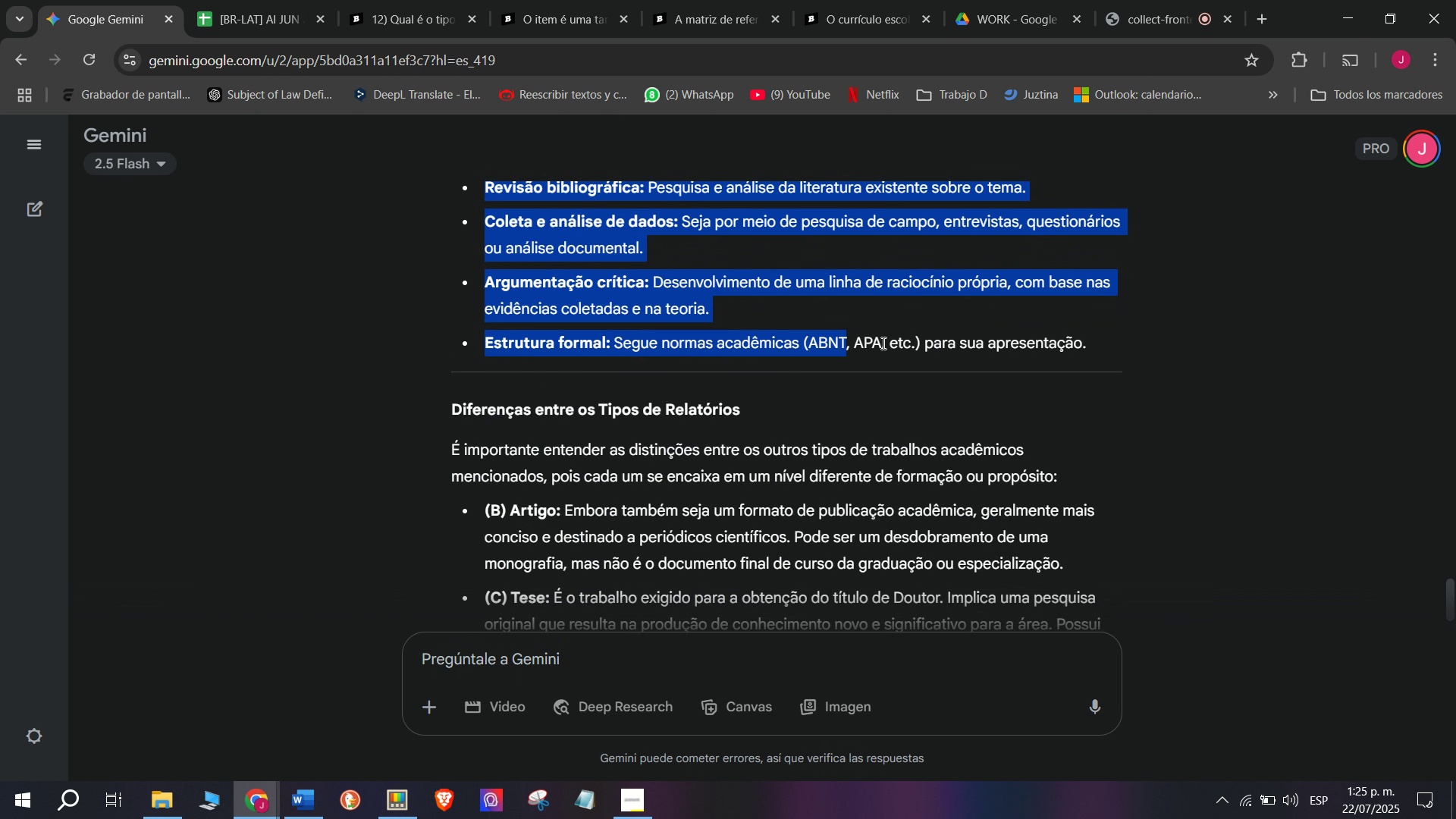 
left_click_drag(start_coordinate=[441, 356], to_coordinate=[1107, 362])
 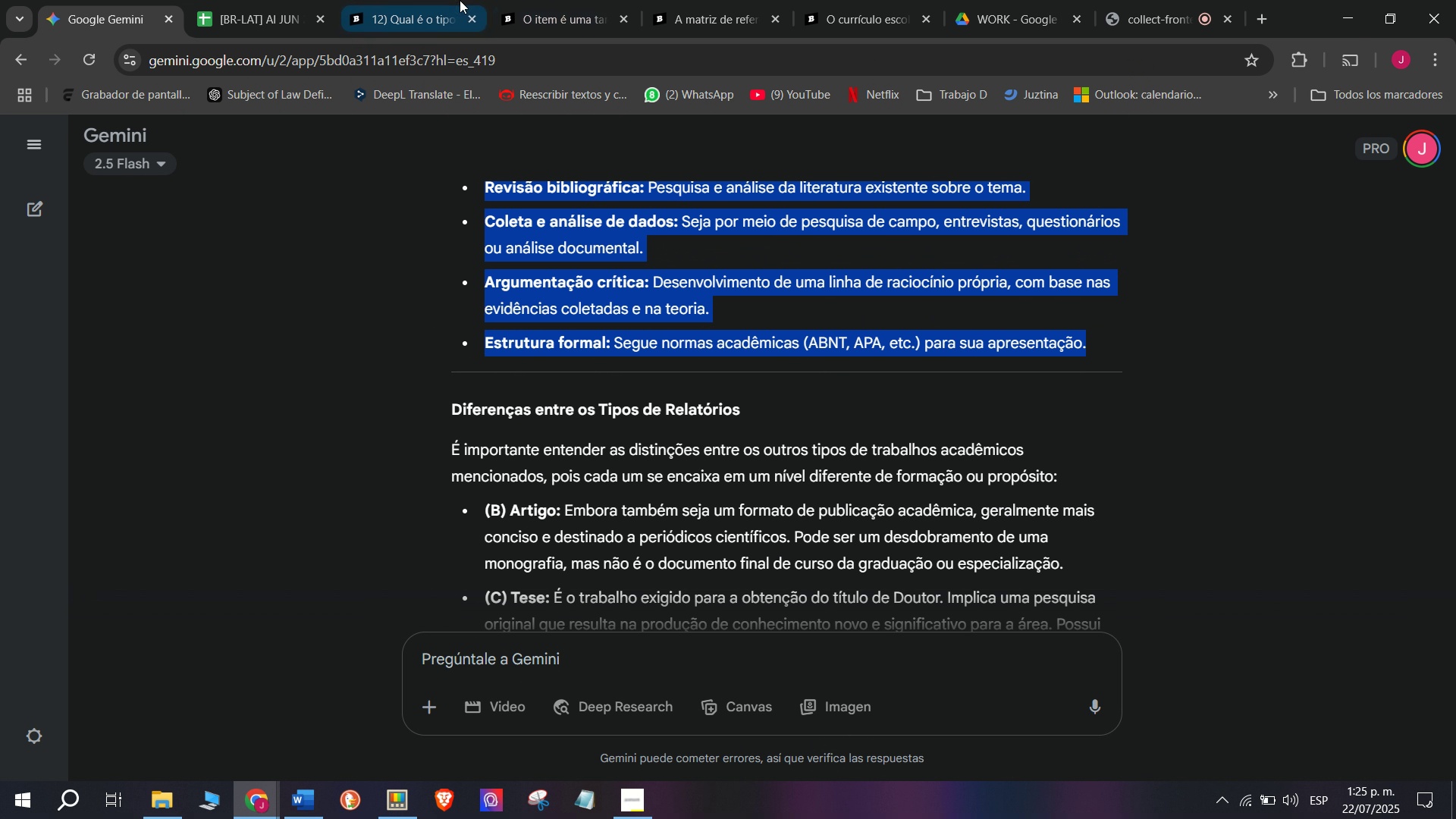 
scroll: coordinate [777, 349], scroll_direction: down, amount: 2.0
 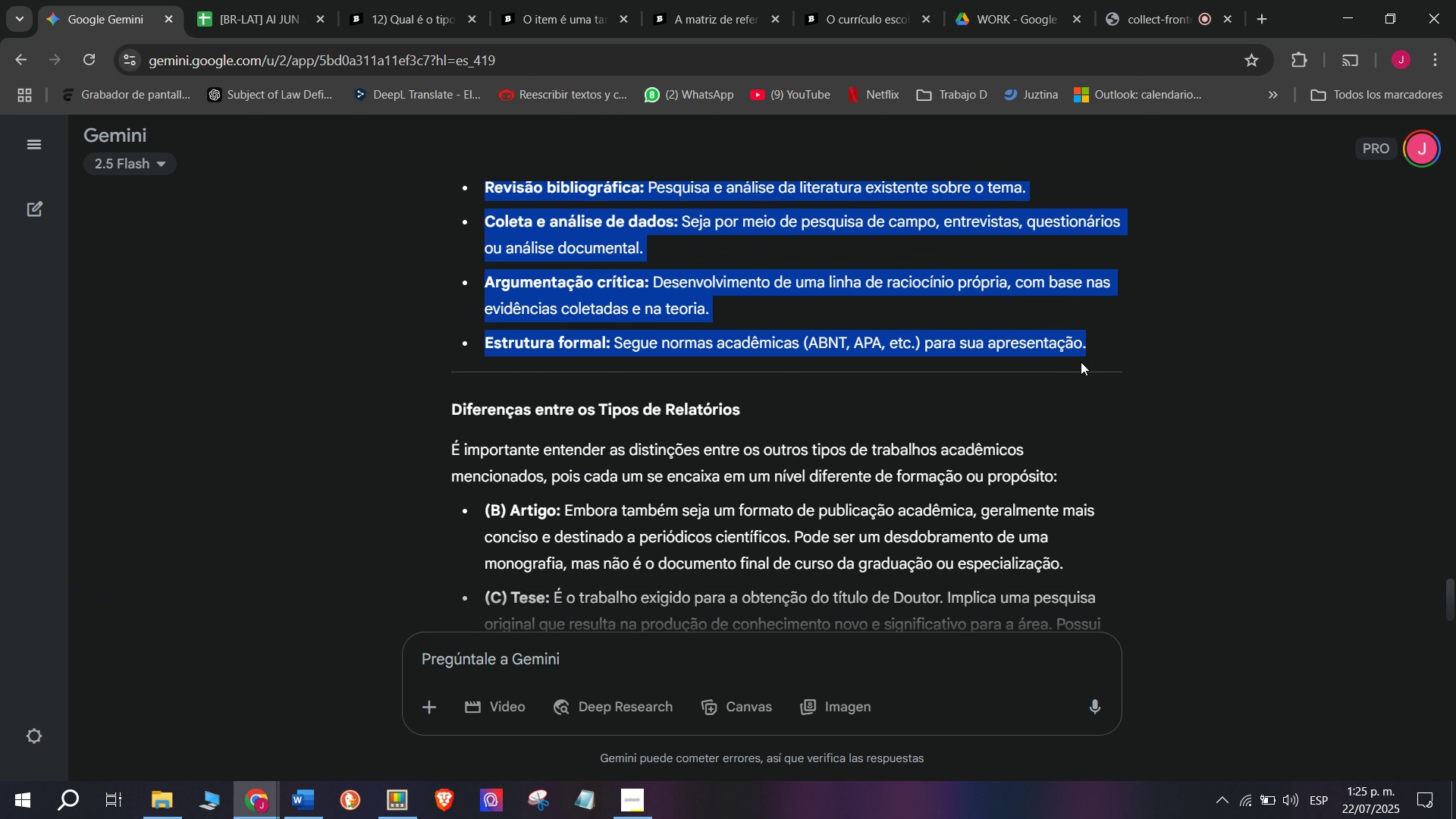 
key(Break)
 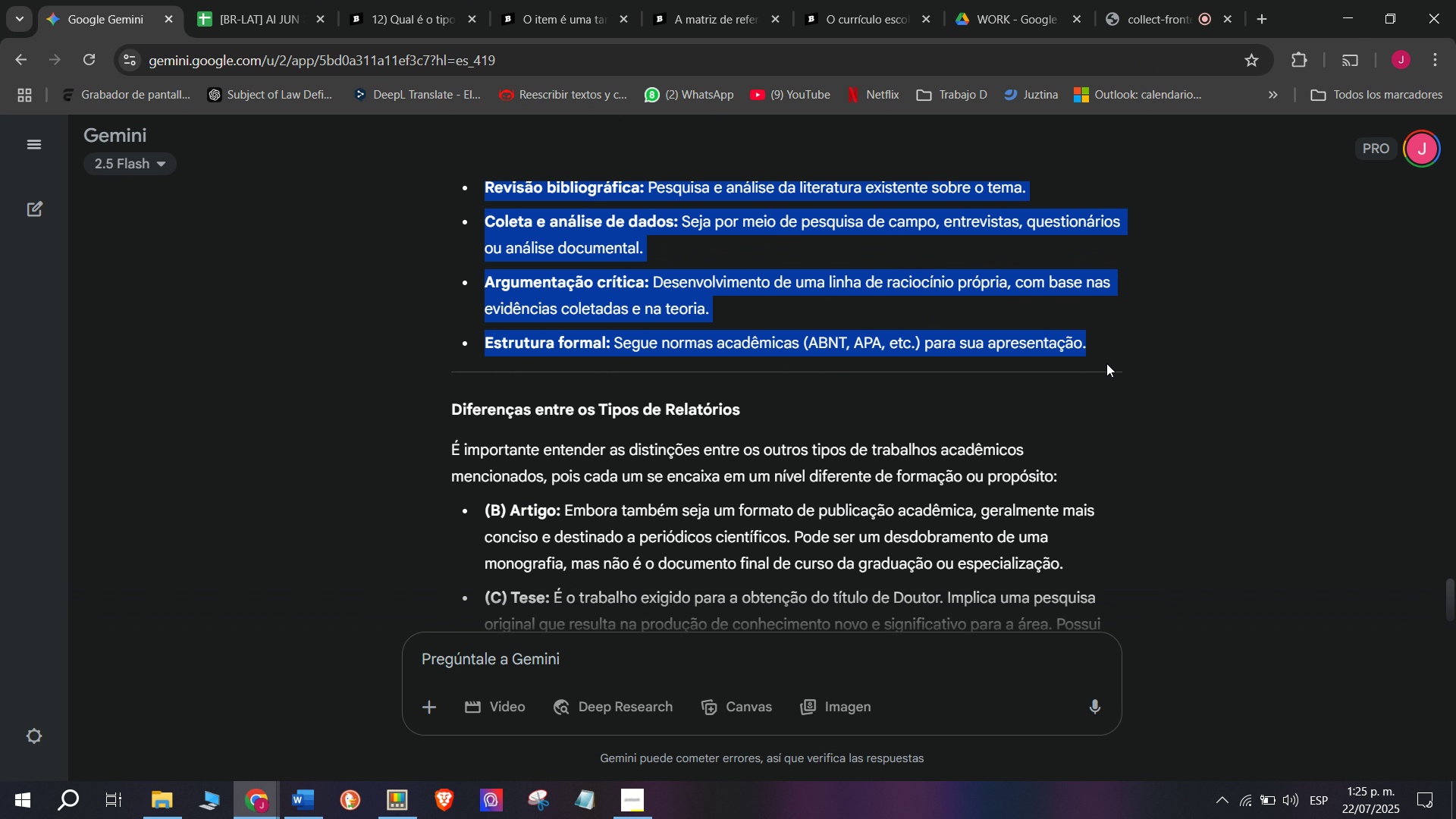 
key(Control+ControlLeft)
 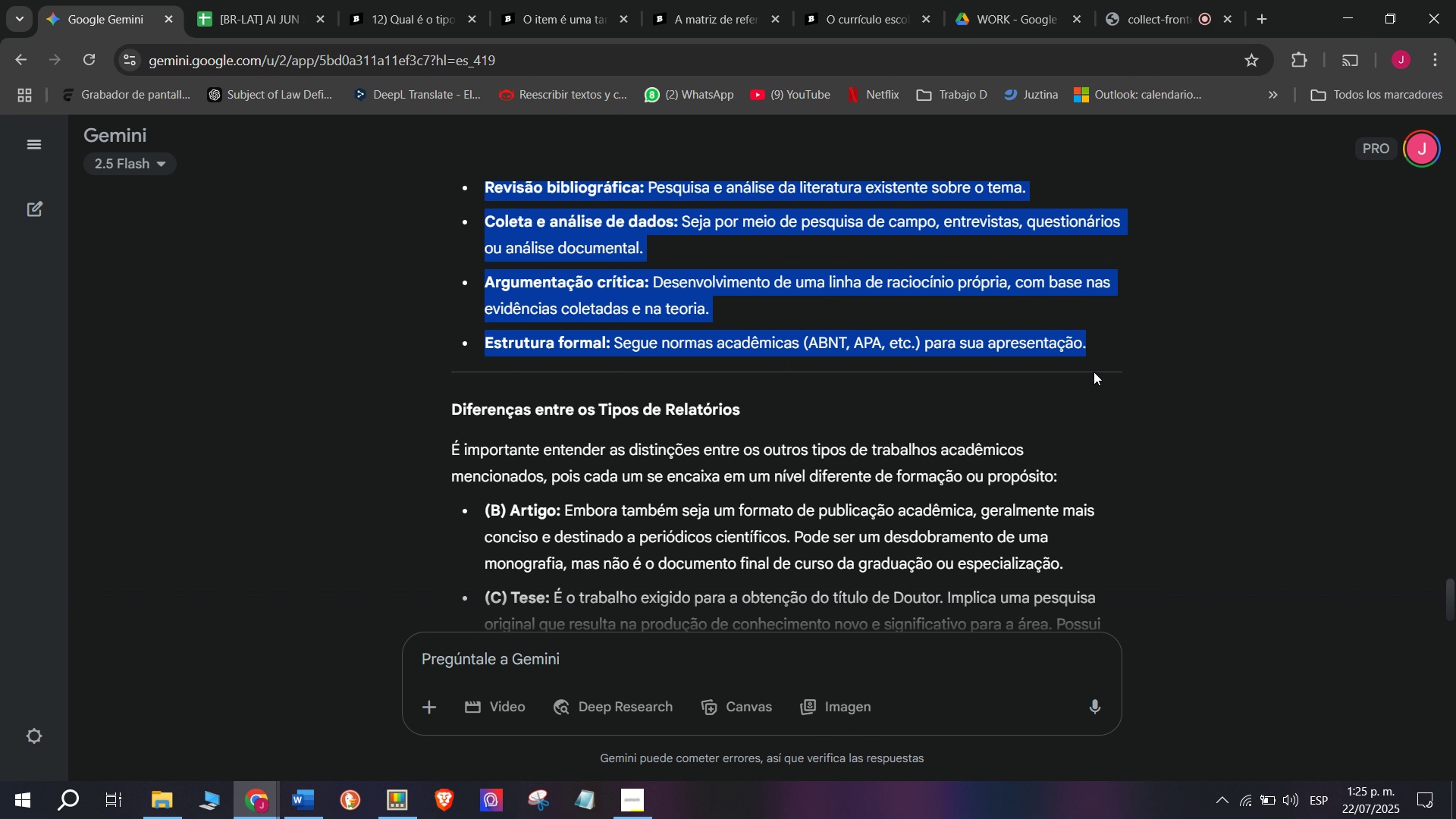 
key(Control+C)
 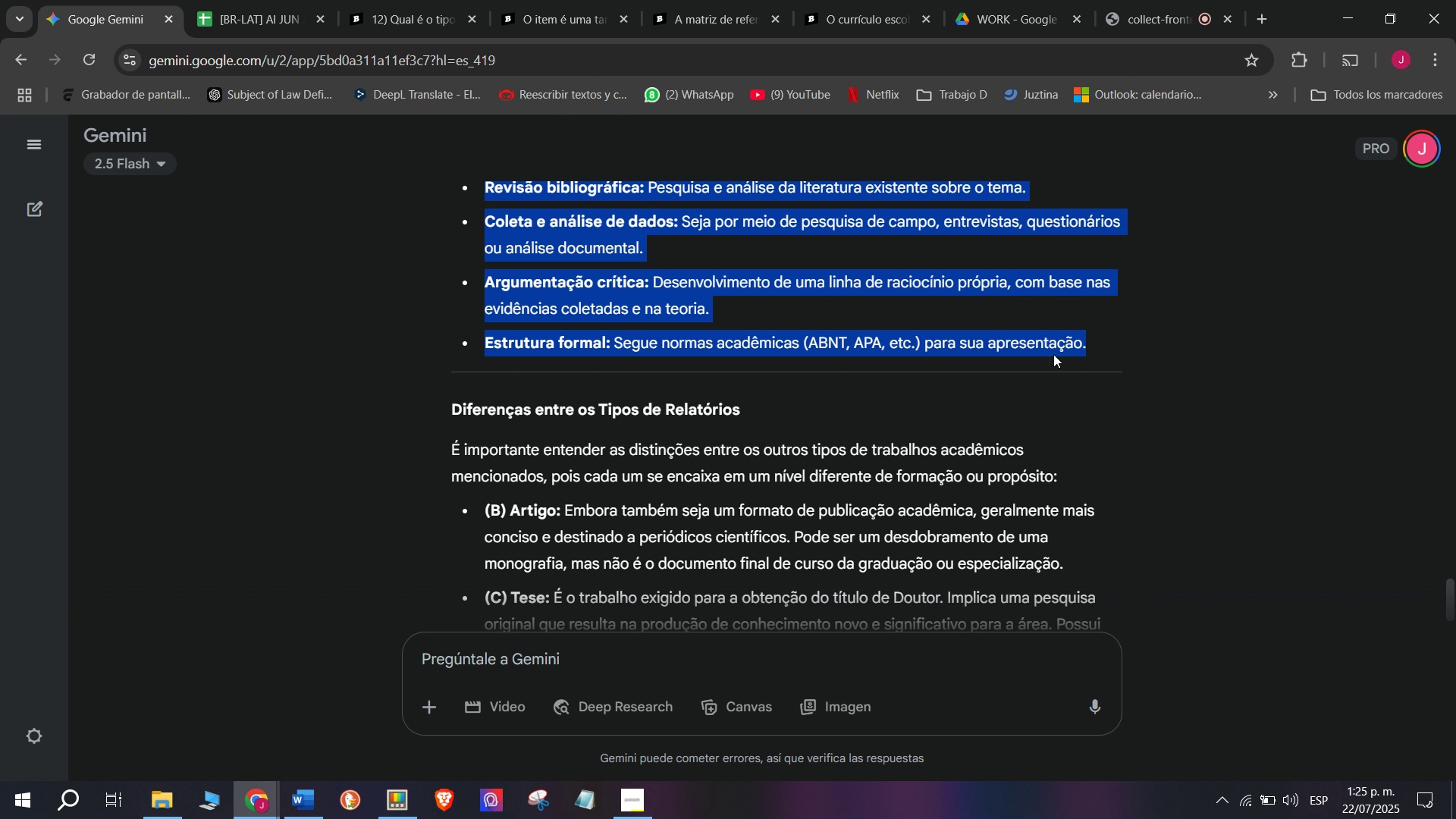 
key(Break)
 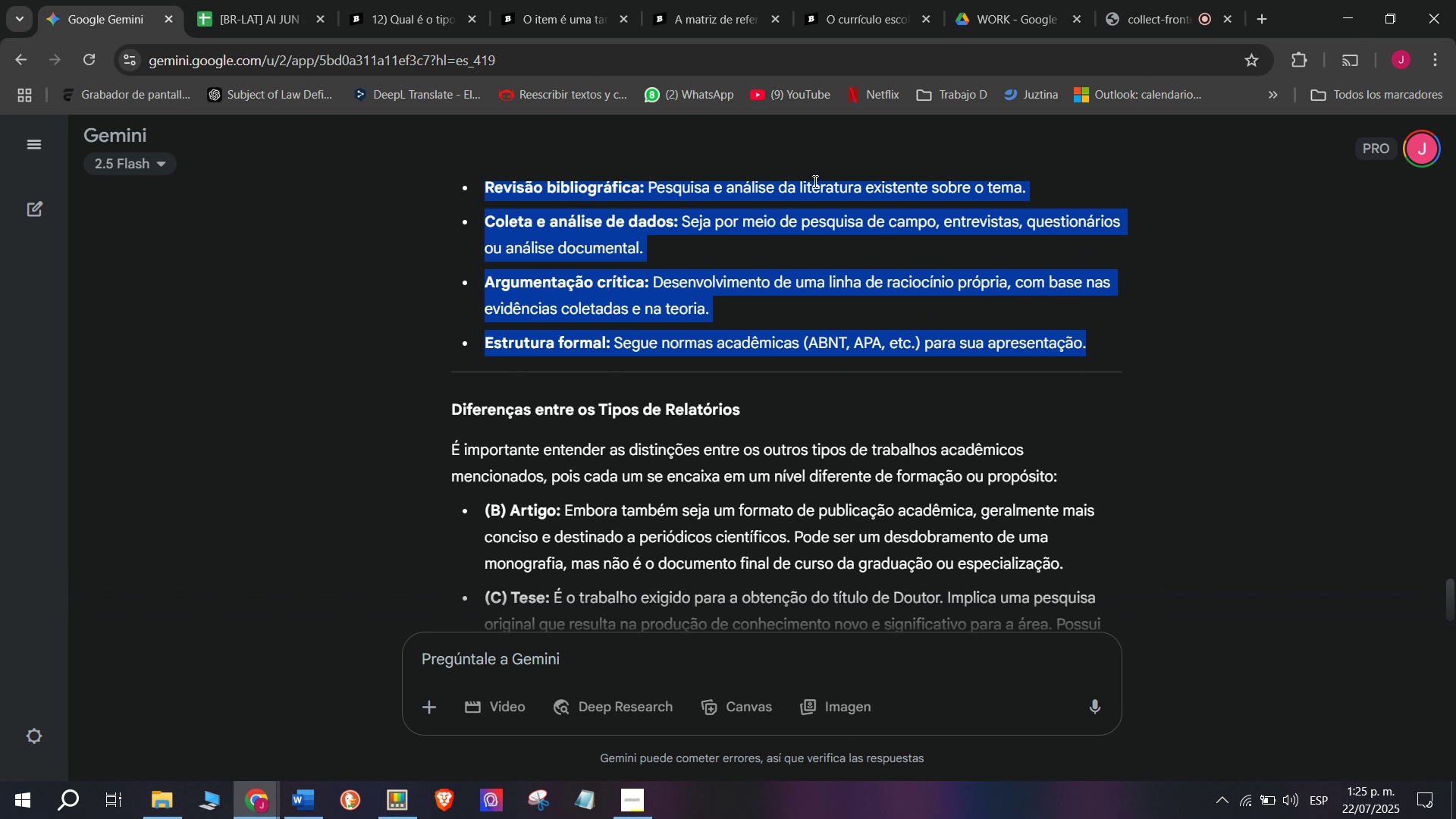 
key(Control+ControlLeft)
 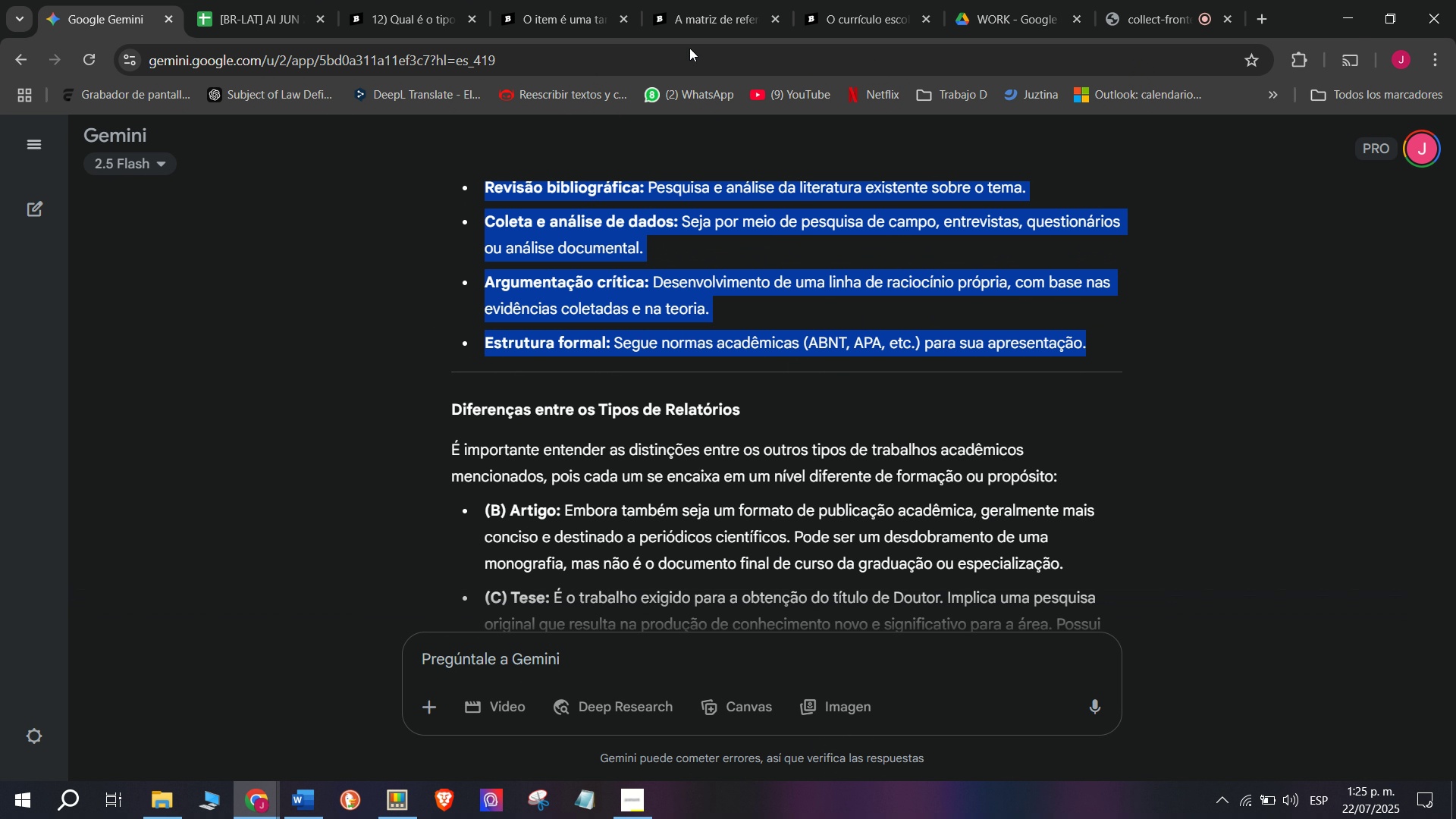 
key(Control+C)
 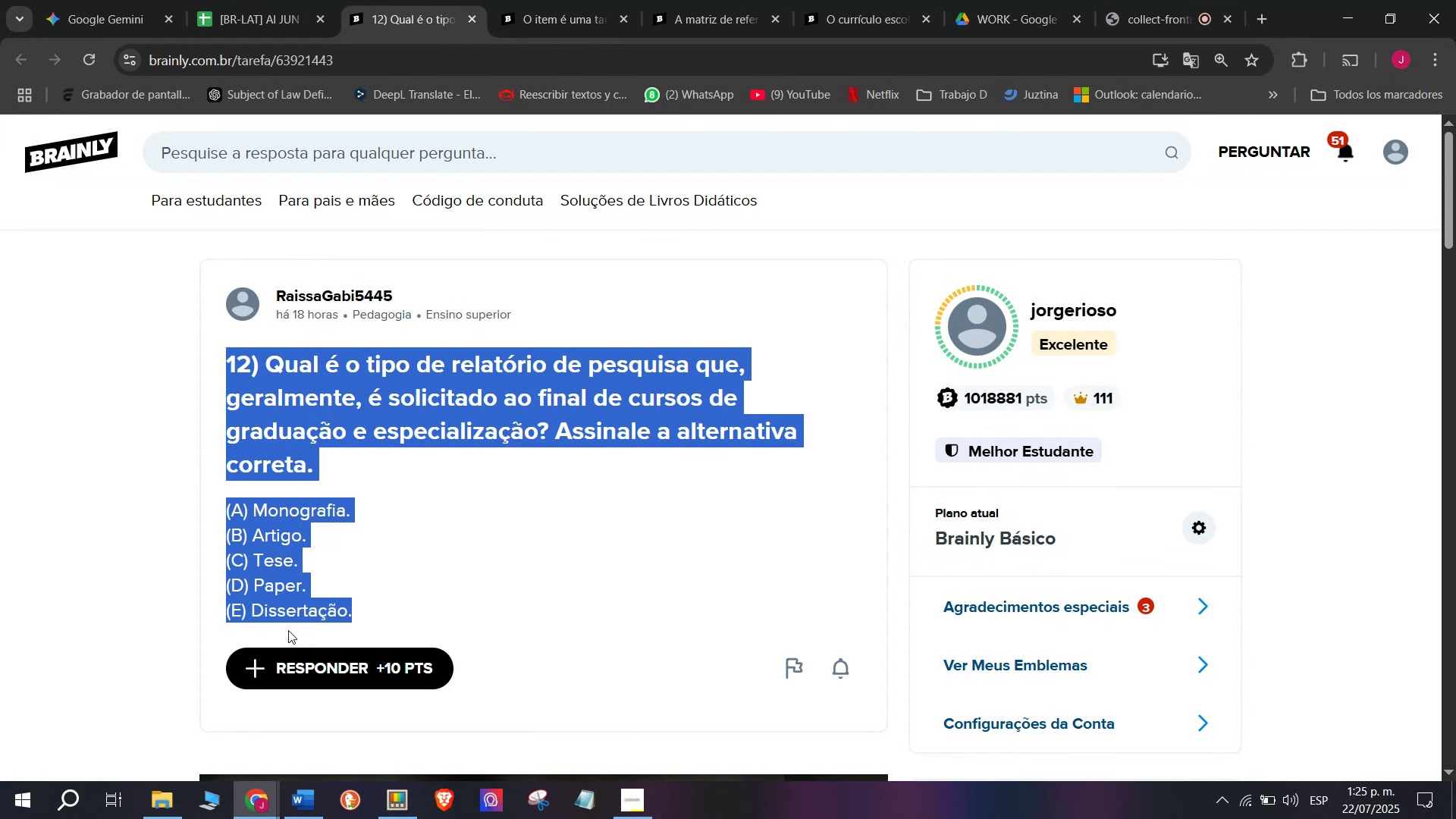 
left_click([376, 660])
 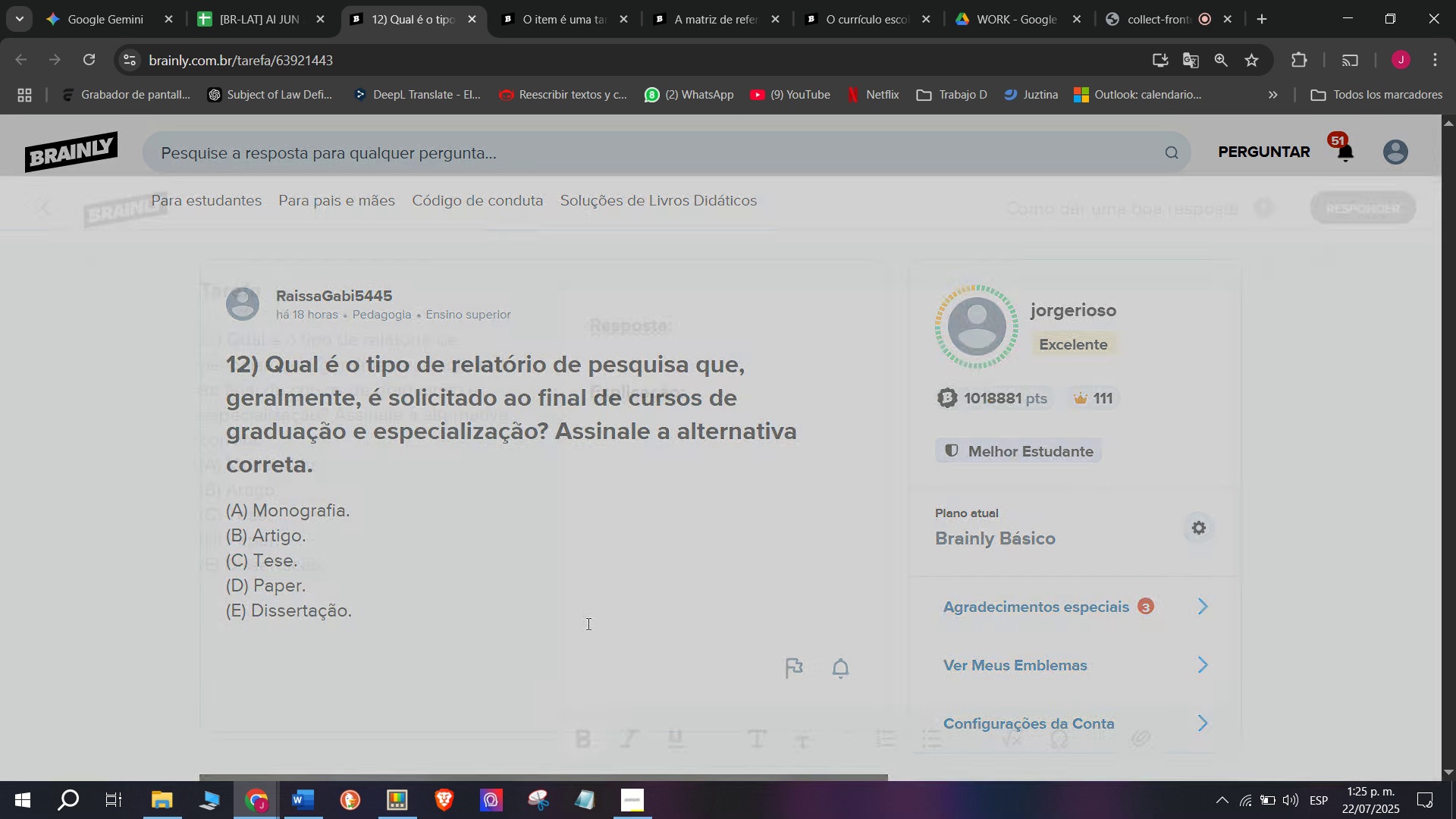 
left_click_drag(start_coordinate=[956, 531], to_coordinate=[363, 103])
 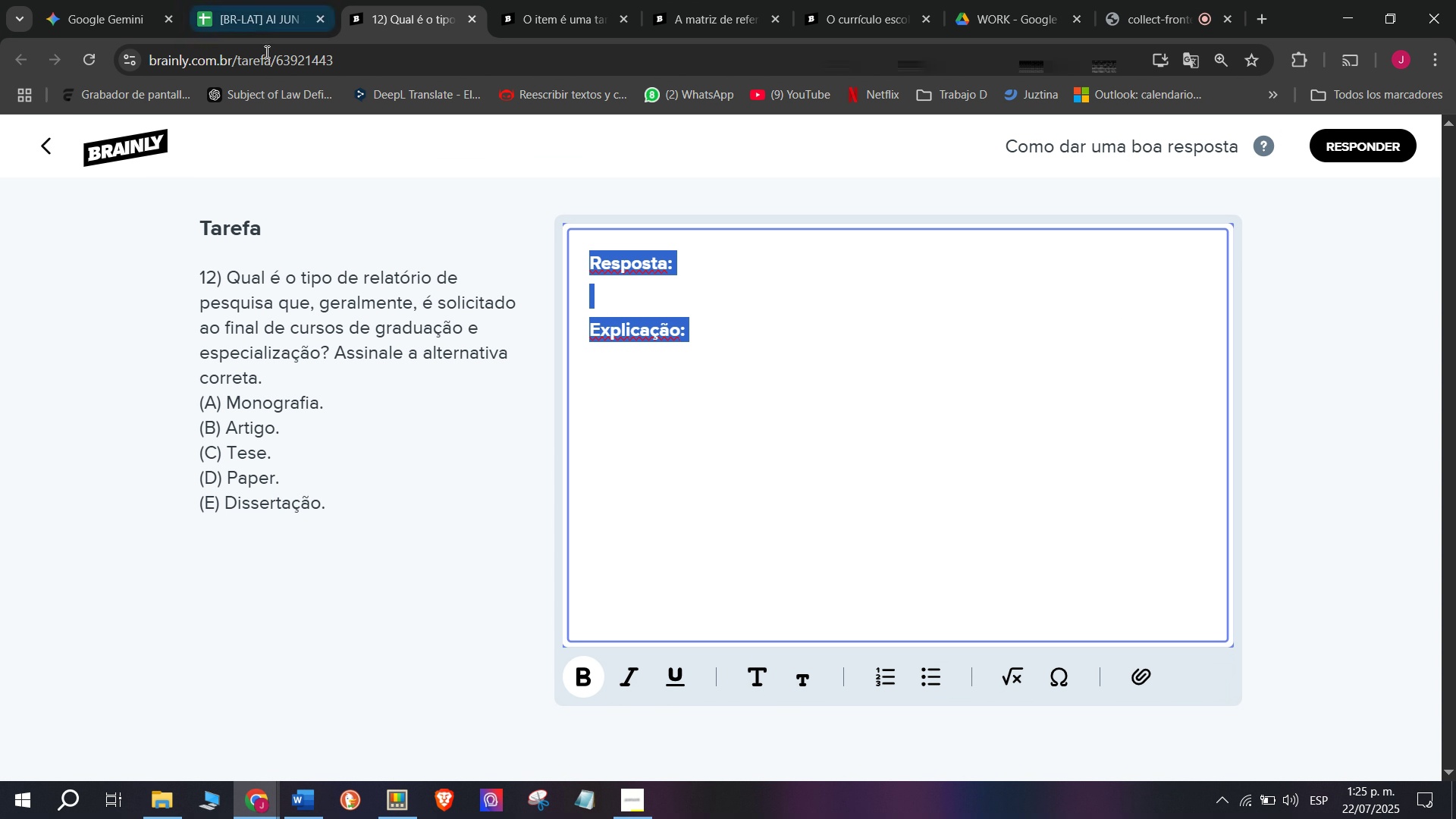 
key(Z)
 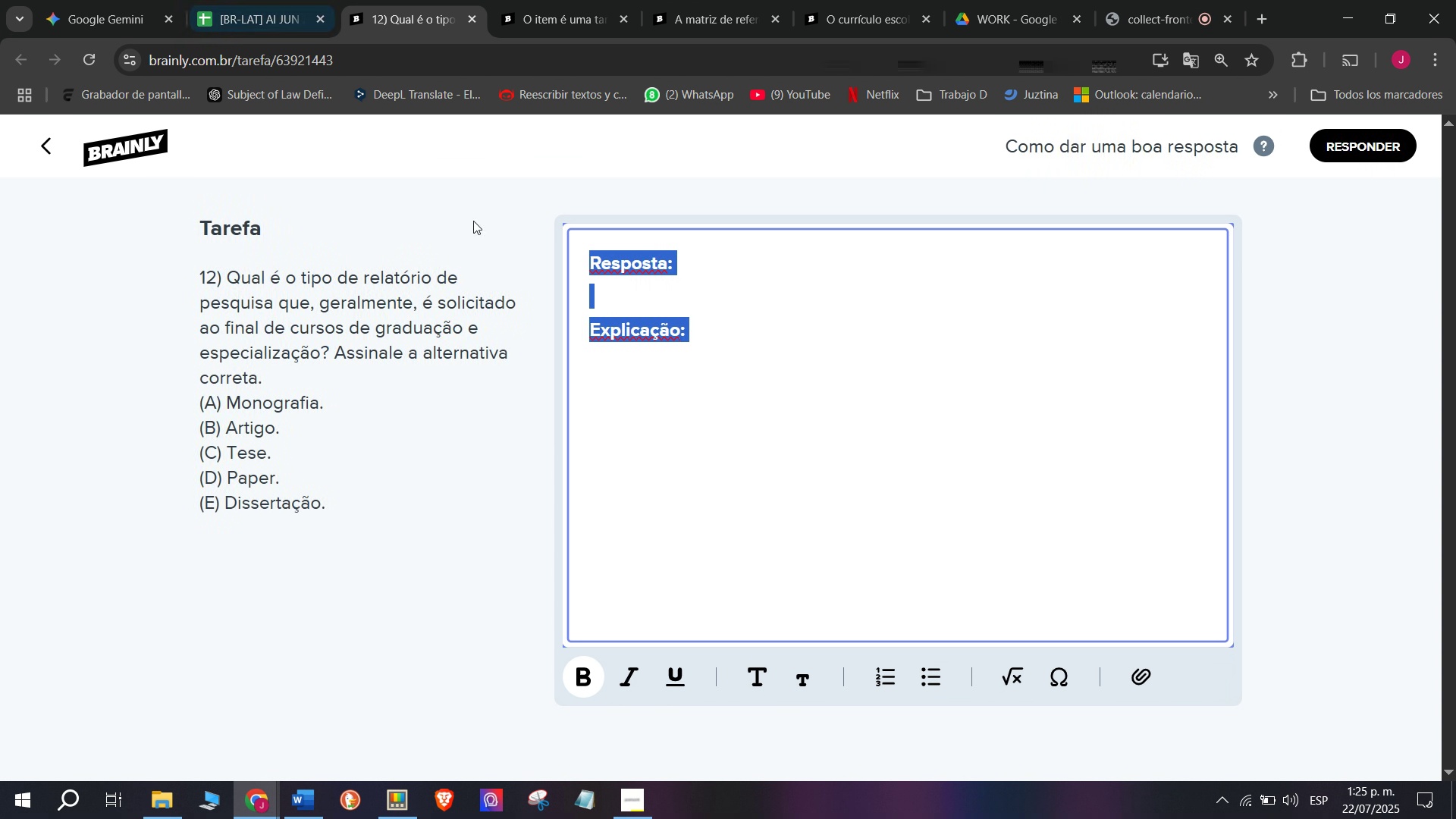 
key(Control+ControlLeft)
 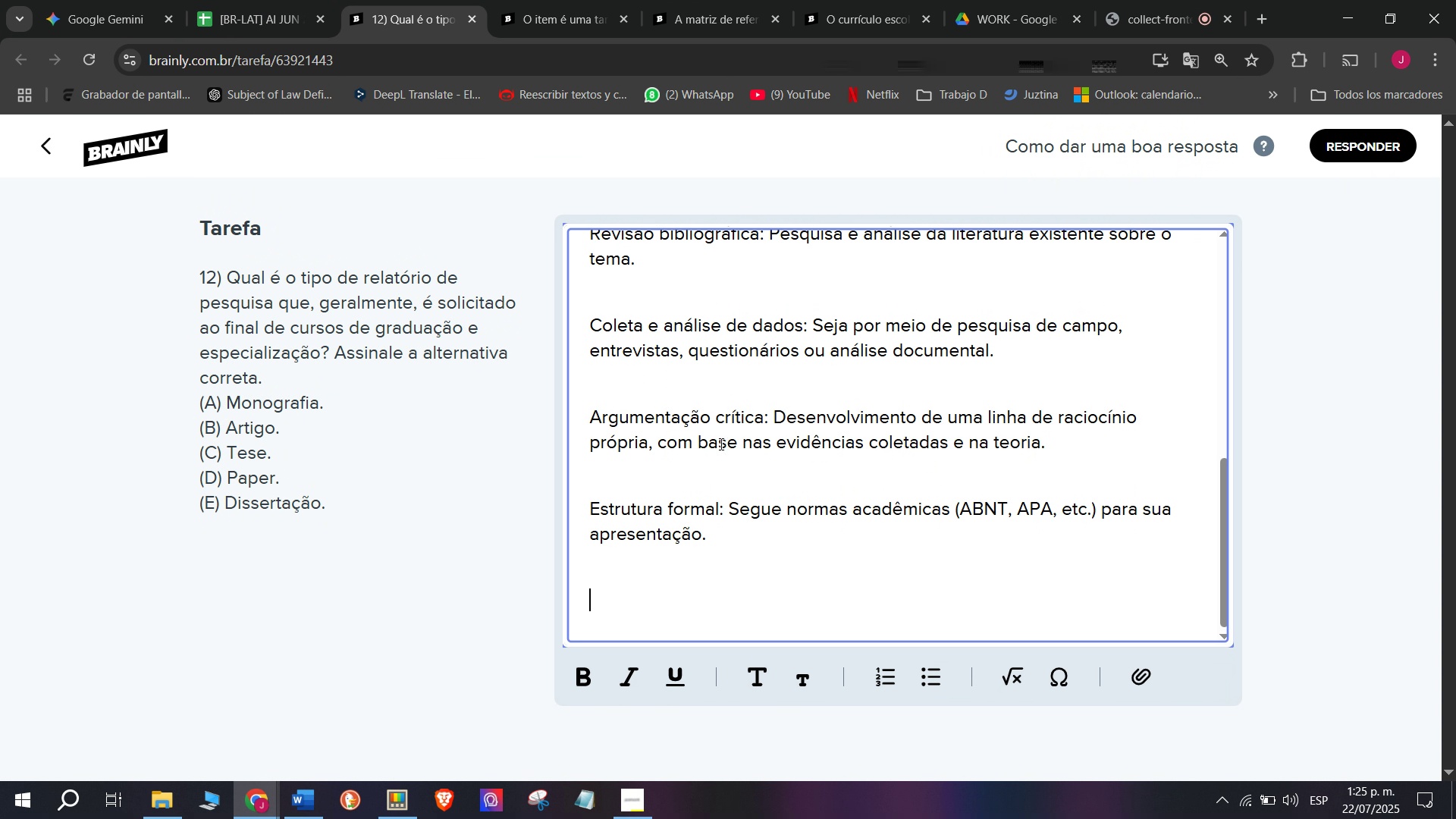 
key(Control+V)
 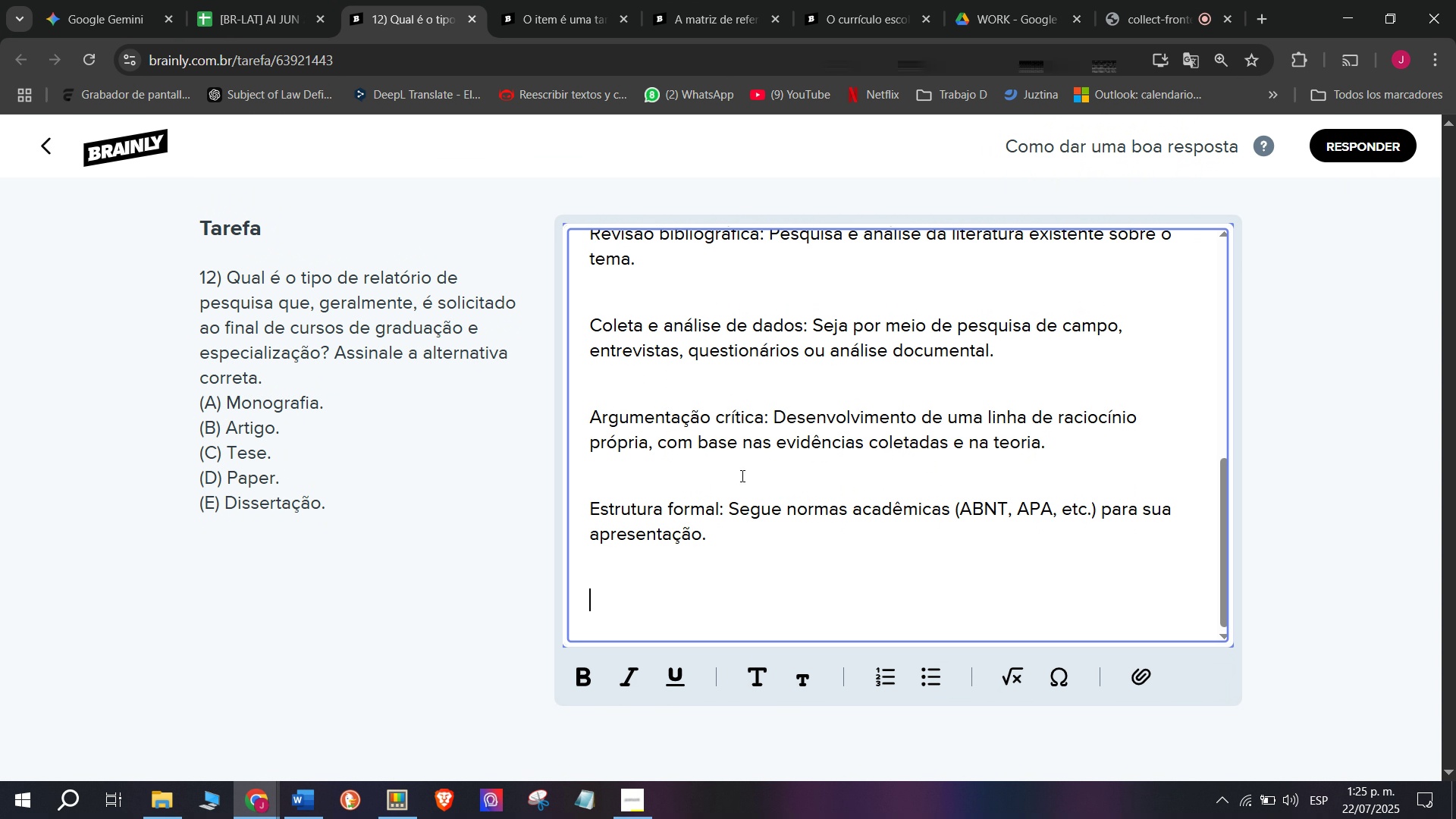 
key(Backspace)
type(q)
key(Backspace)
type(qx)
 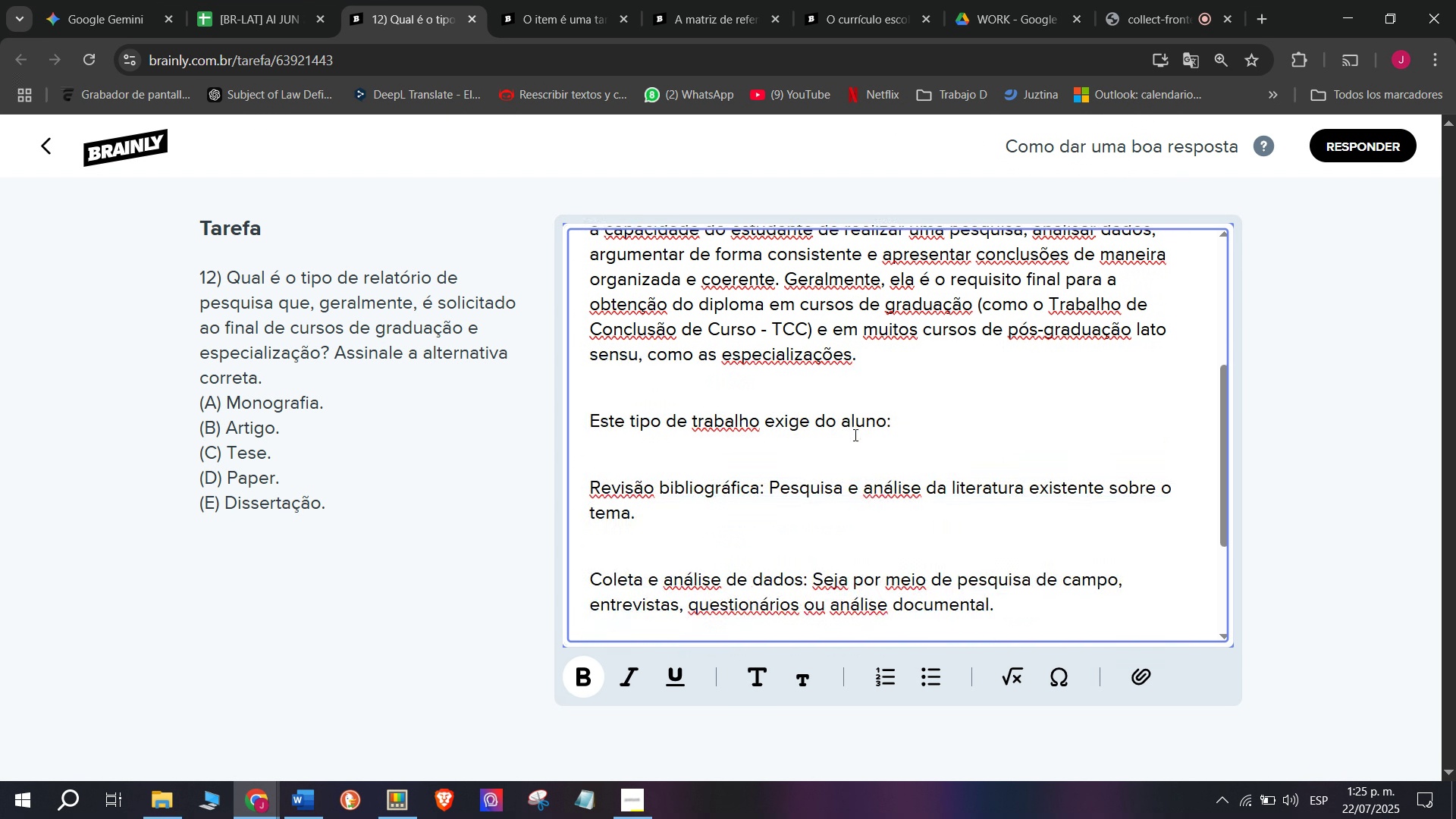 
scroll: coordinate [720, 506], scroll_direction: up, amount: 5.0
 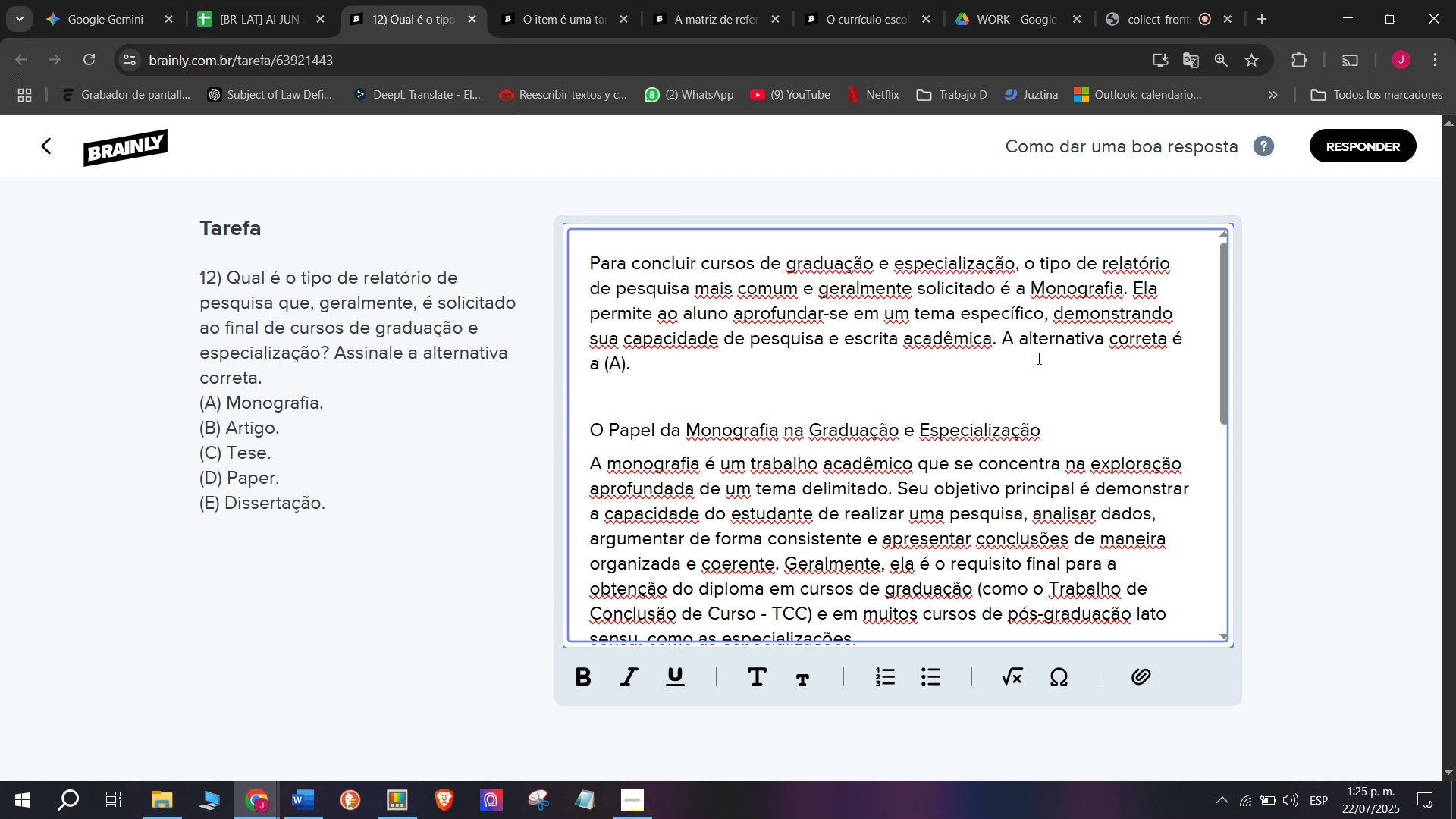 
left_click_drag(start_coordinate=[1018, 339], to_coordinate=[1068, 384])
 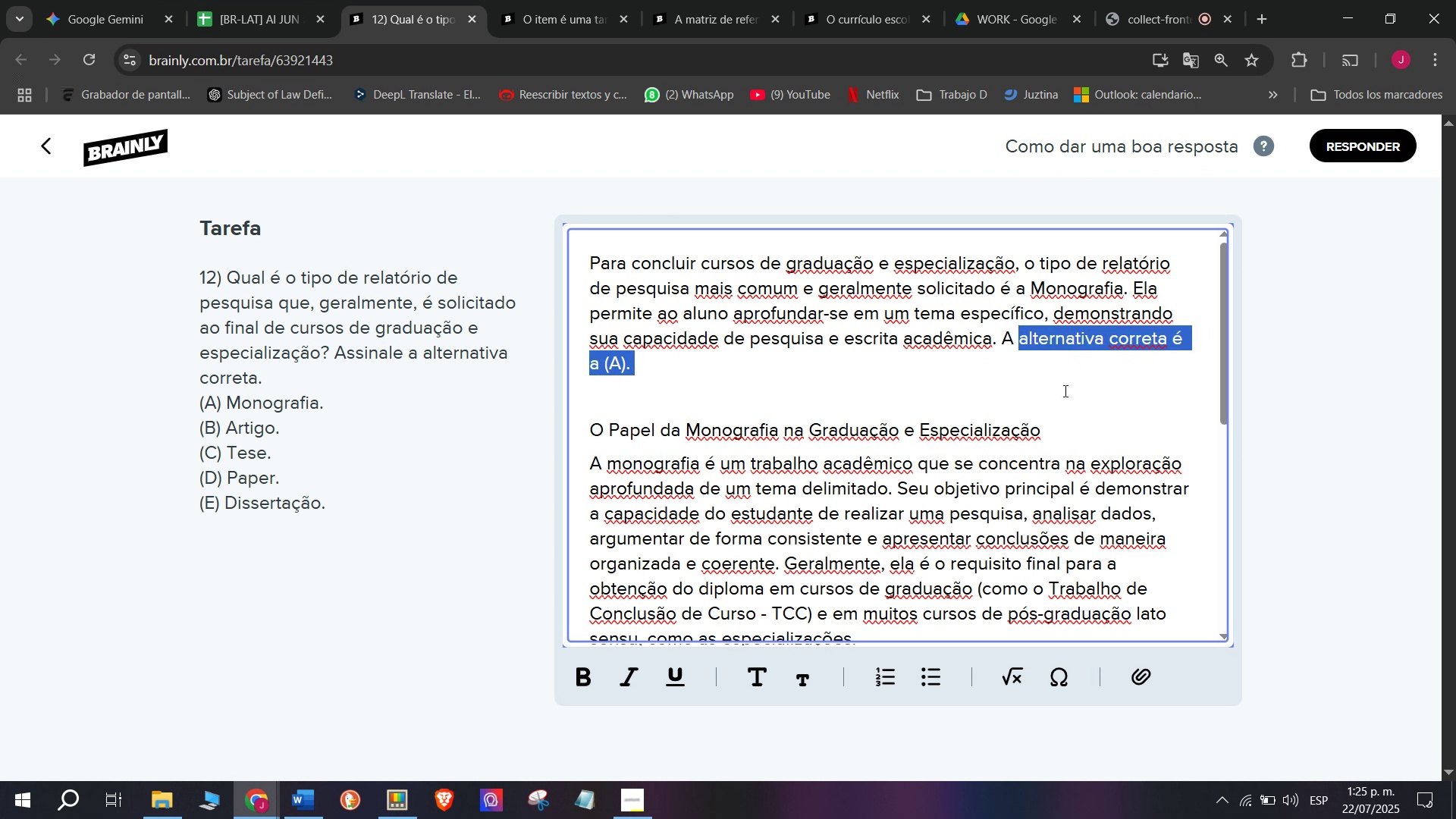 
key(Control+ControlLeft)
 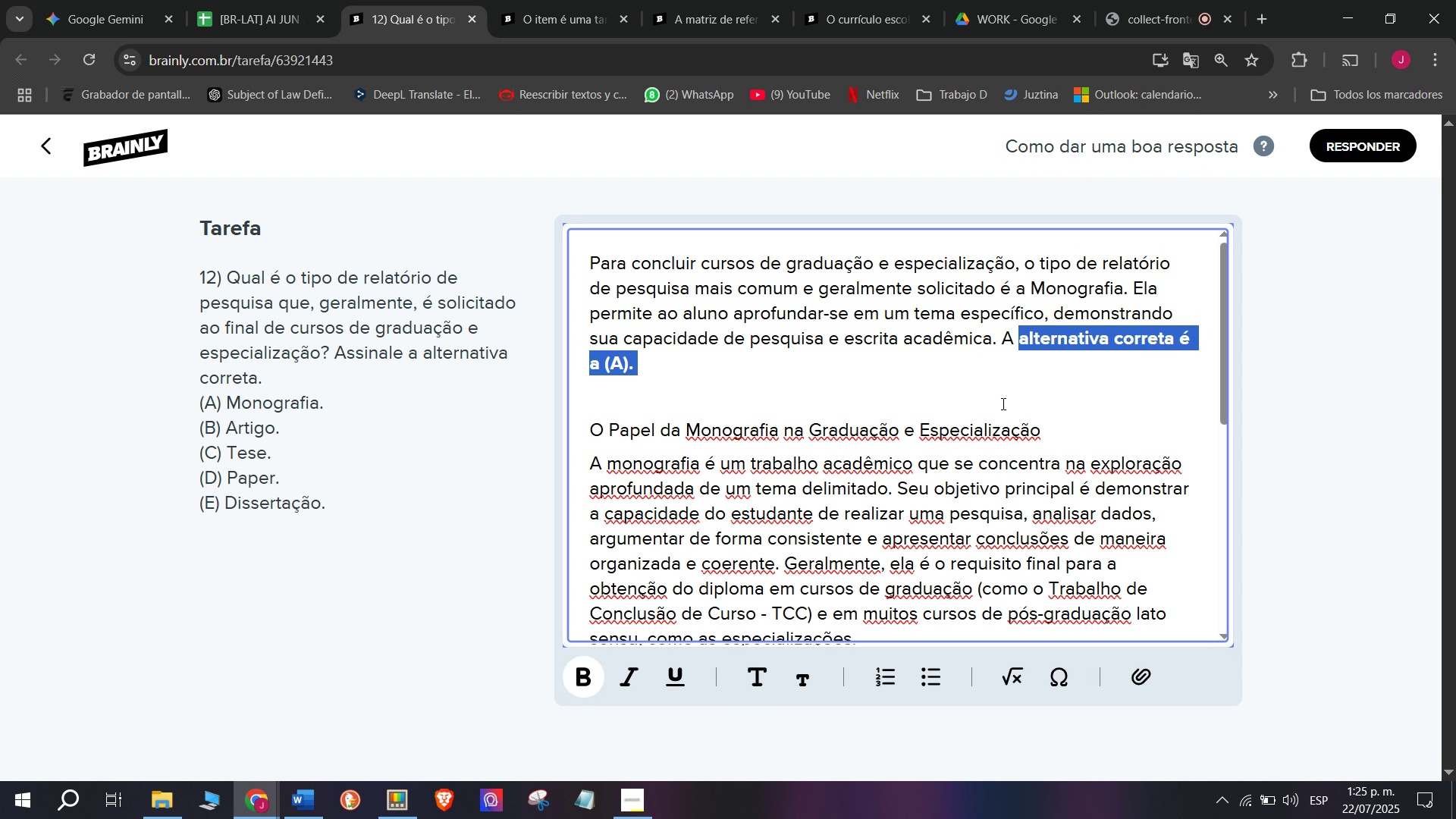 
key(Control+B)
 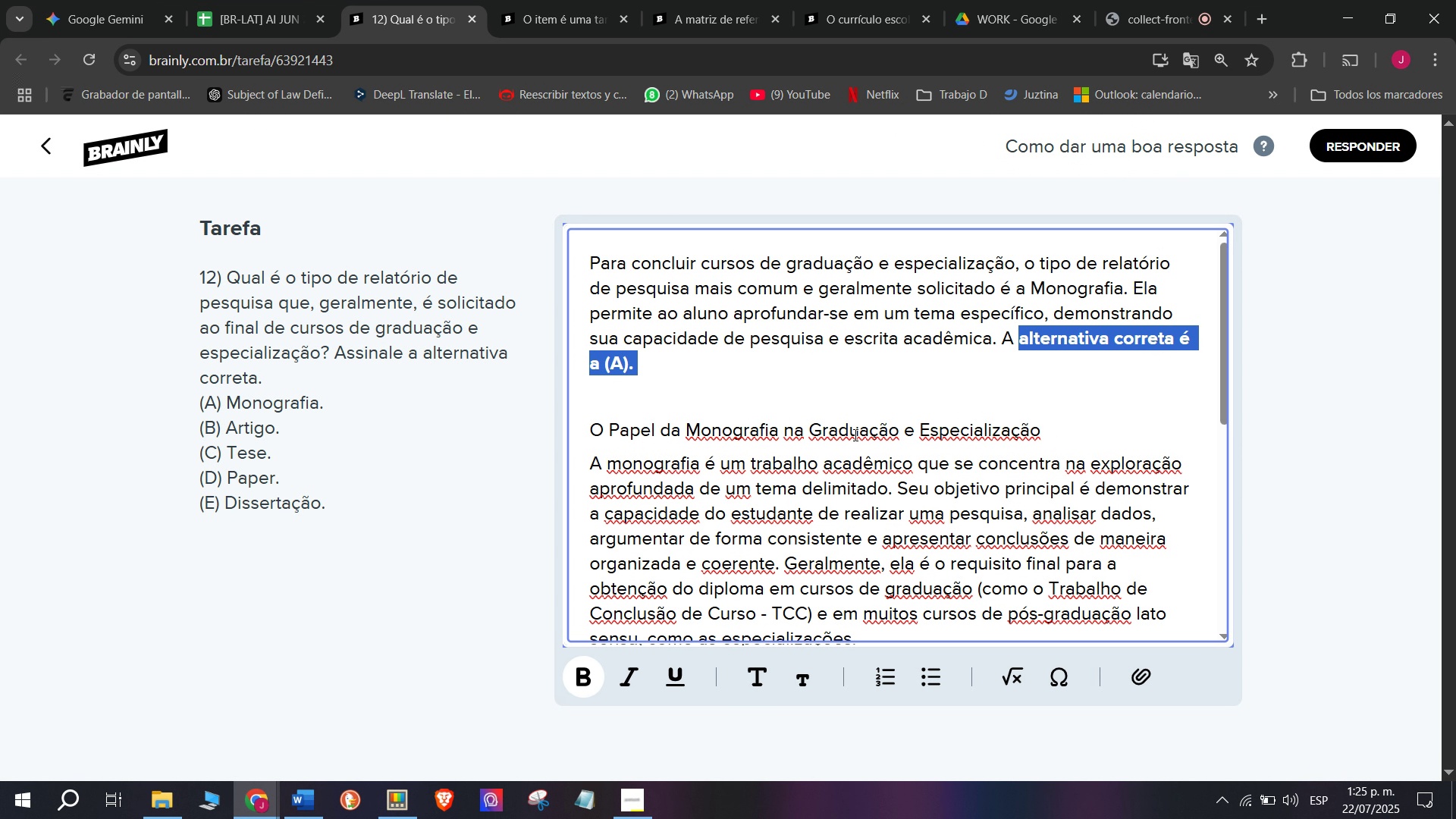 
scroll: coordinate [854, 435], scroll_direction: down, amount: 1.0
 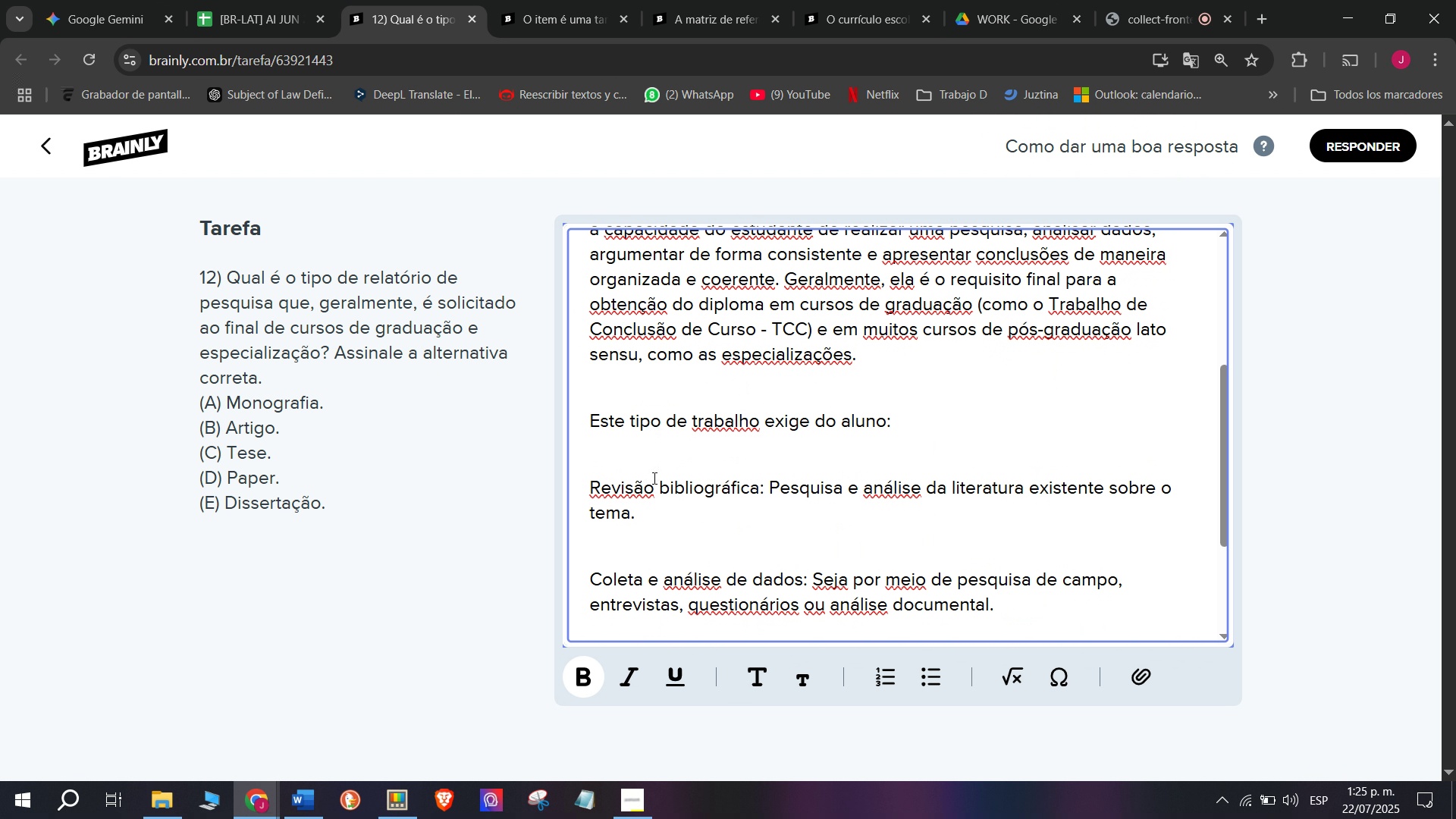 
left_click([691, 442])
 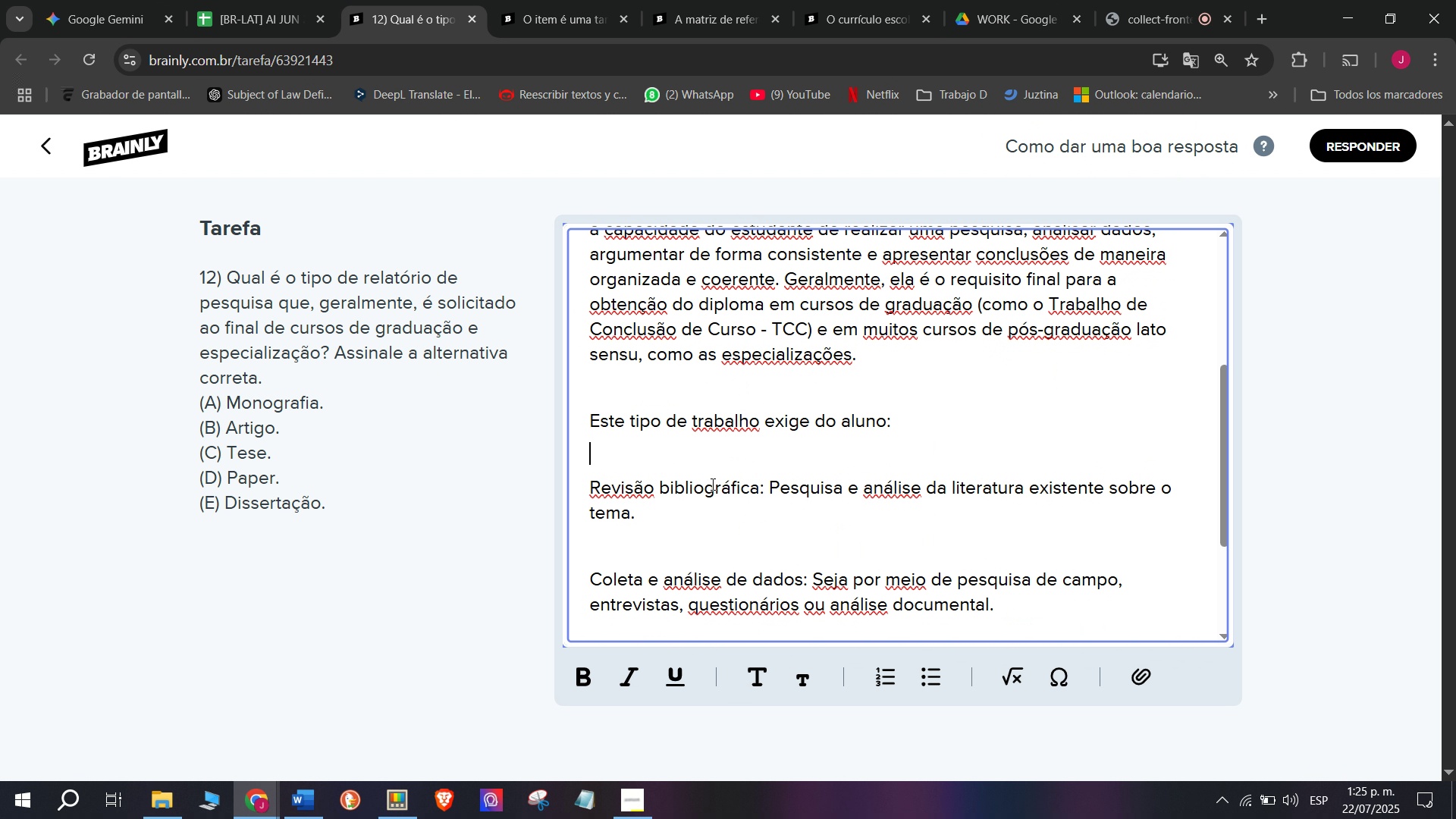 
key(Q)
 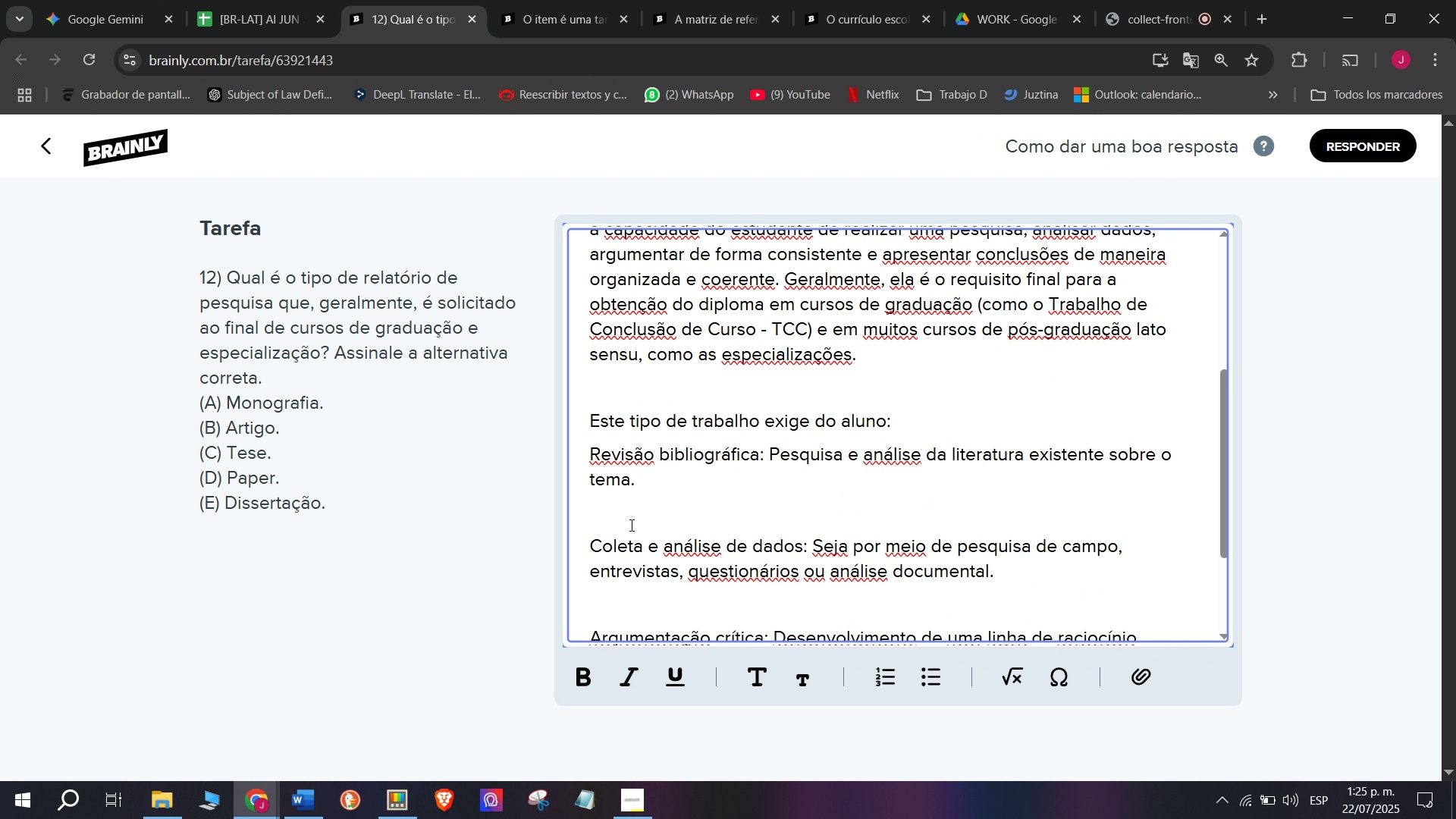 
key(Backspace)
 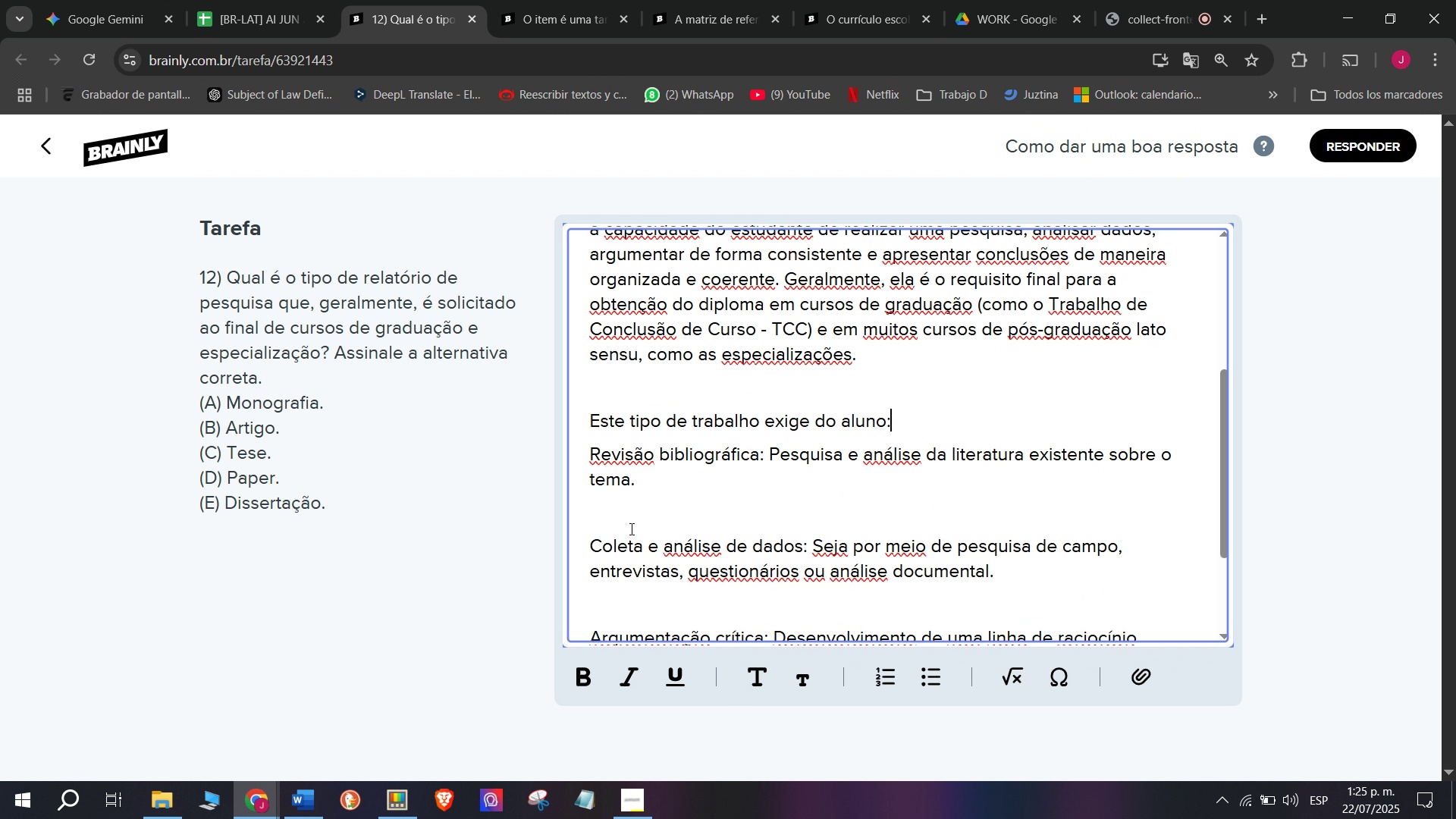 
left_click([630, 525])
 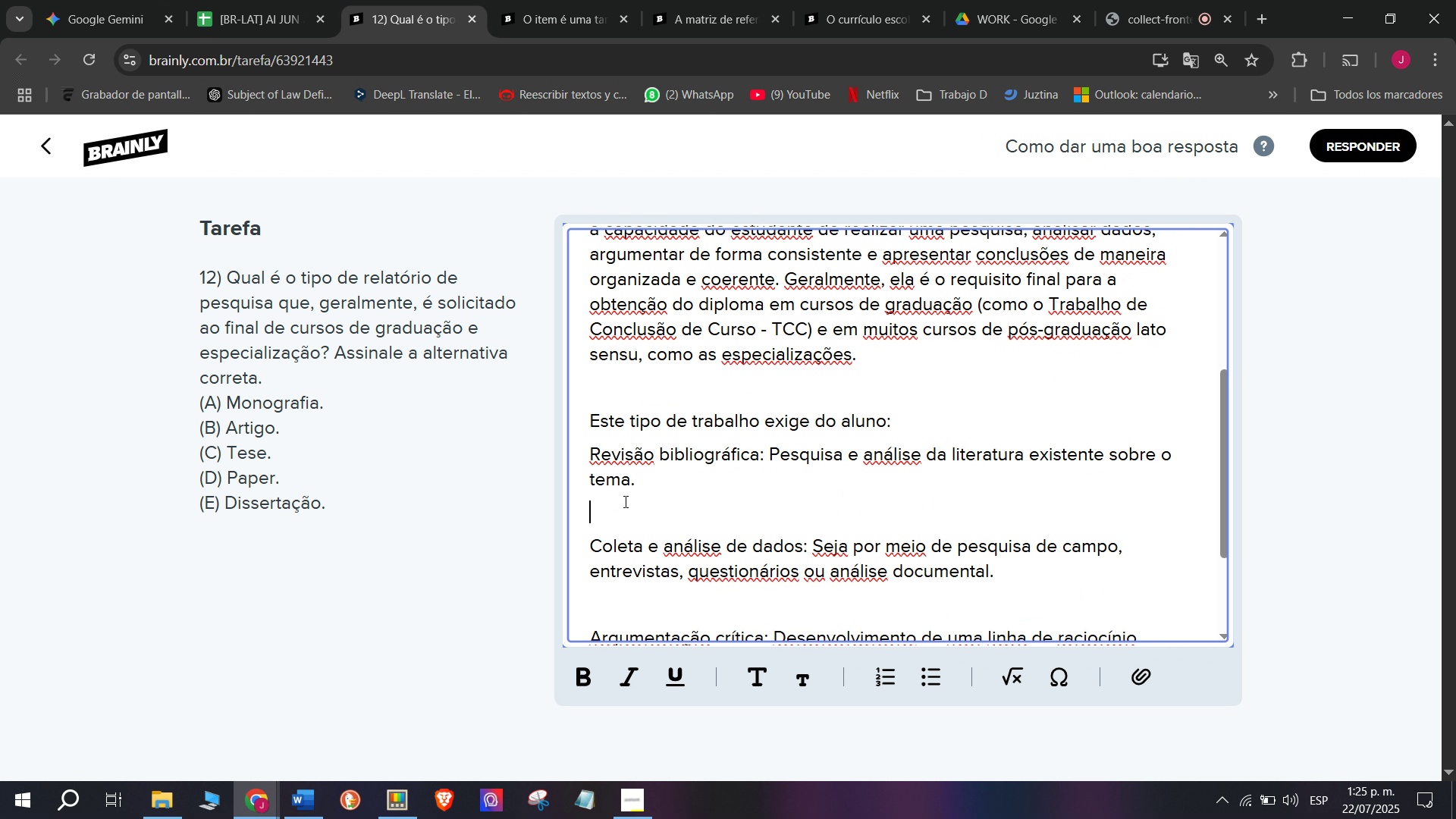 
key(Q)
 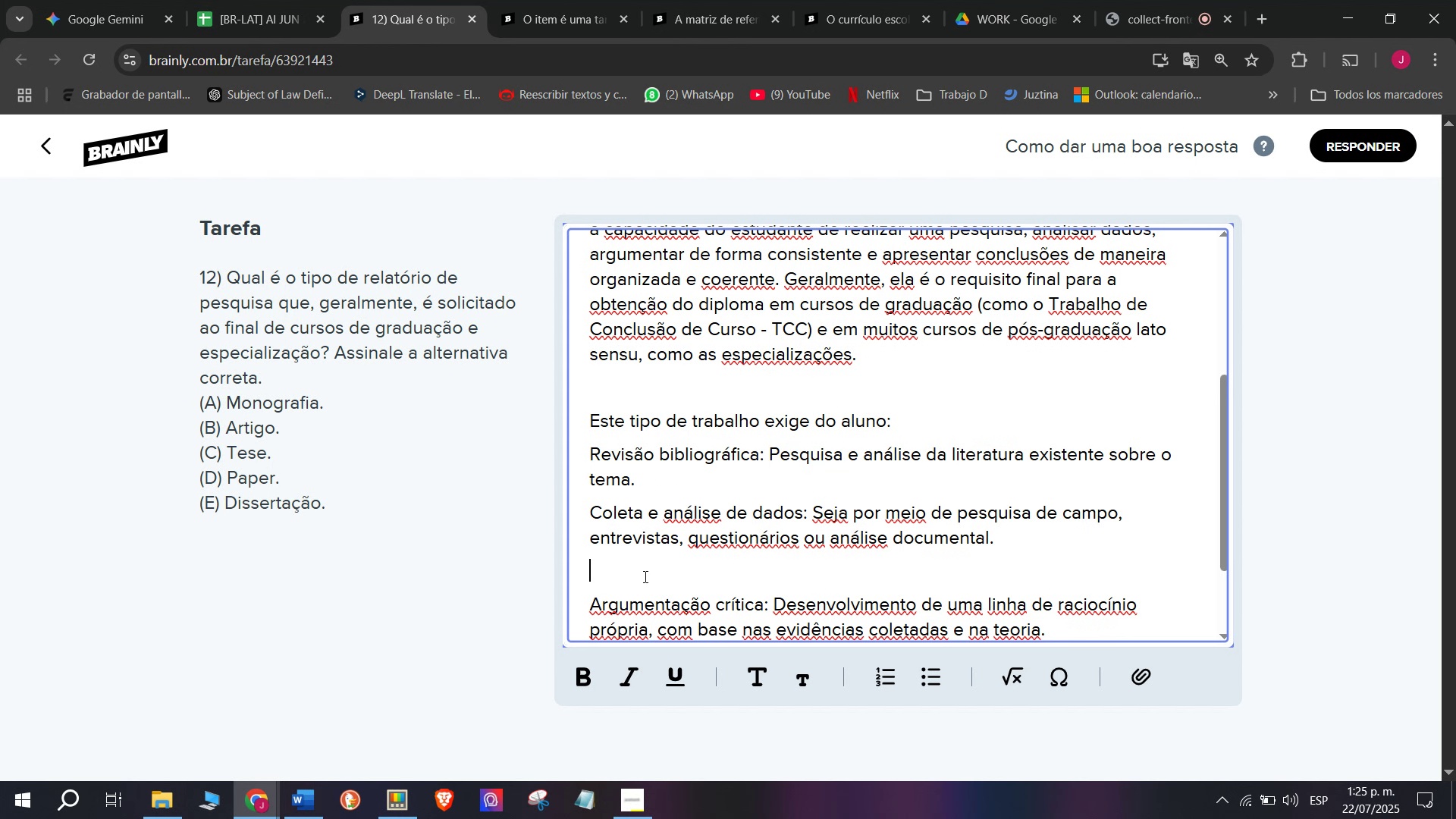 
key(Backspace)
 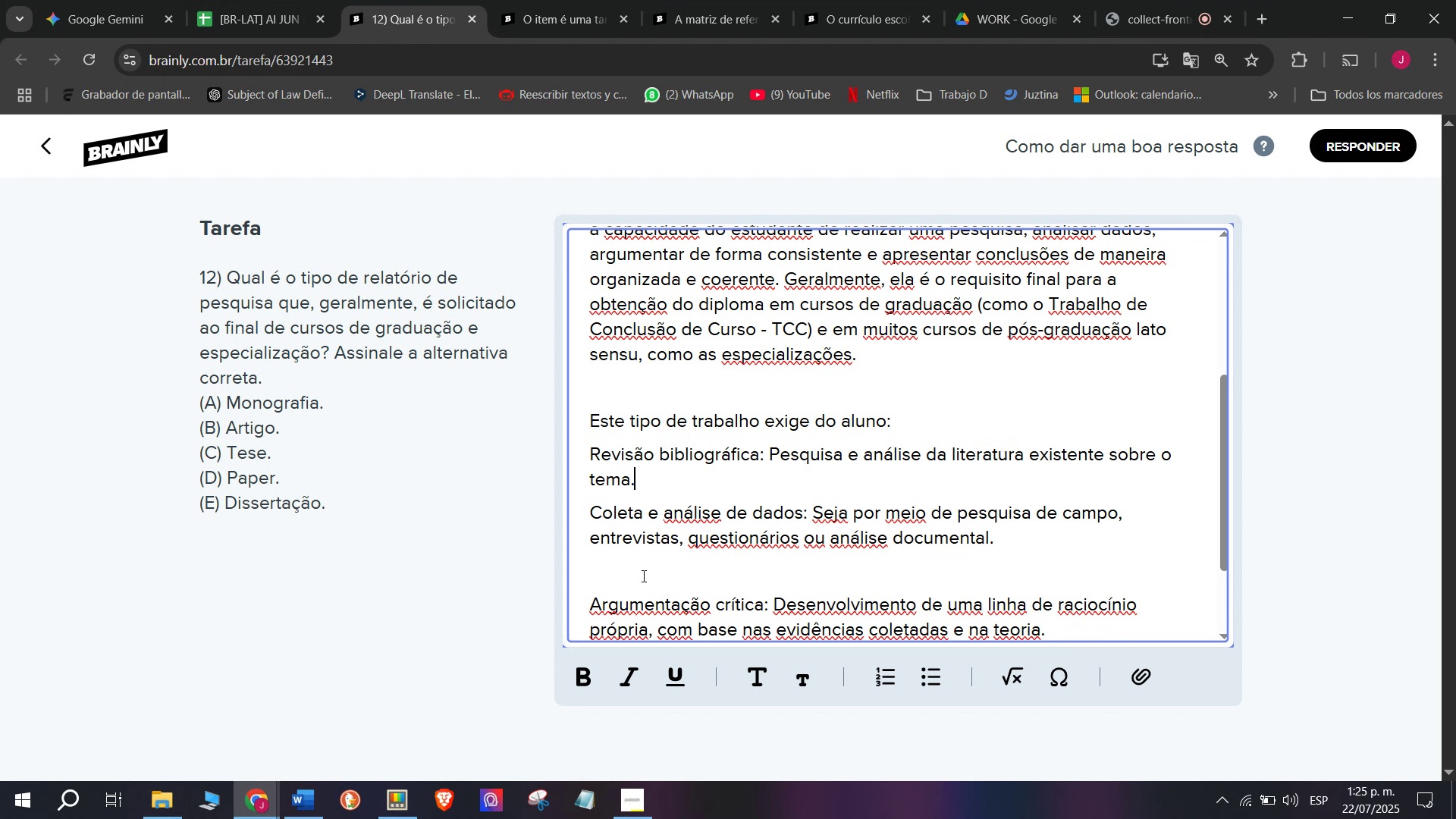 
left_click([644, 576])
 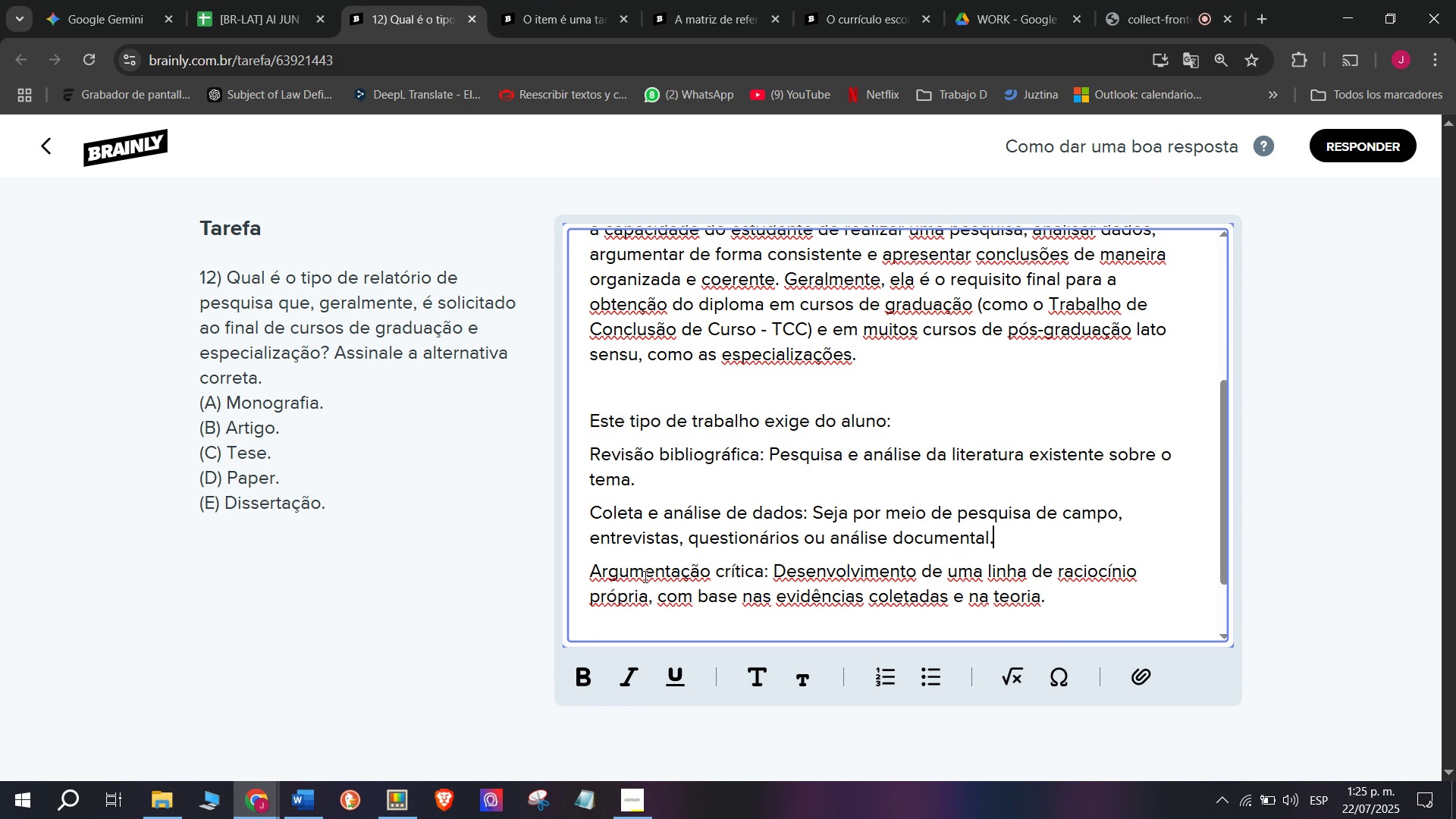 
key(Q)
 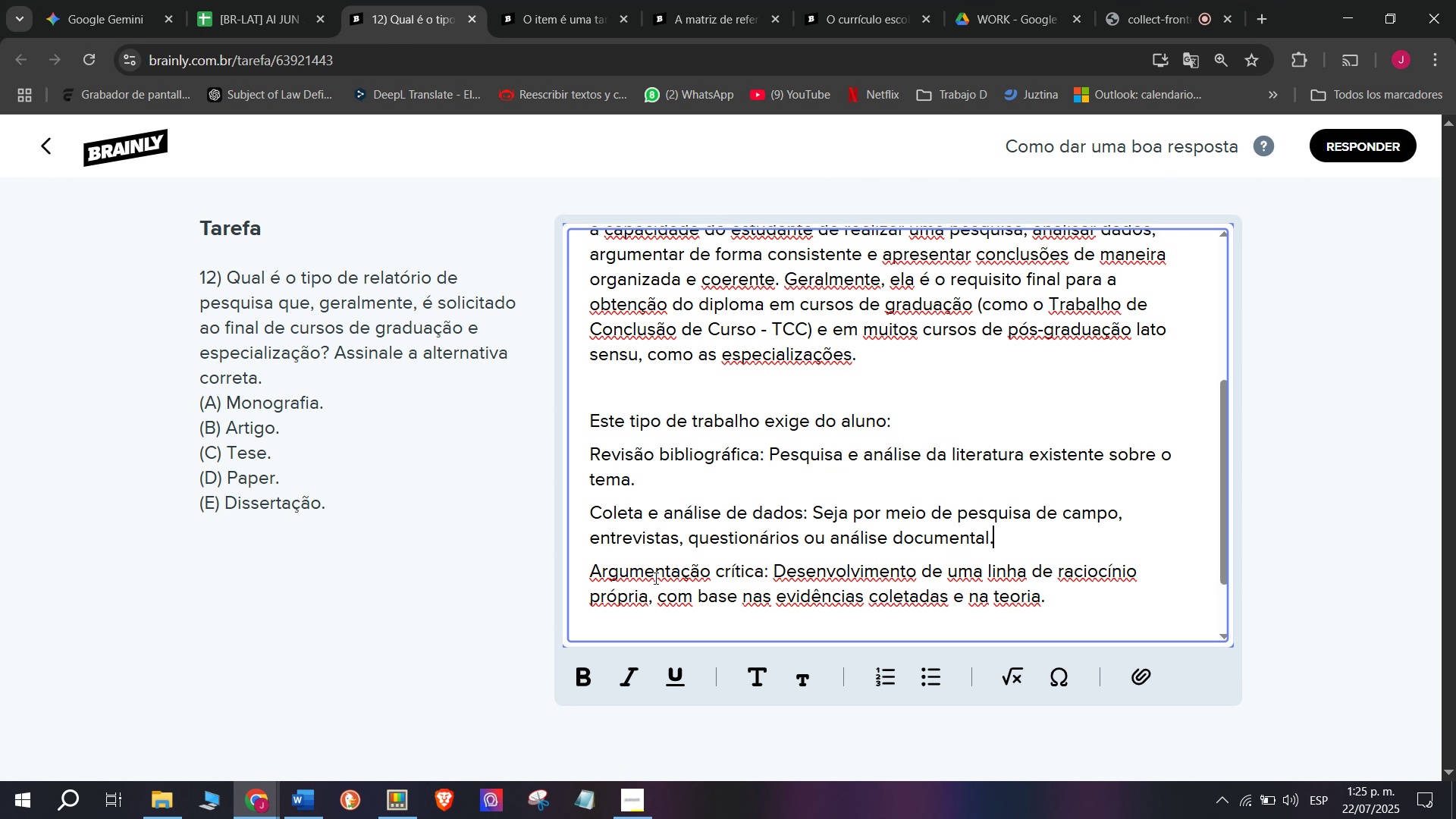 
key(Backspace)
 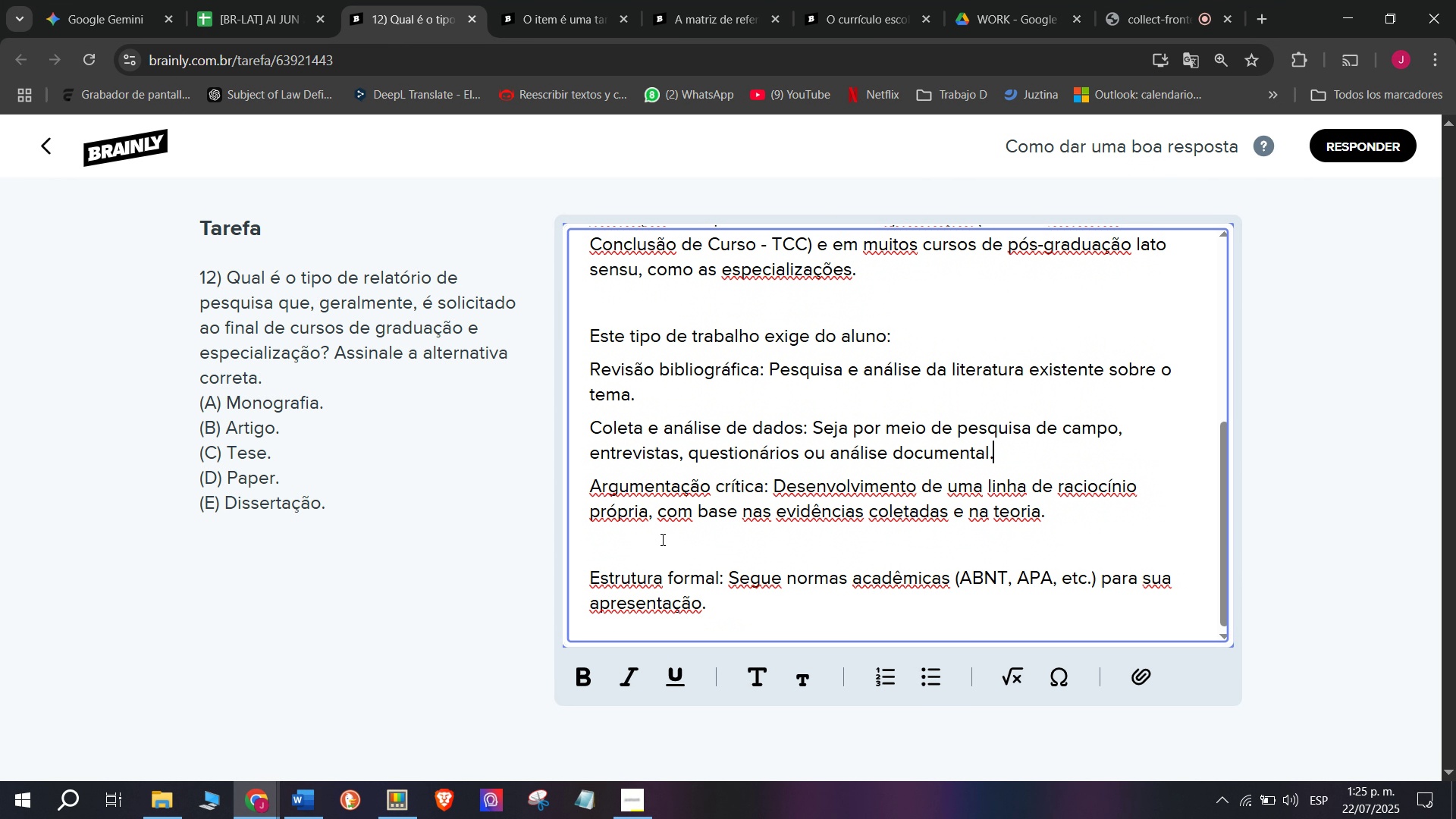 
scroll: coordinate [654, 578], scroll_direction: down, amount: 1.0
 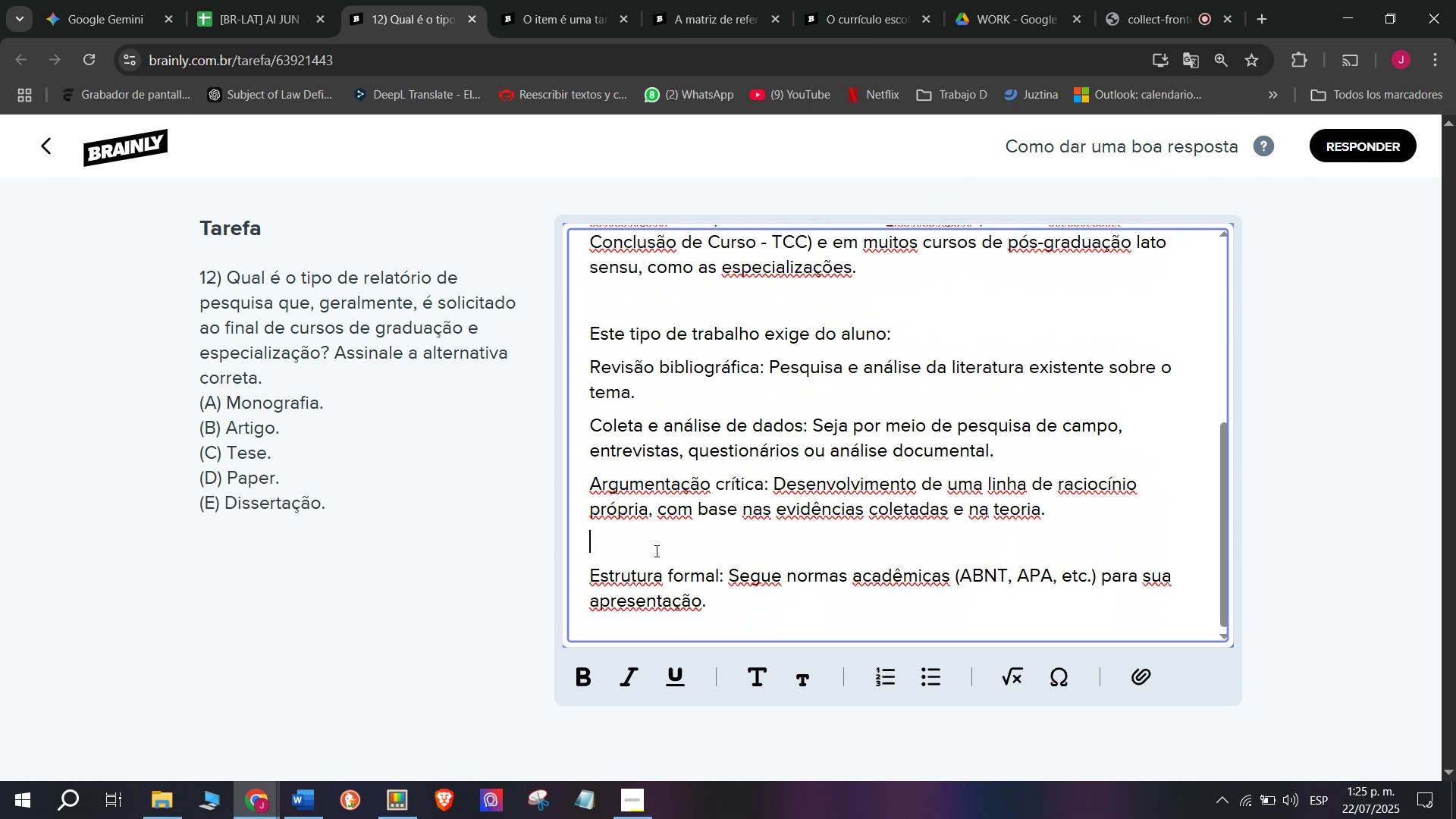 
left_click([655, 551])
 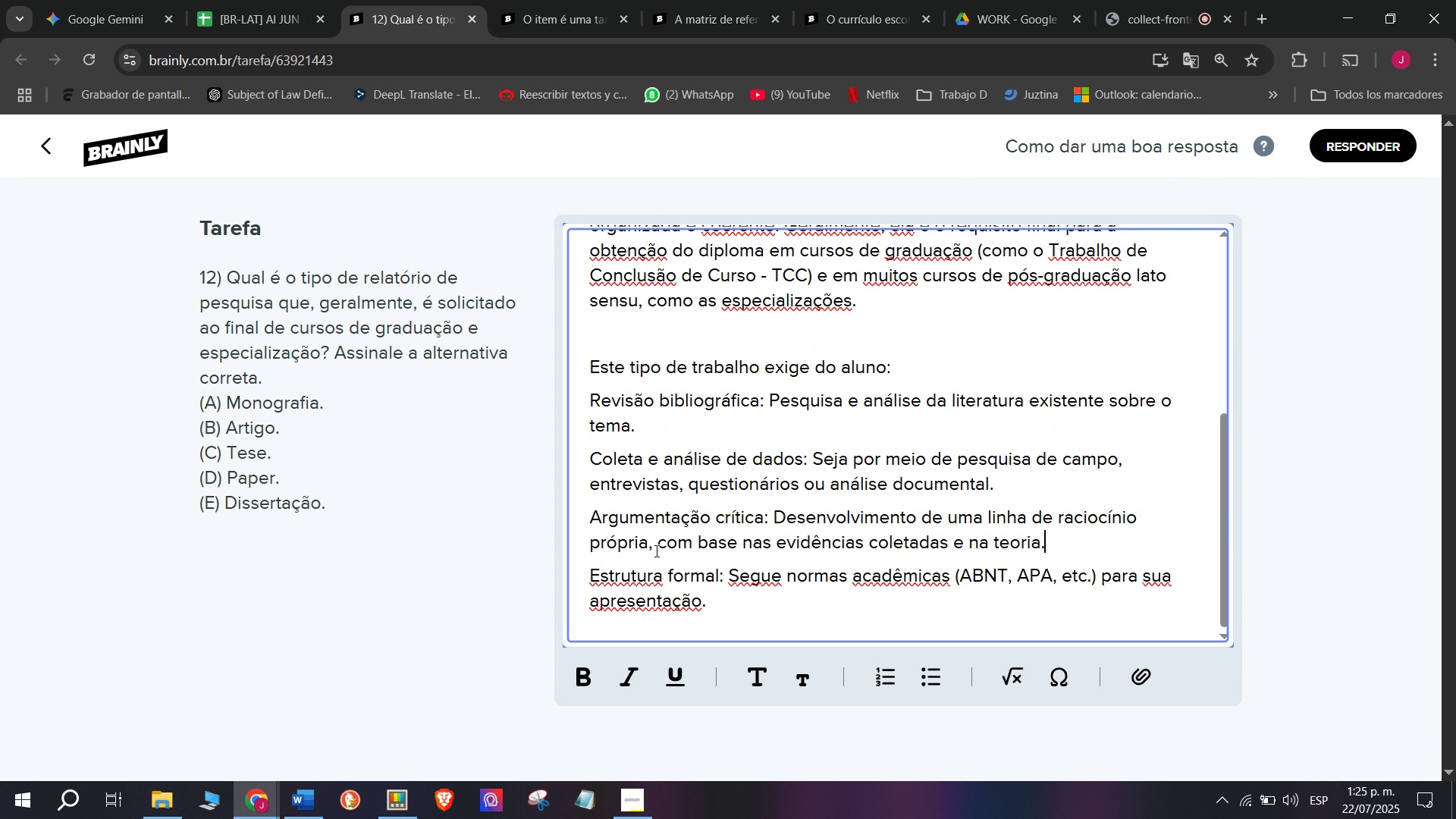 
key(Q)
 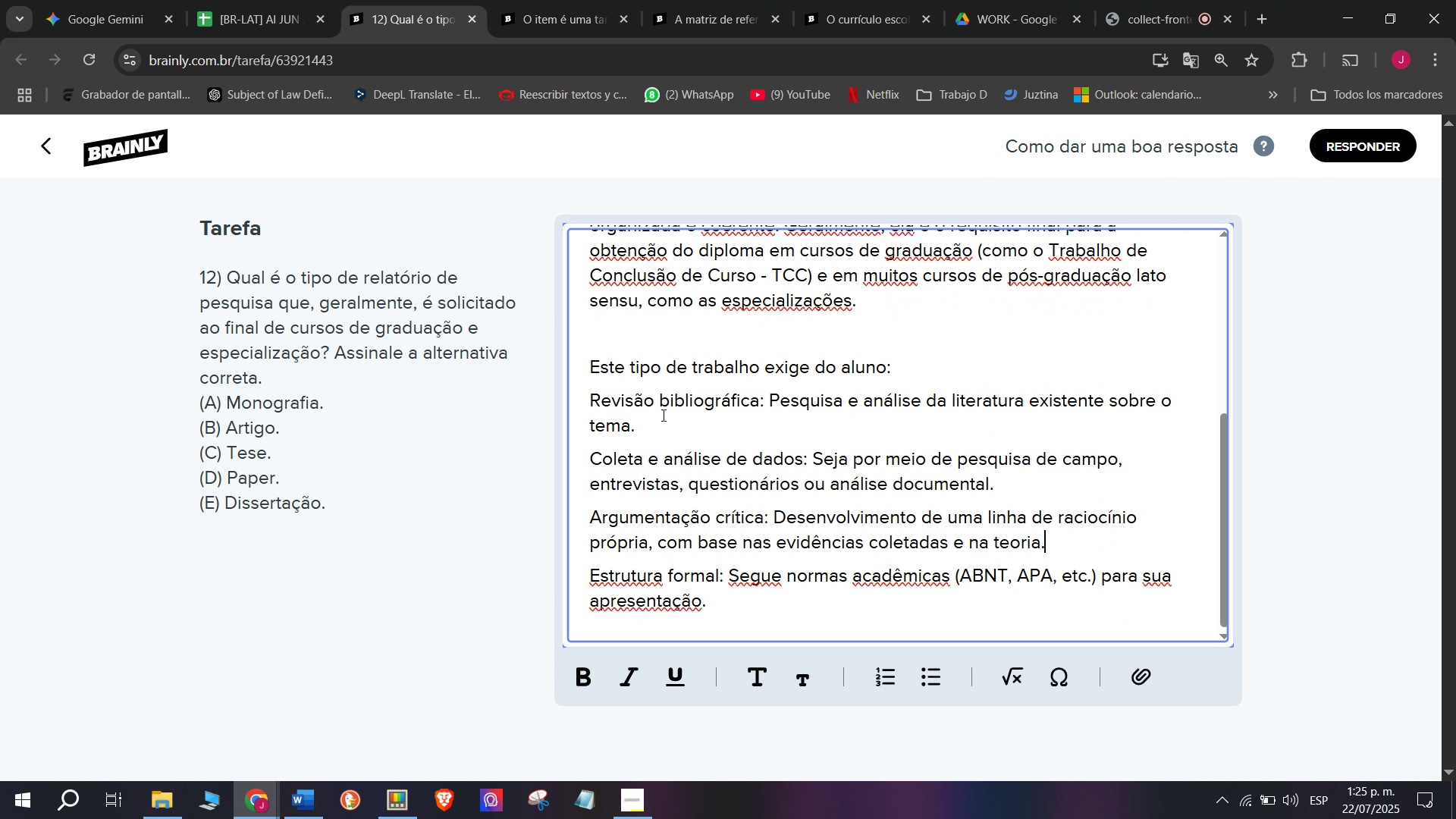 
key(Backspace)
 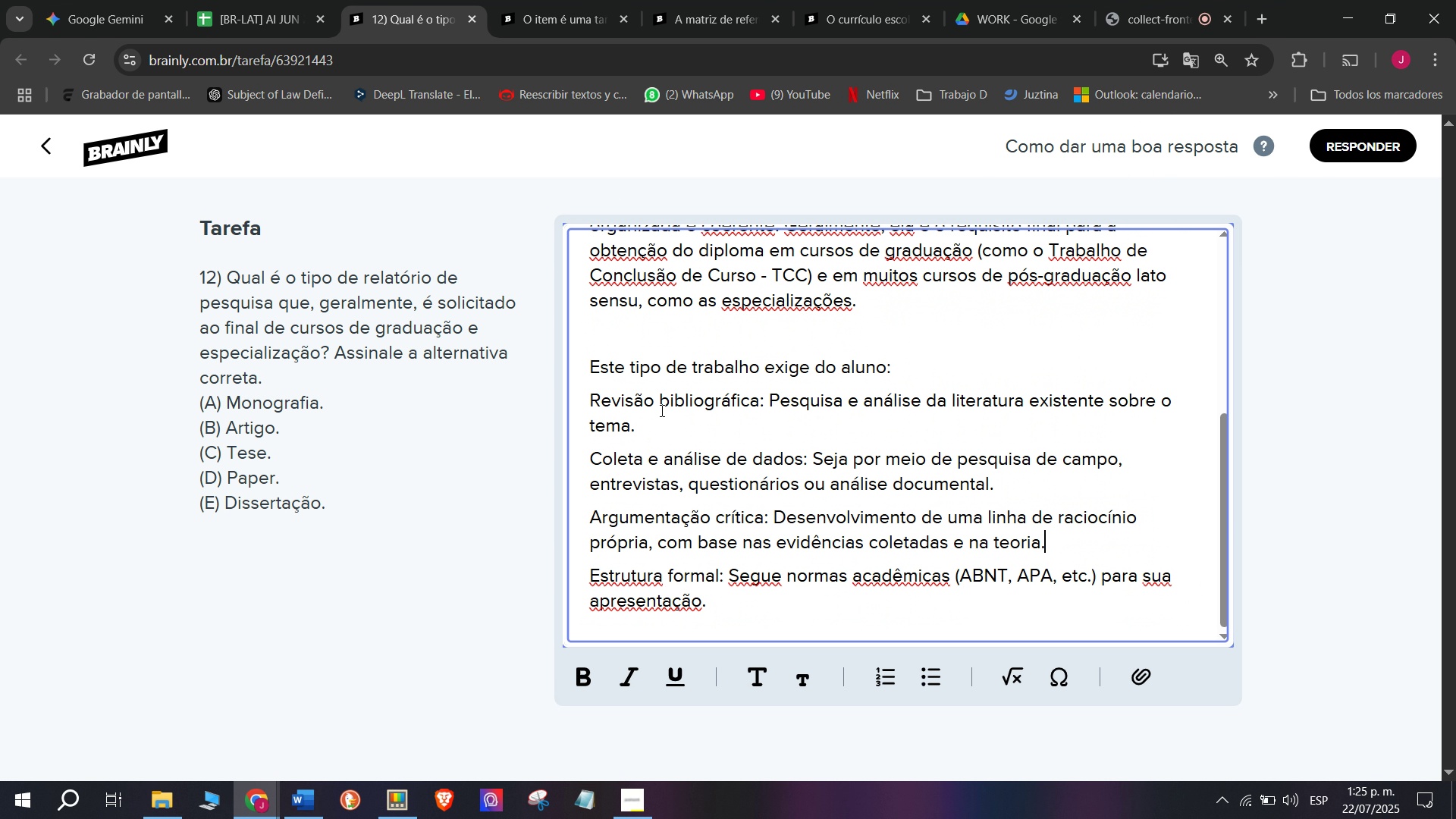 
left_click_drag(start_coordinate=[656, 400], to_coordinate=[745, 560])
 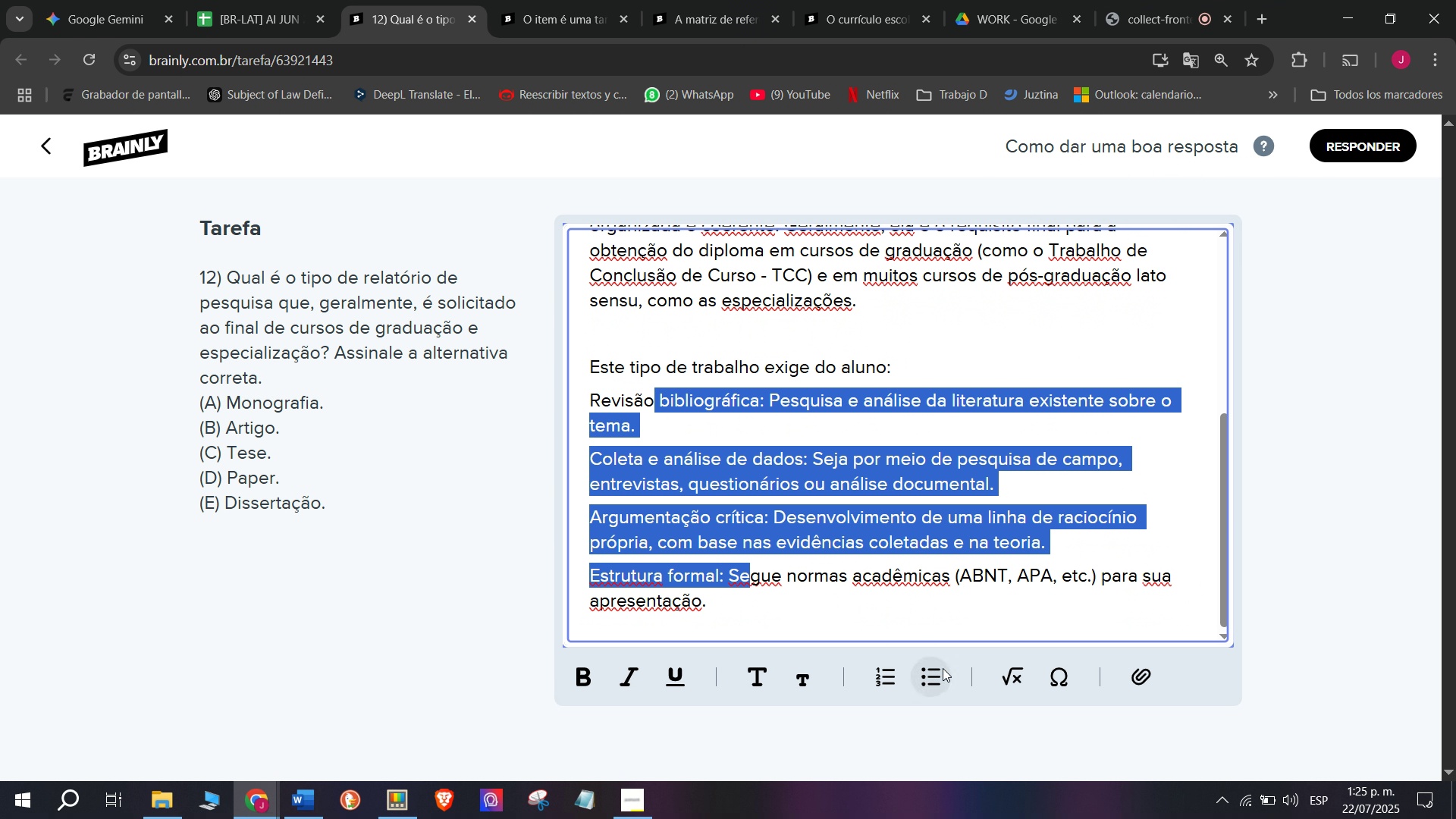 
left_click([938, 679])
 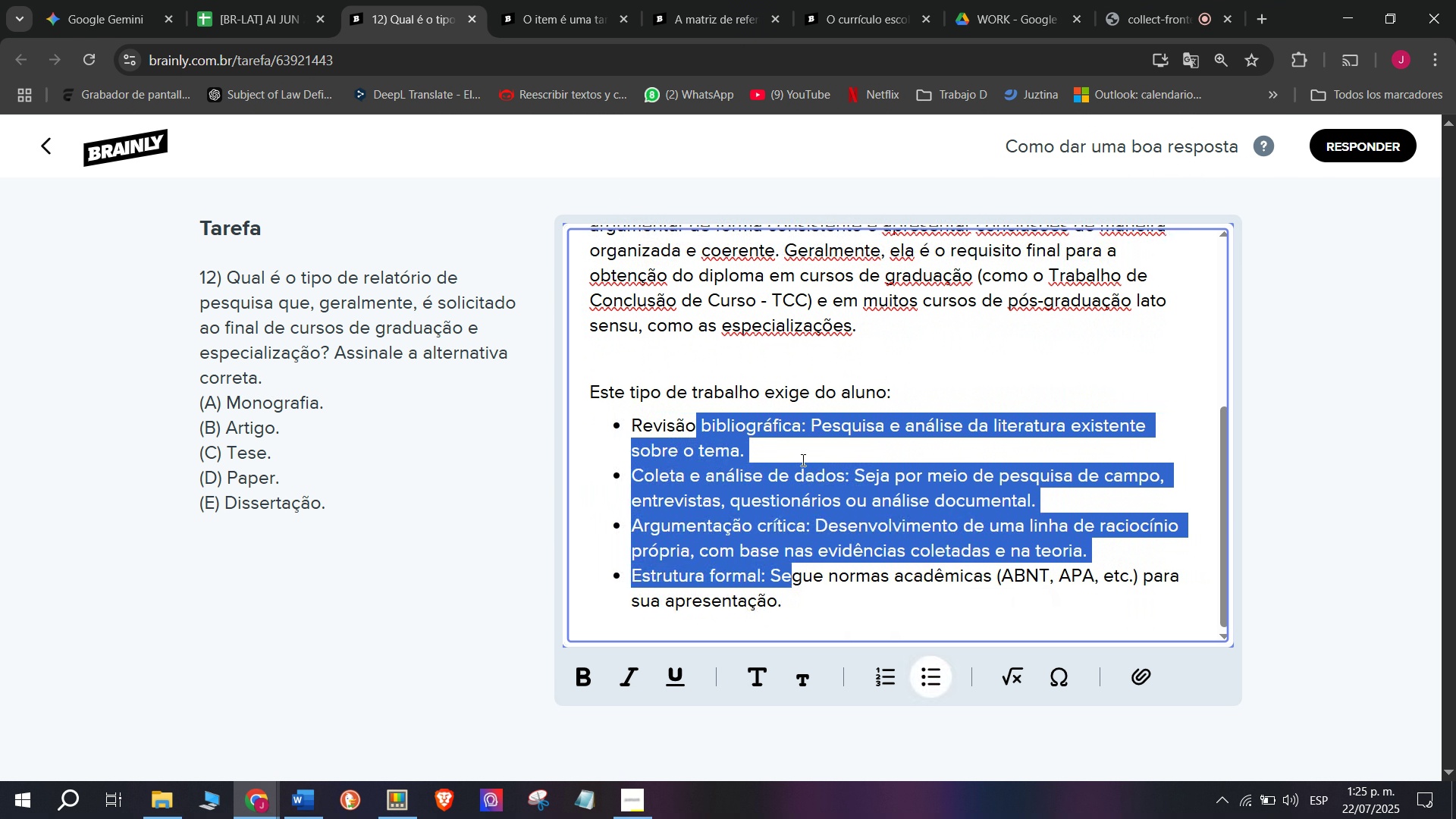 
scroll: coordinate [797, 454], scroll_direction: up, amount: 5.0
 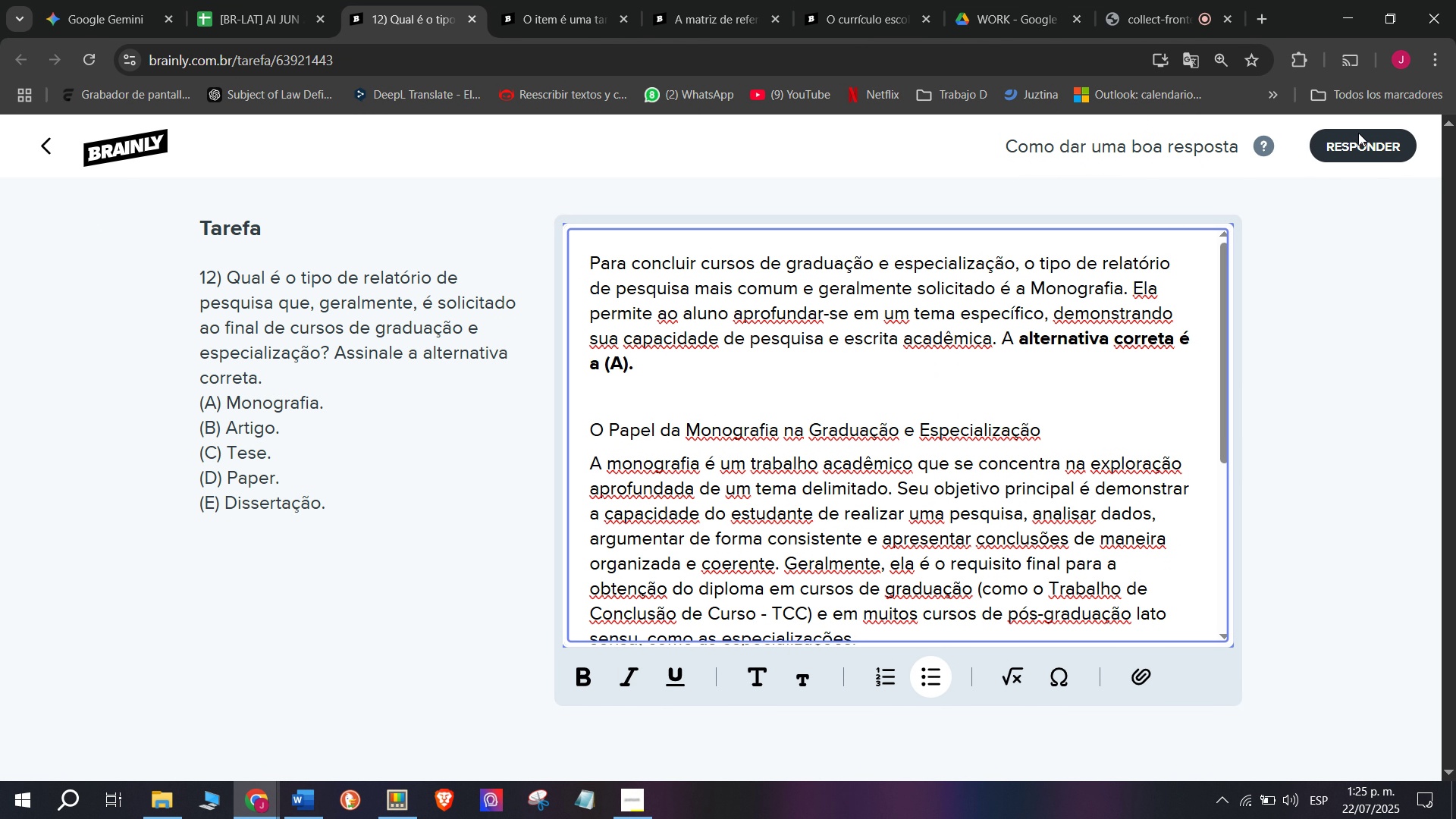 
left_click([1363, 145])
 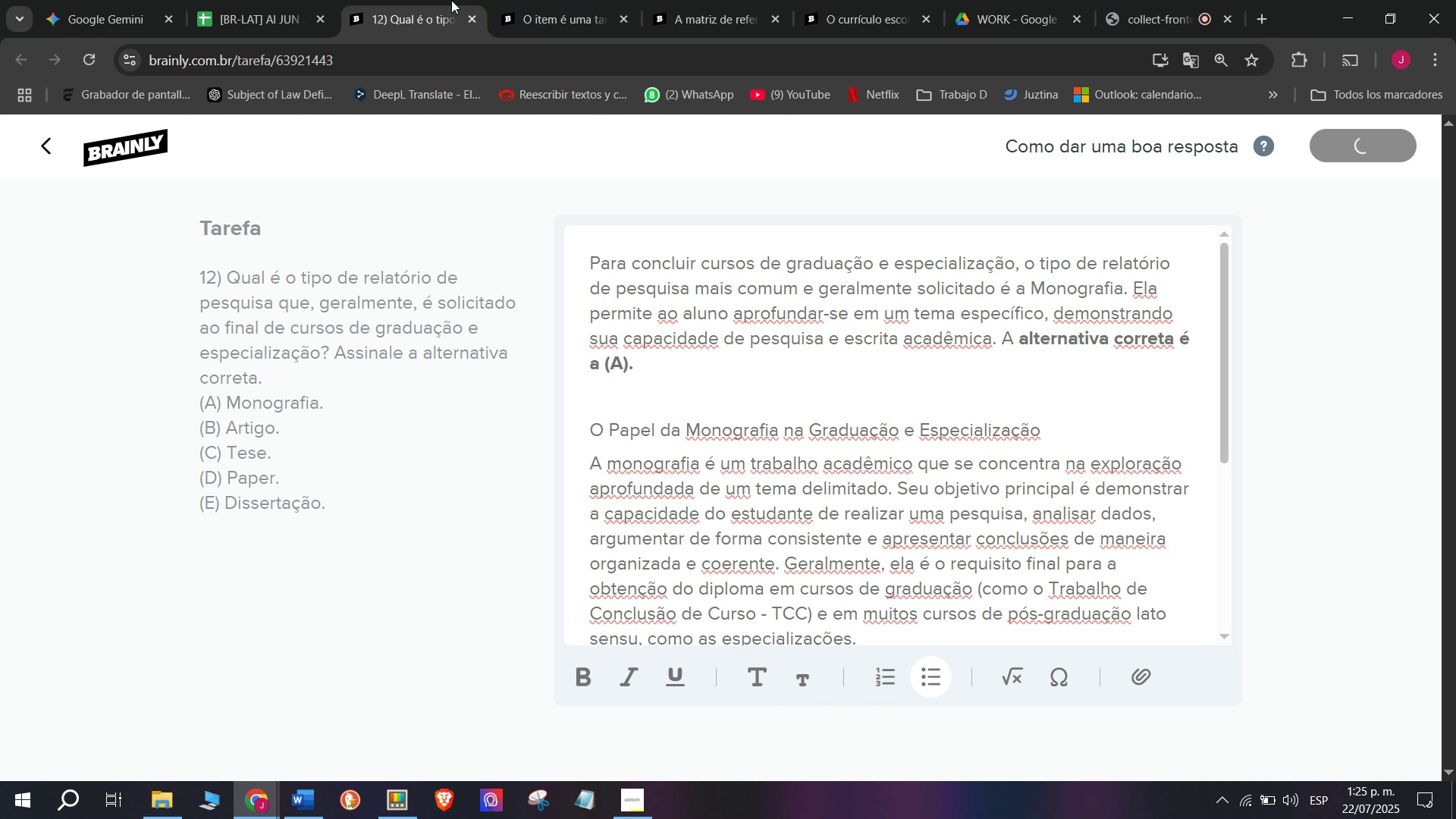 
left_click([293, 0])
 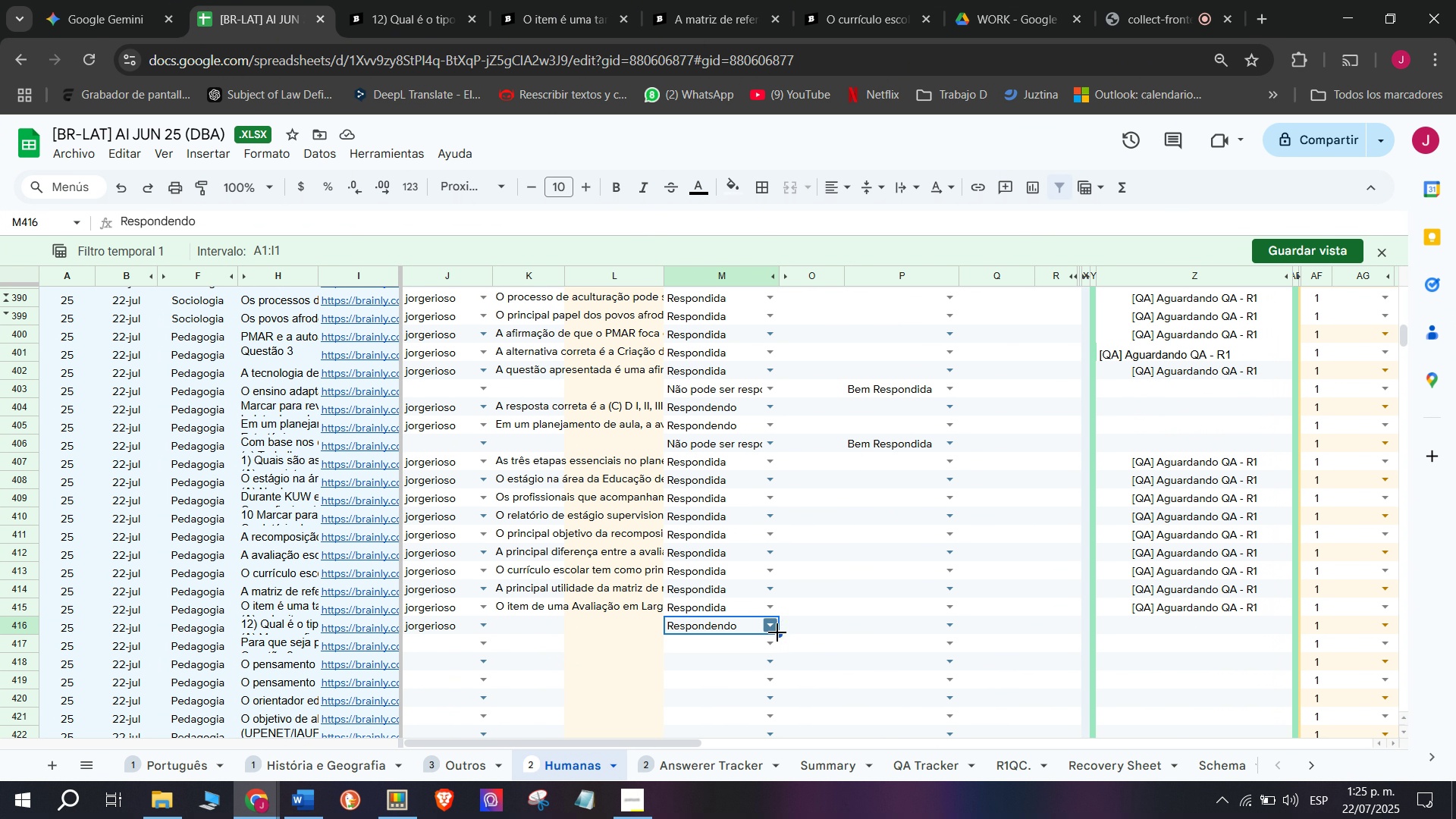 
left_click([774, 628])
 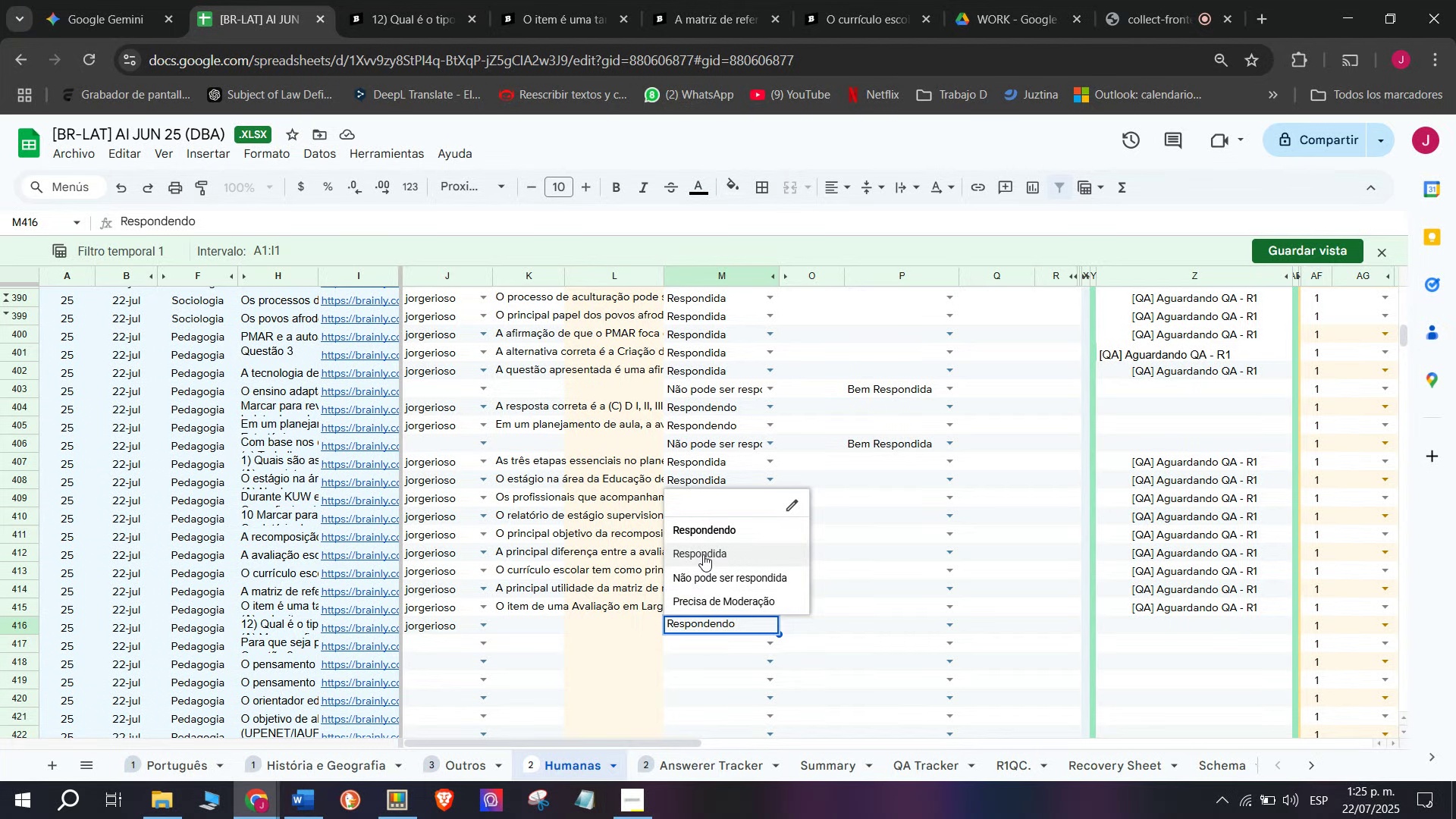 
left_click([718, 560])
 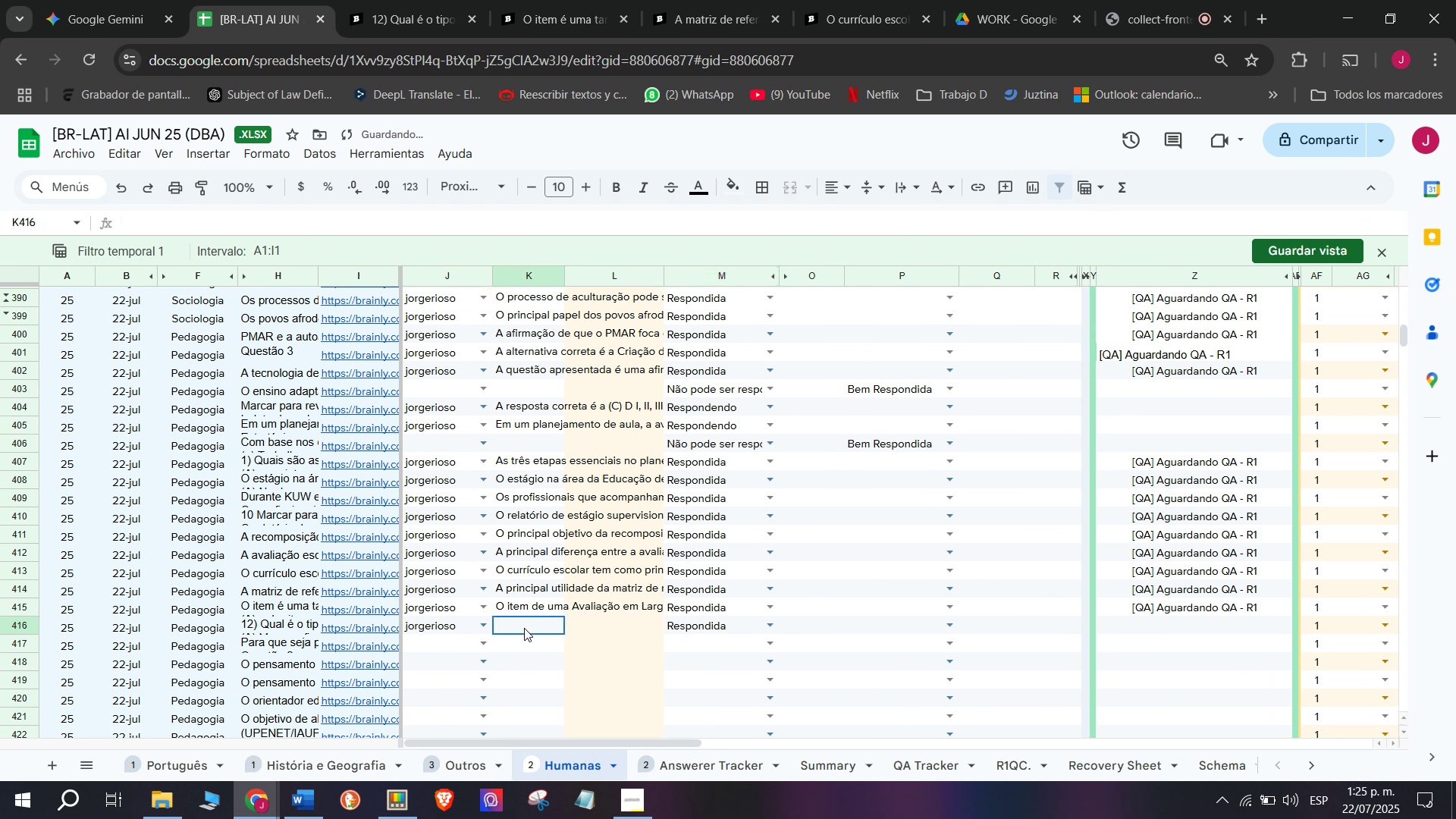 
double_click([524, 628])
 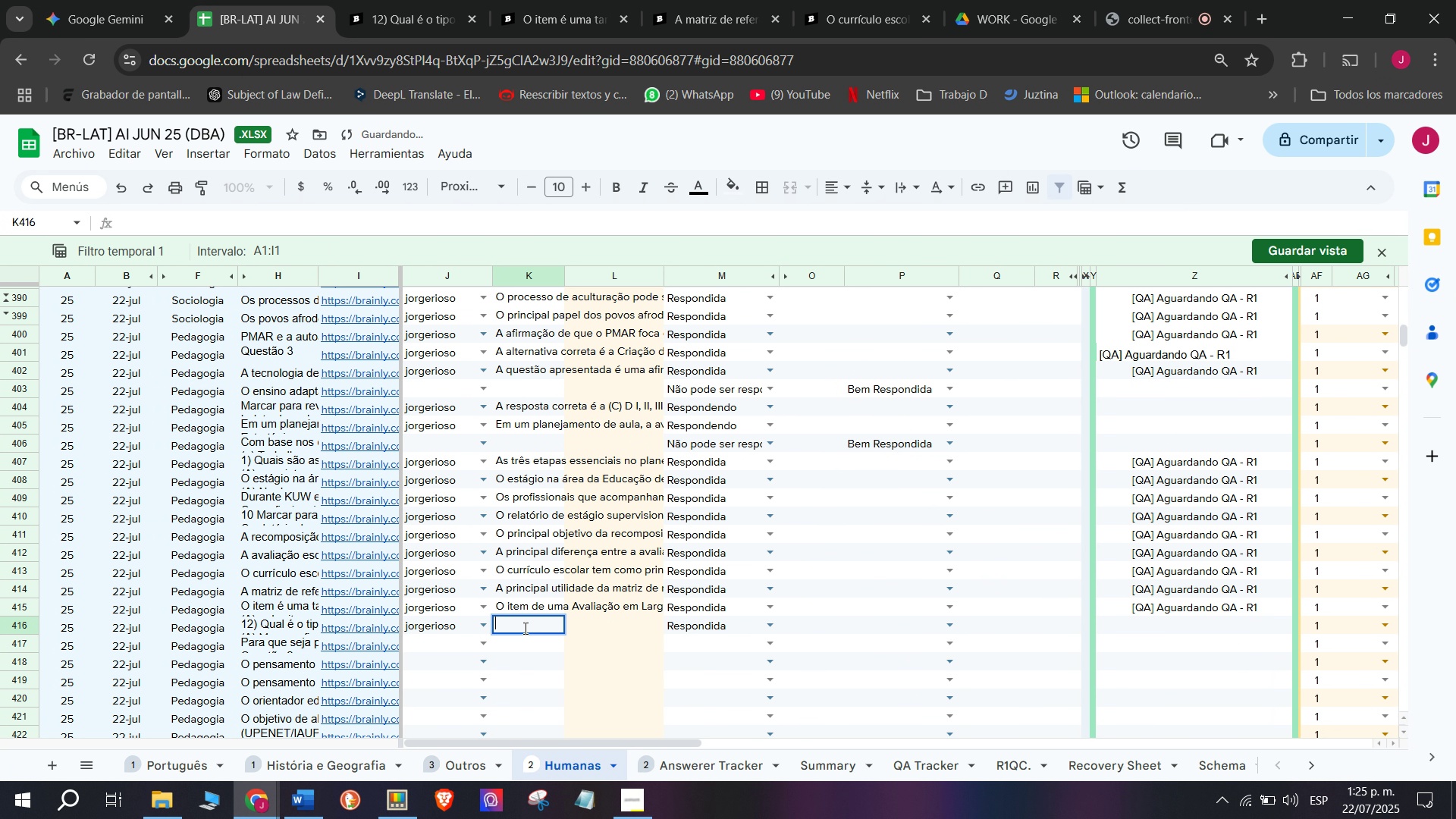 
key(C)
 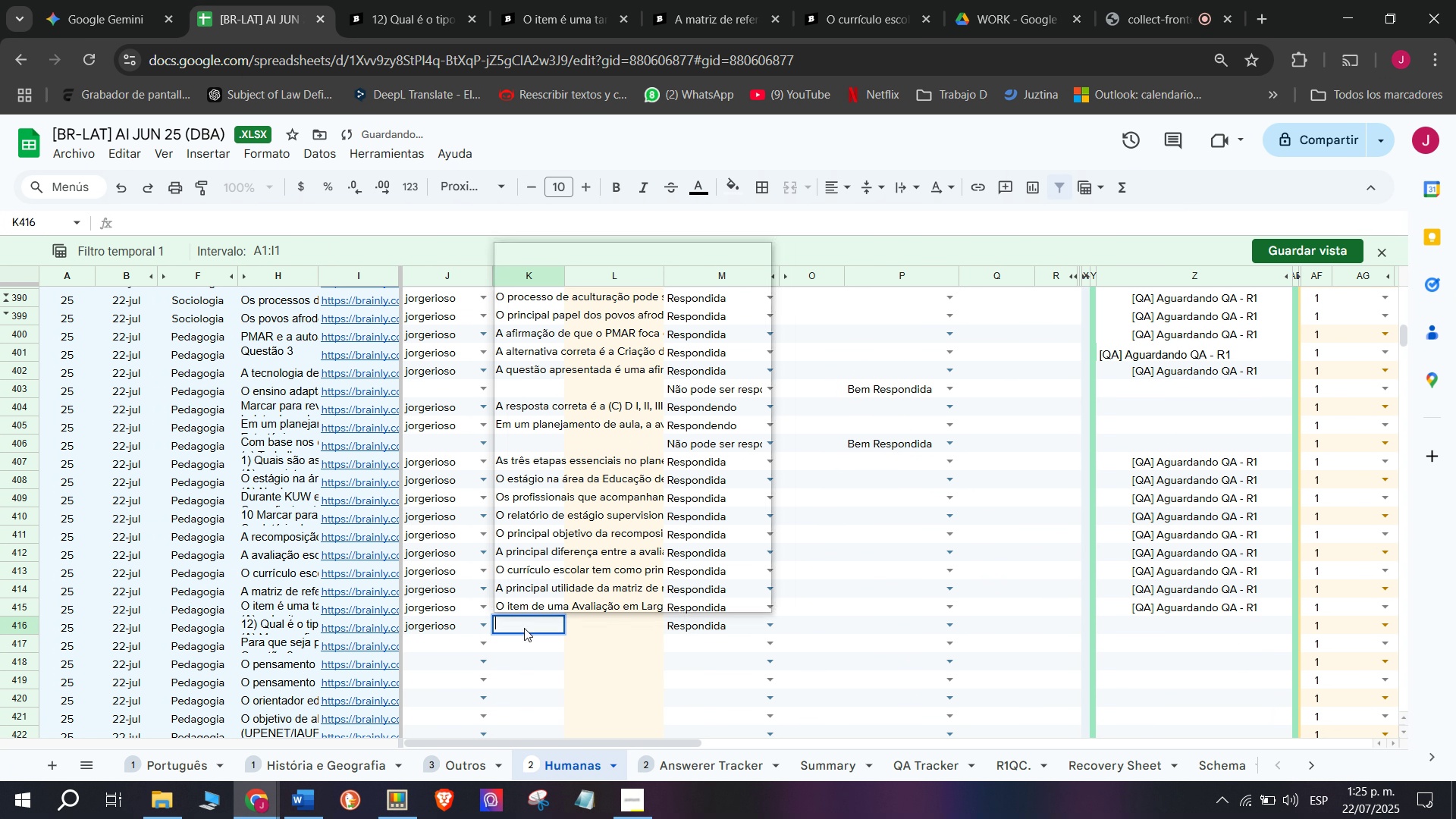 
key(Meta+MetaLeft)
 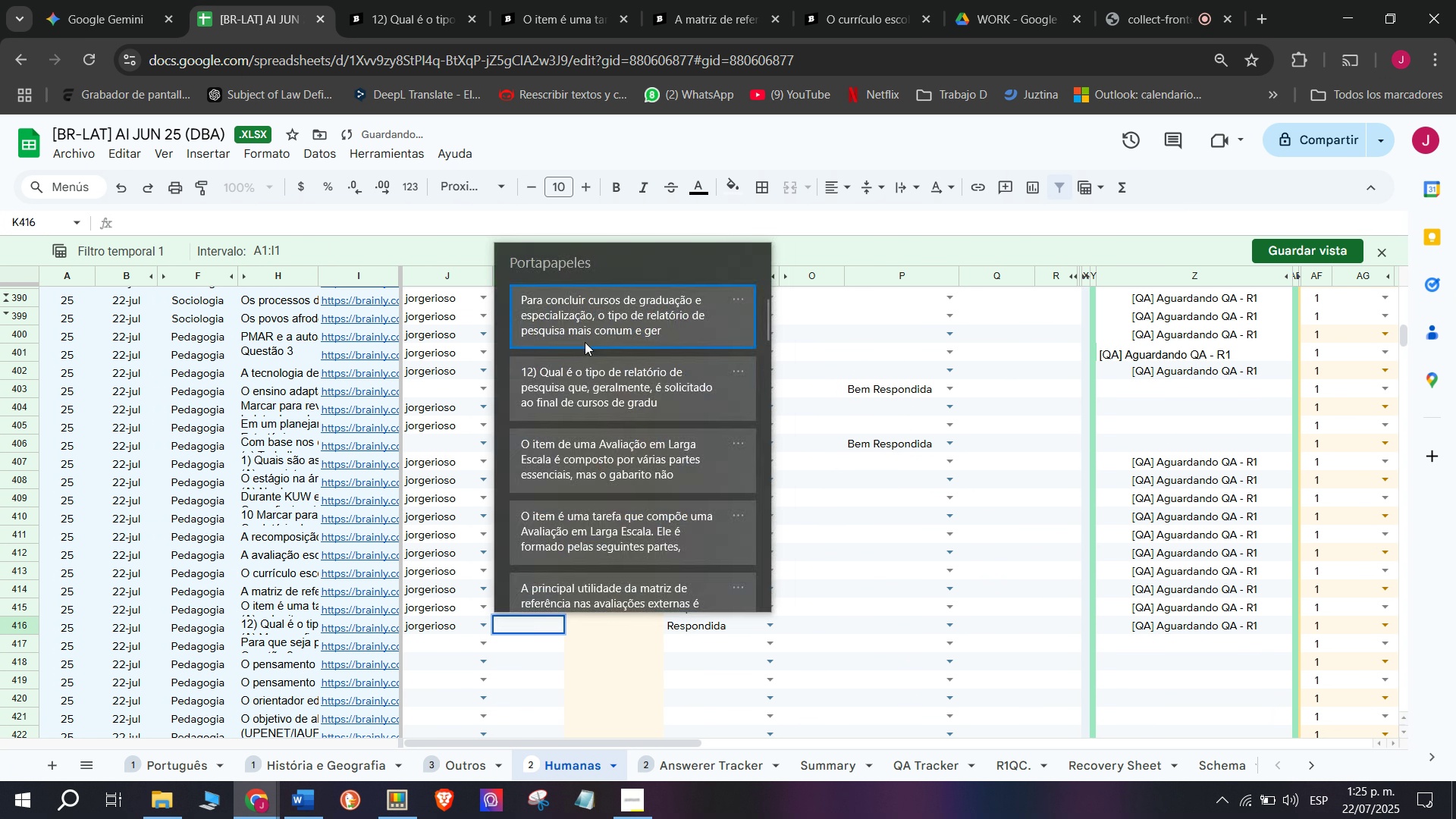 
key(Meta+V)
 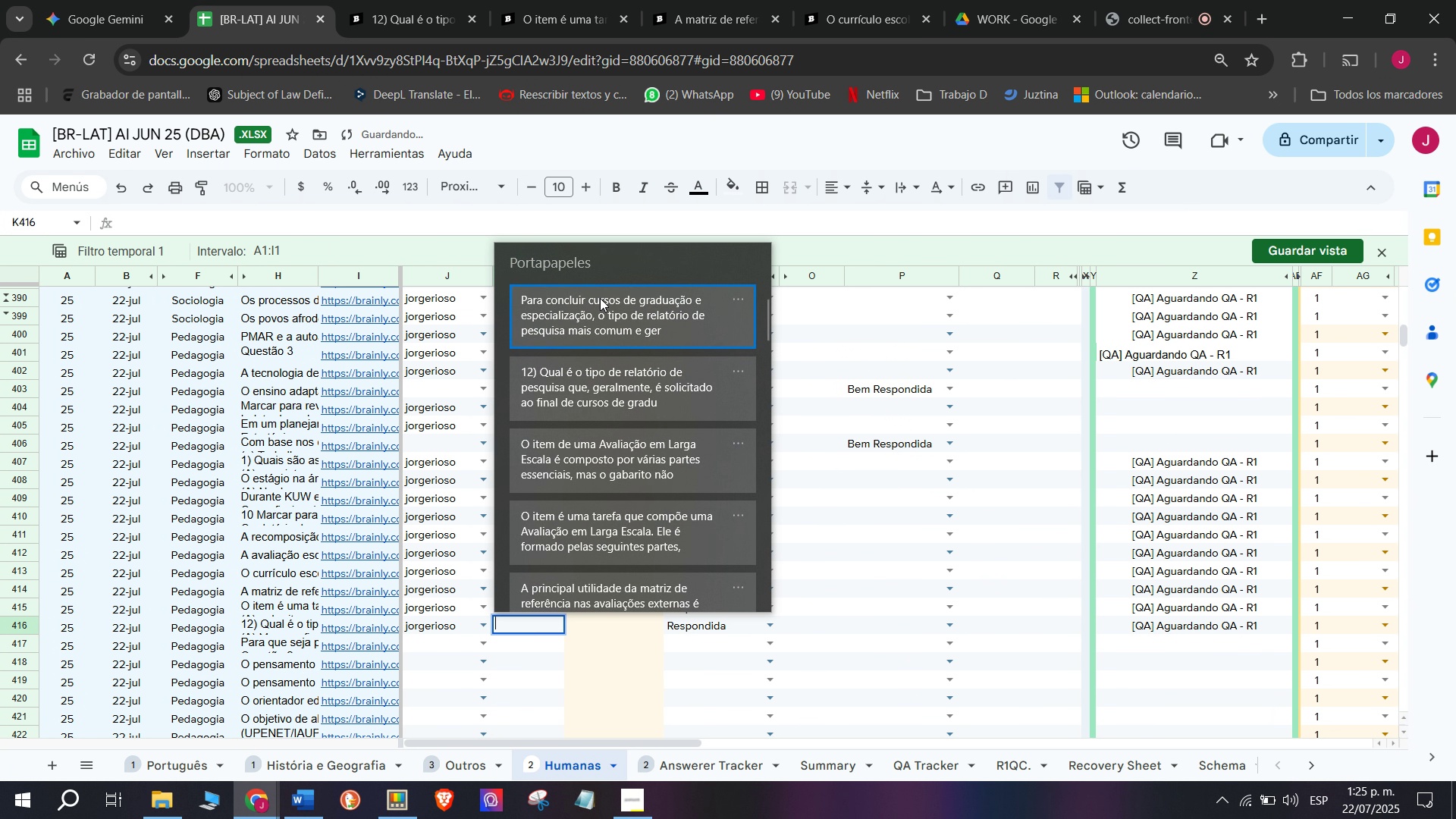 
double_click([607, 332])
 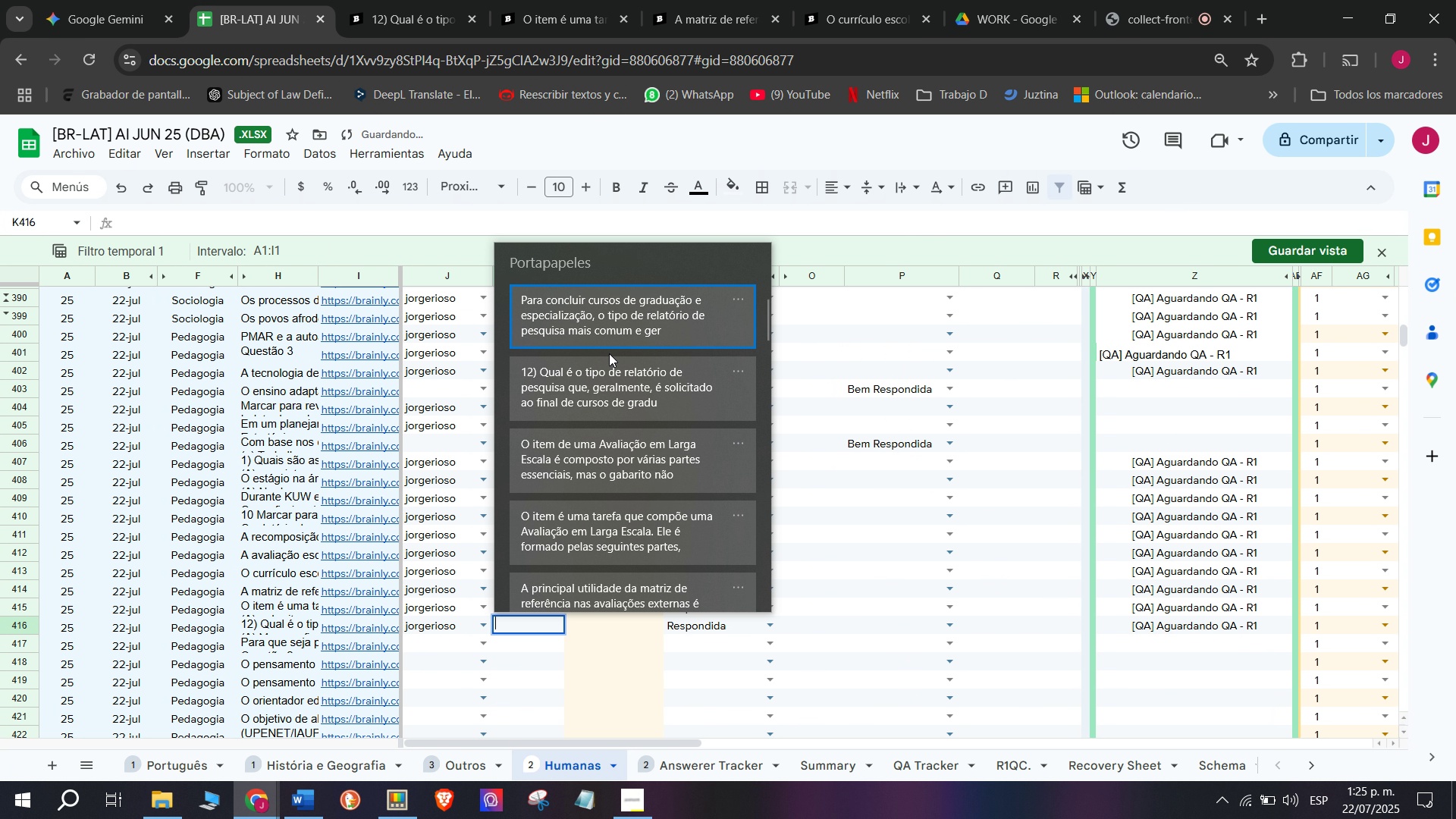 
key(Control+ControlLeft)
 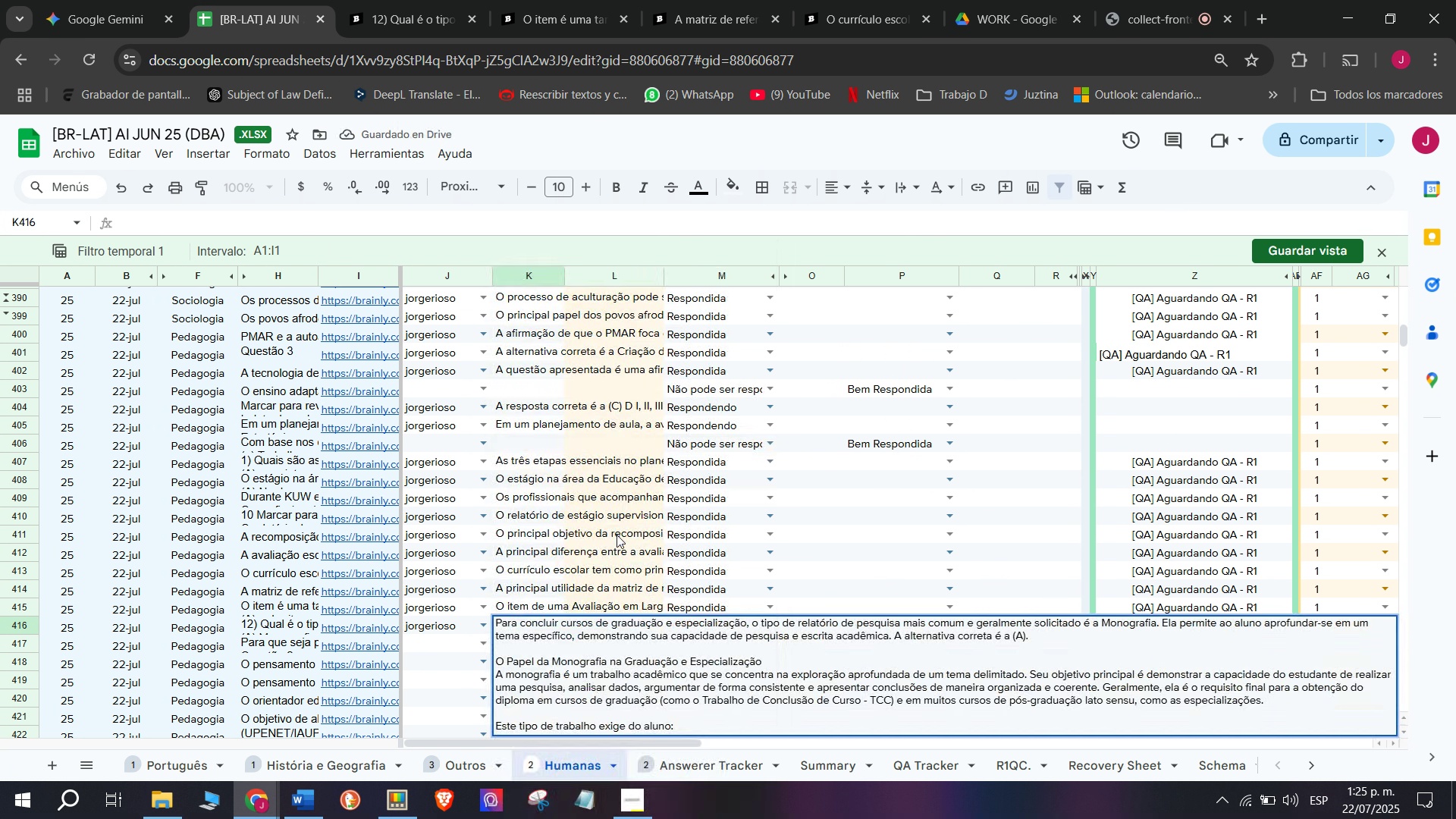 
key(Control+V)
 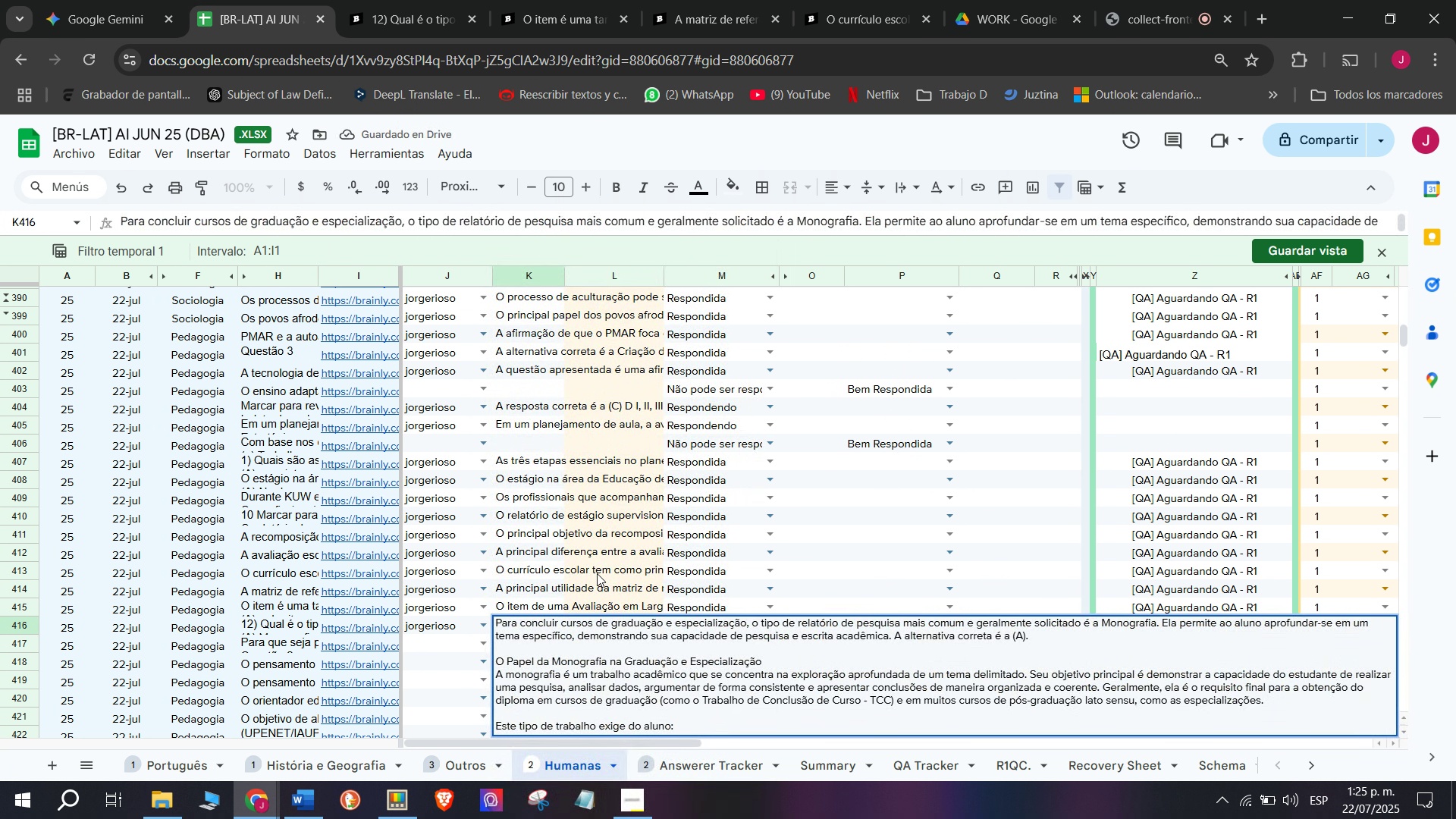 
left_click([597, 572])
 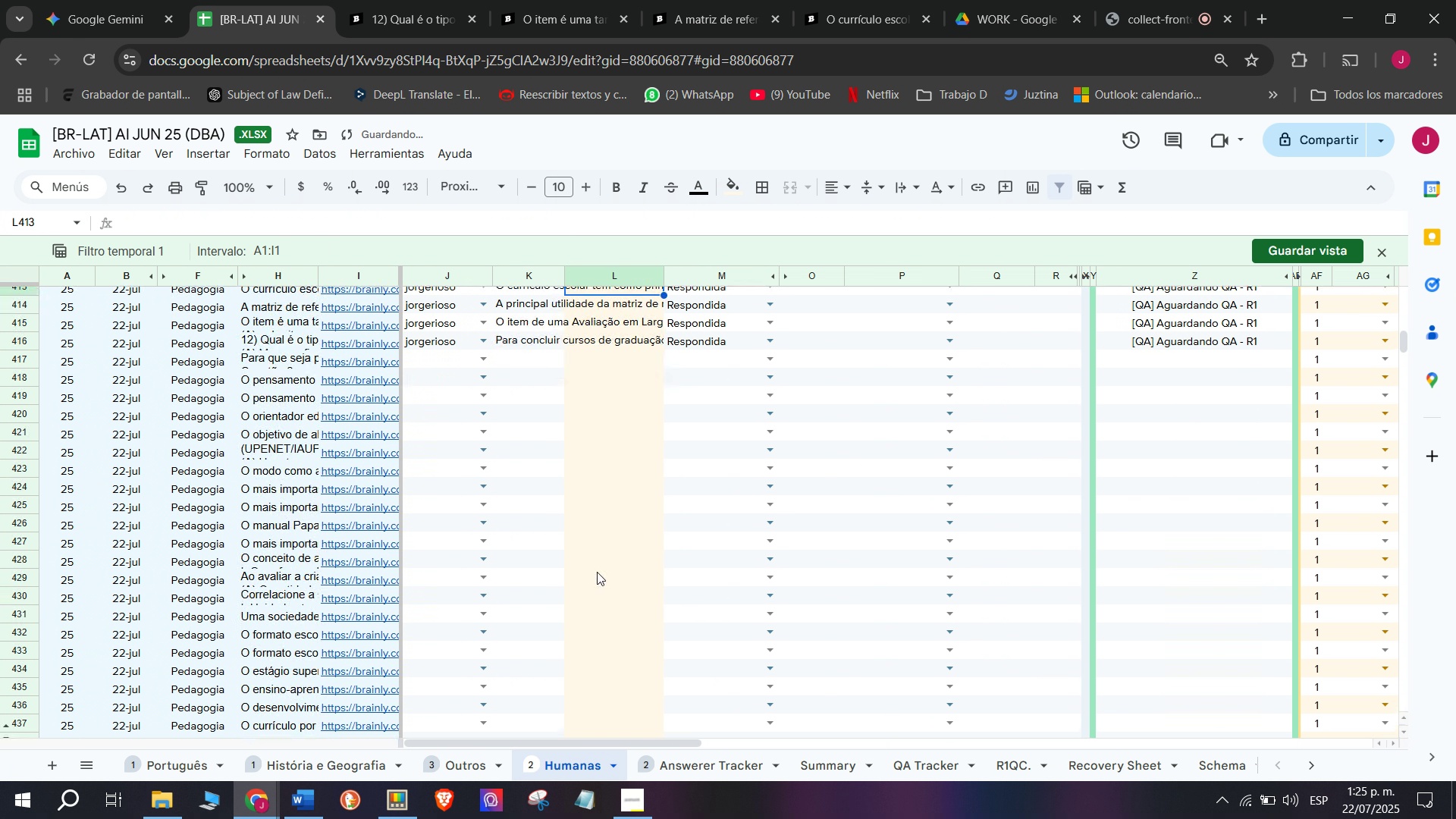 
scroll: coordinate [597, 572], scroll_direction: down, amount: 1.0
 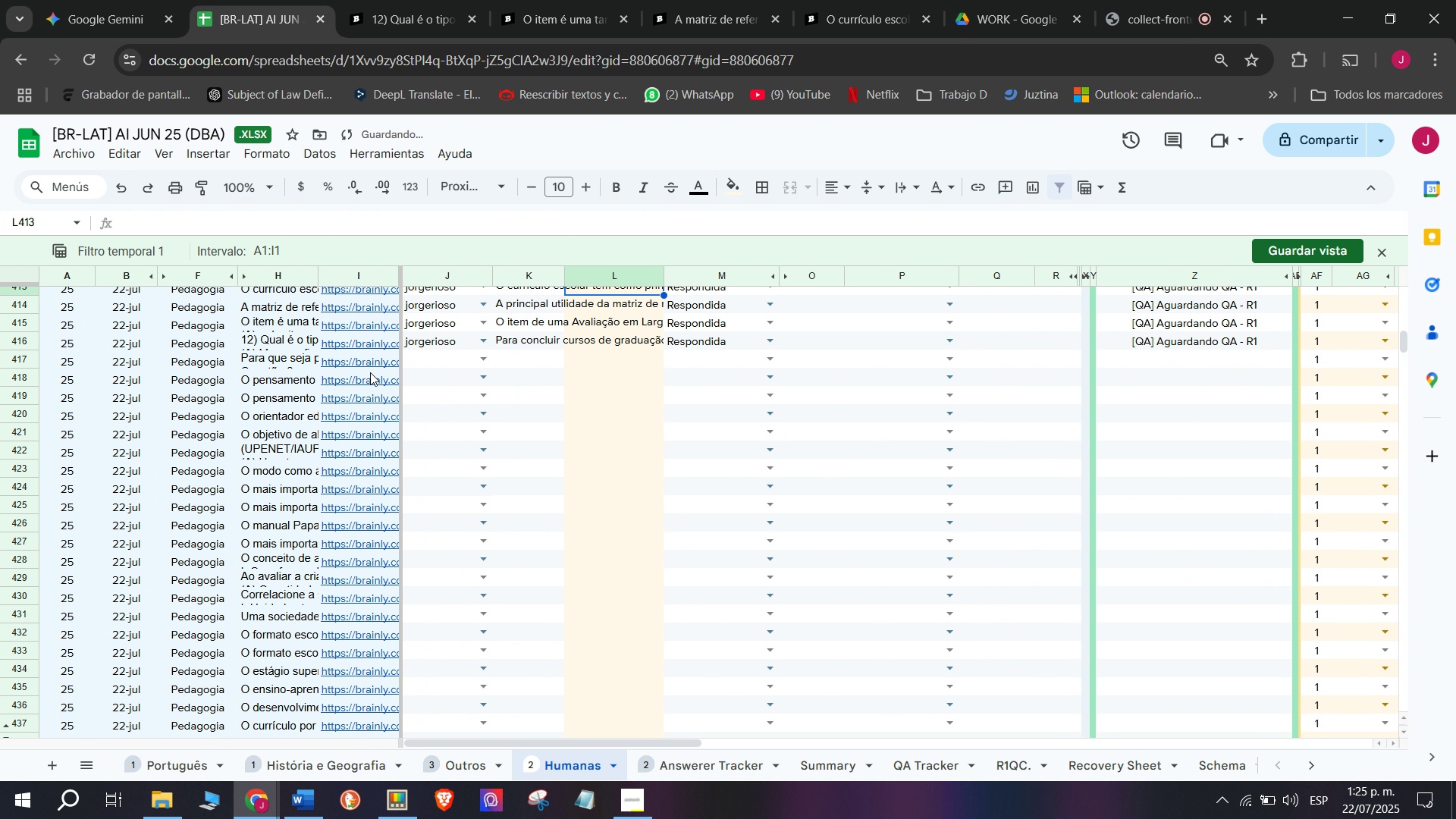 
left_click([371, 372])
 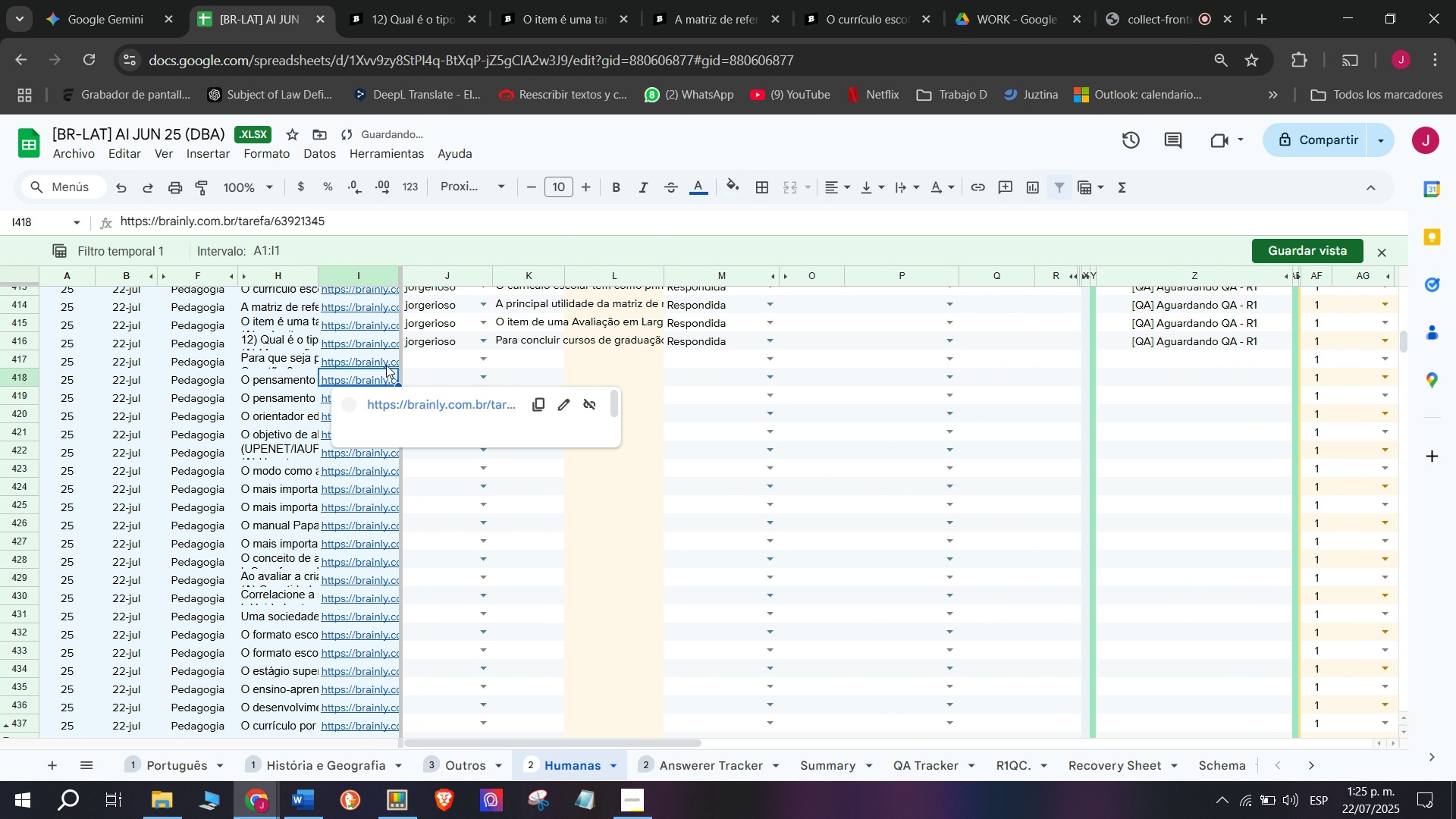 
left_click([386, 365])
 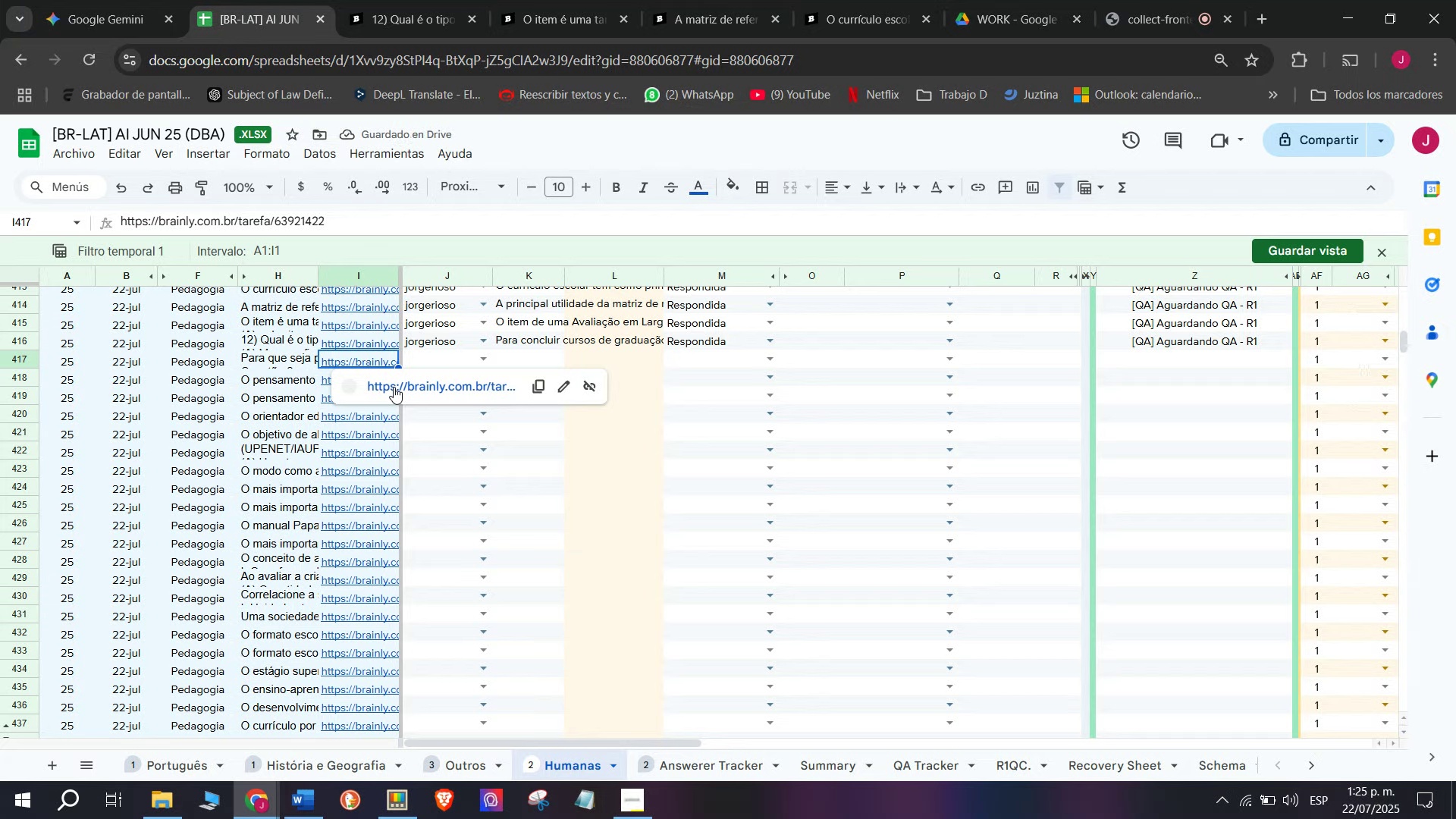 
double_click([394, 387])
 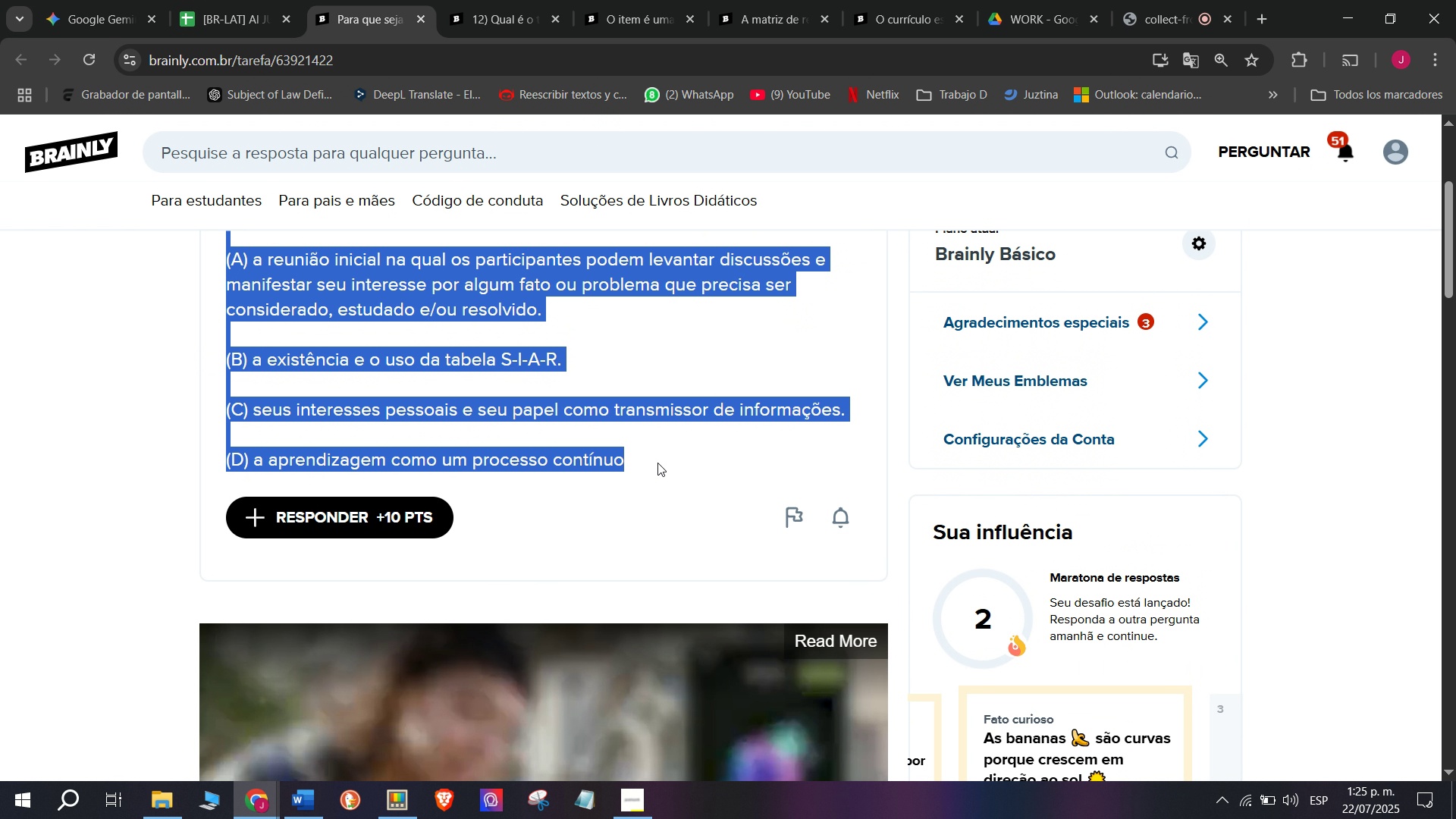 
wait(17.94)
 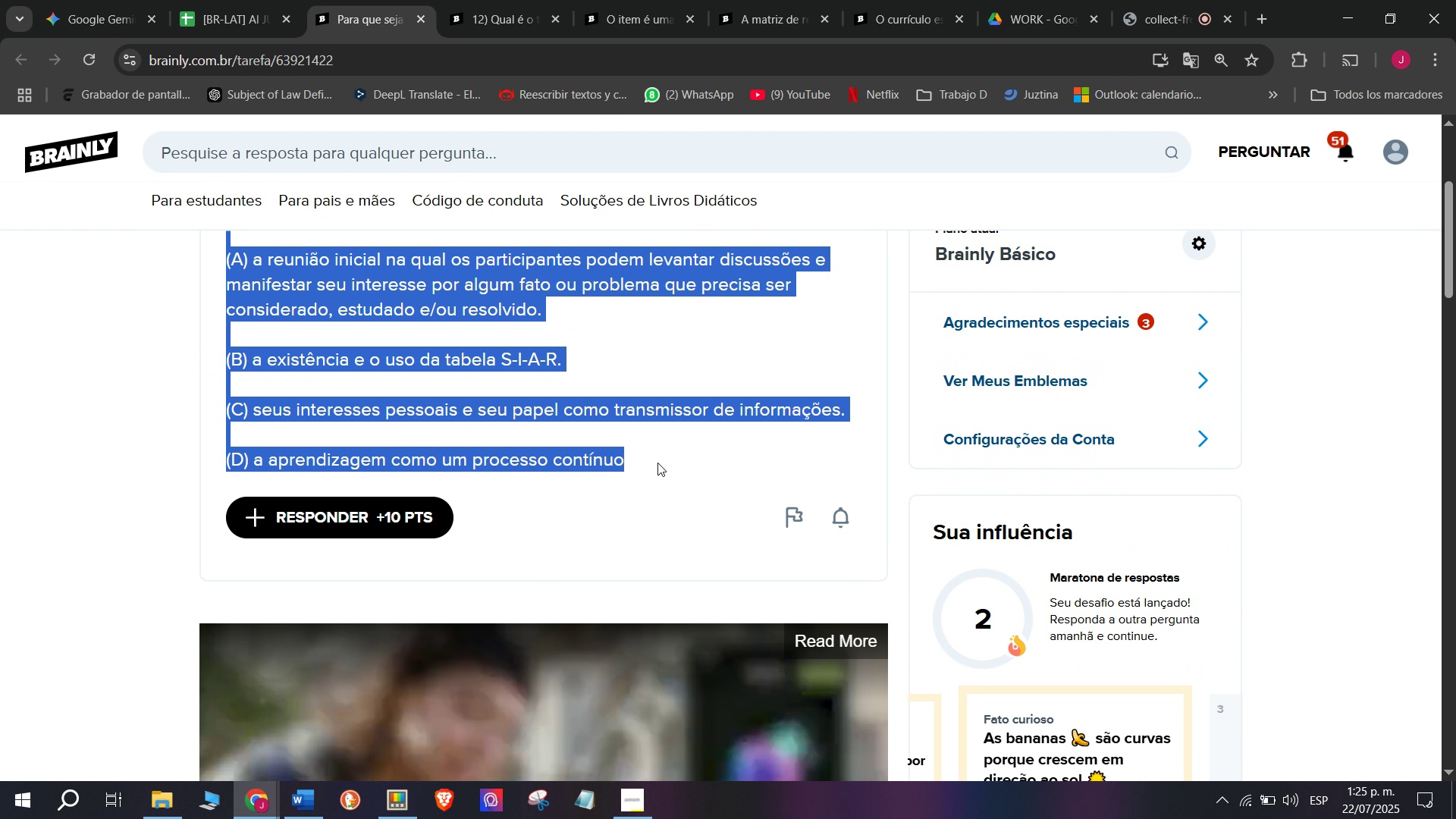 
left_click_drag(start_coordinate=[213, 357], to_coordinate=[671, 466])
 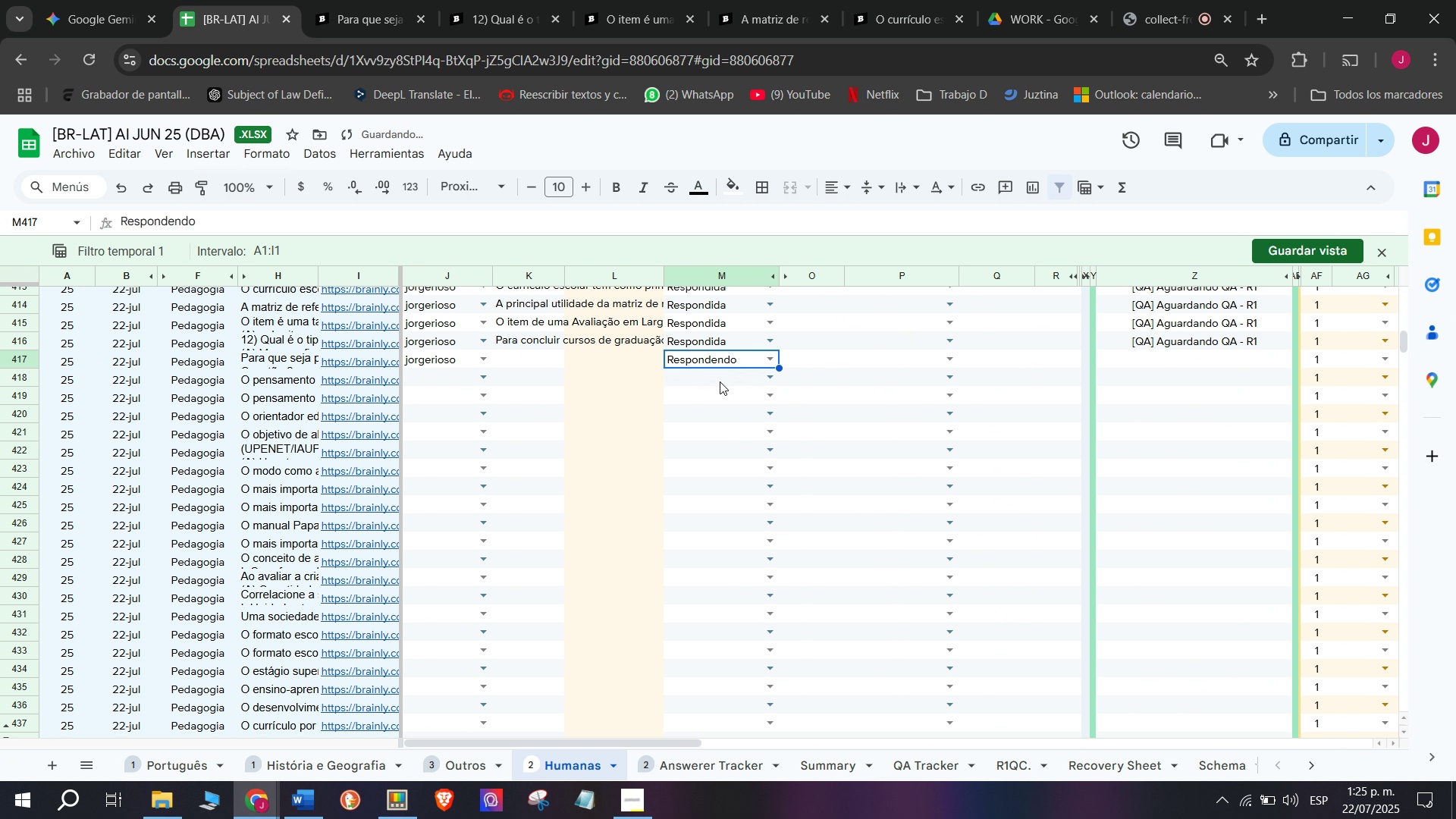 
scroll: coordinate [463, 444], scroll_direction: down, amount: 1.0
 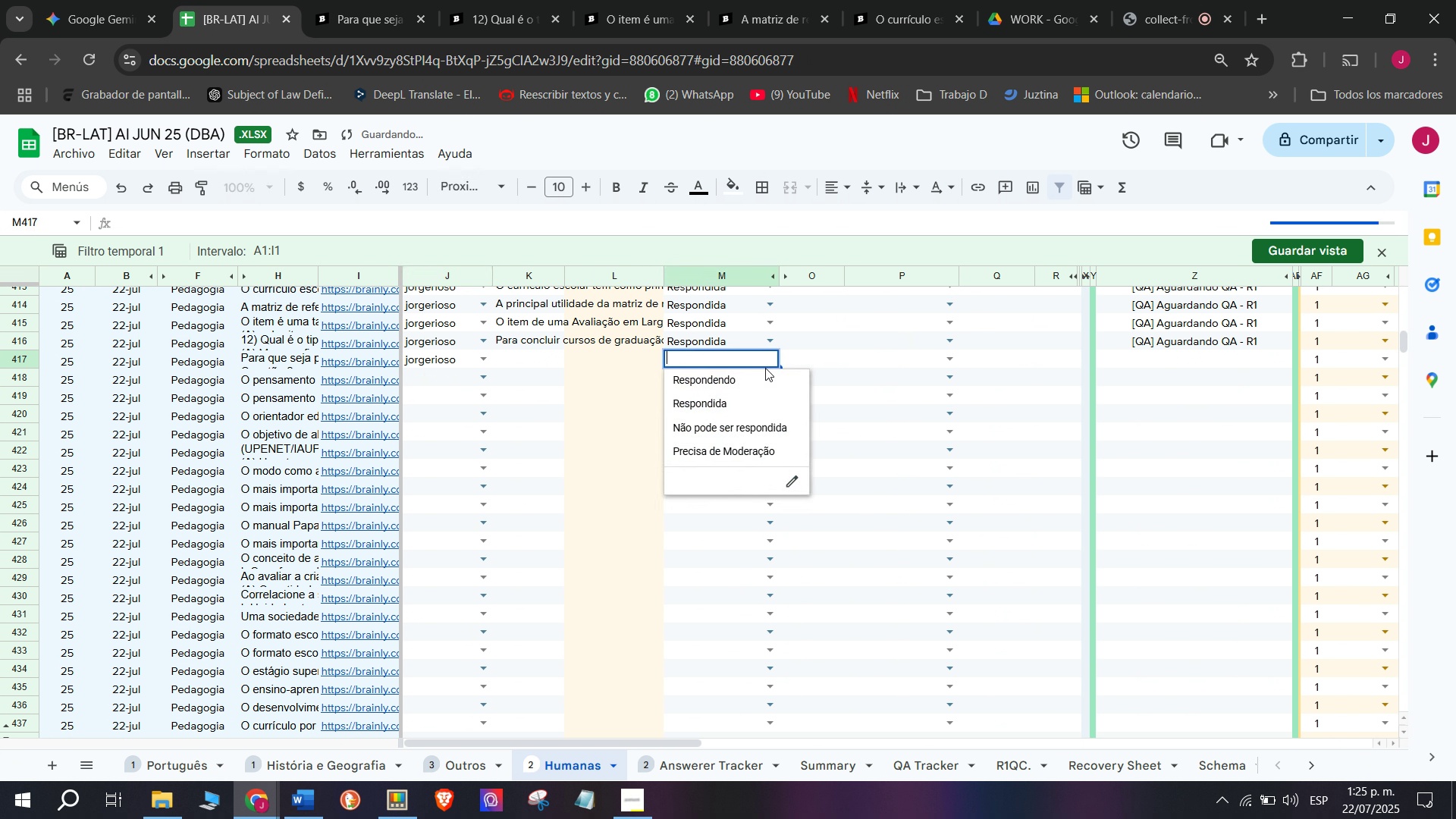 
key(Control+ControlLeft)
 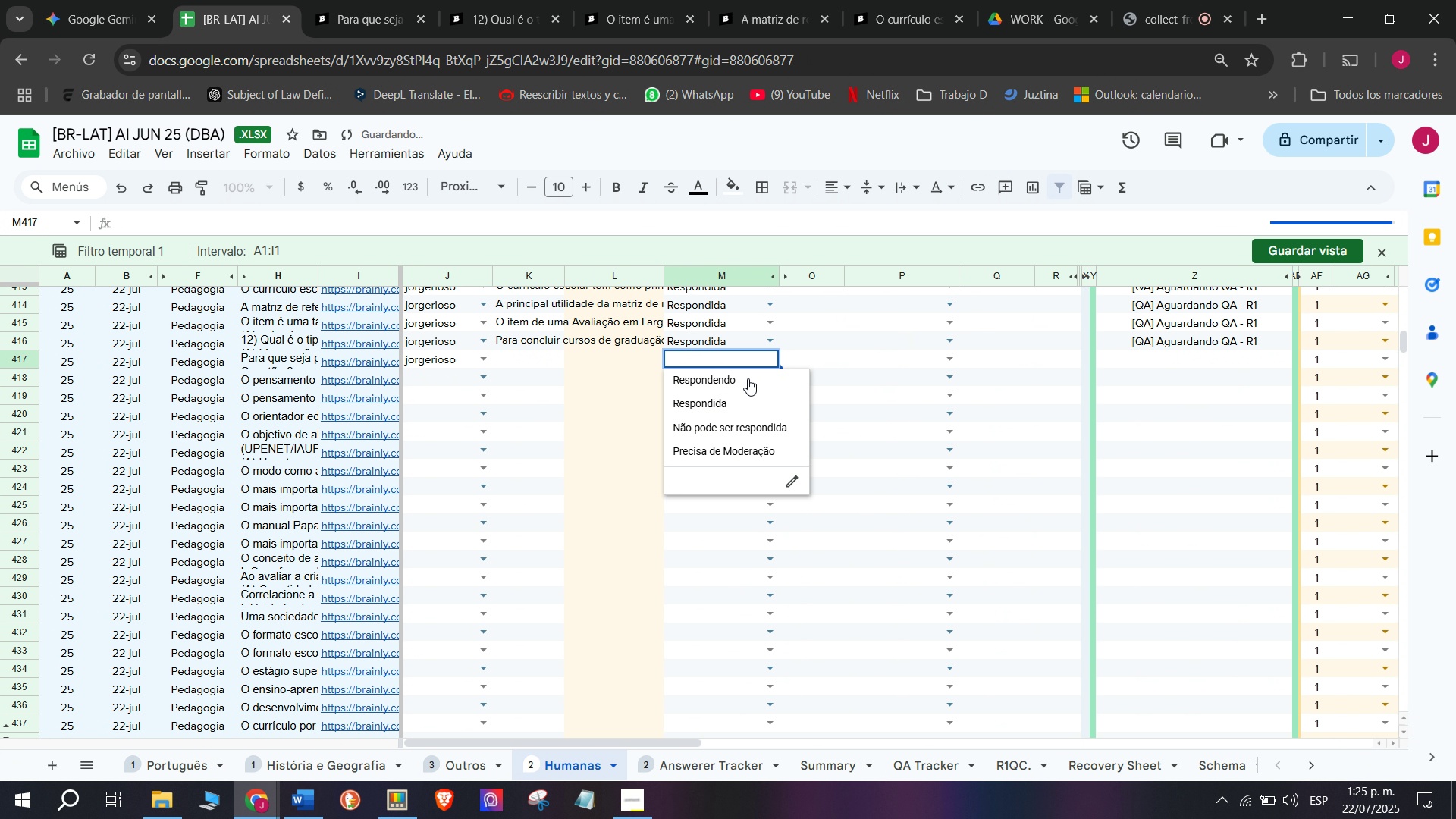 
key(Break)
 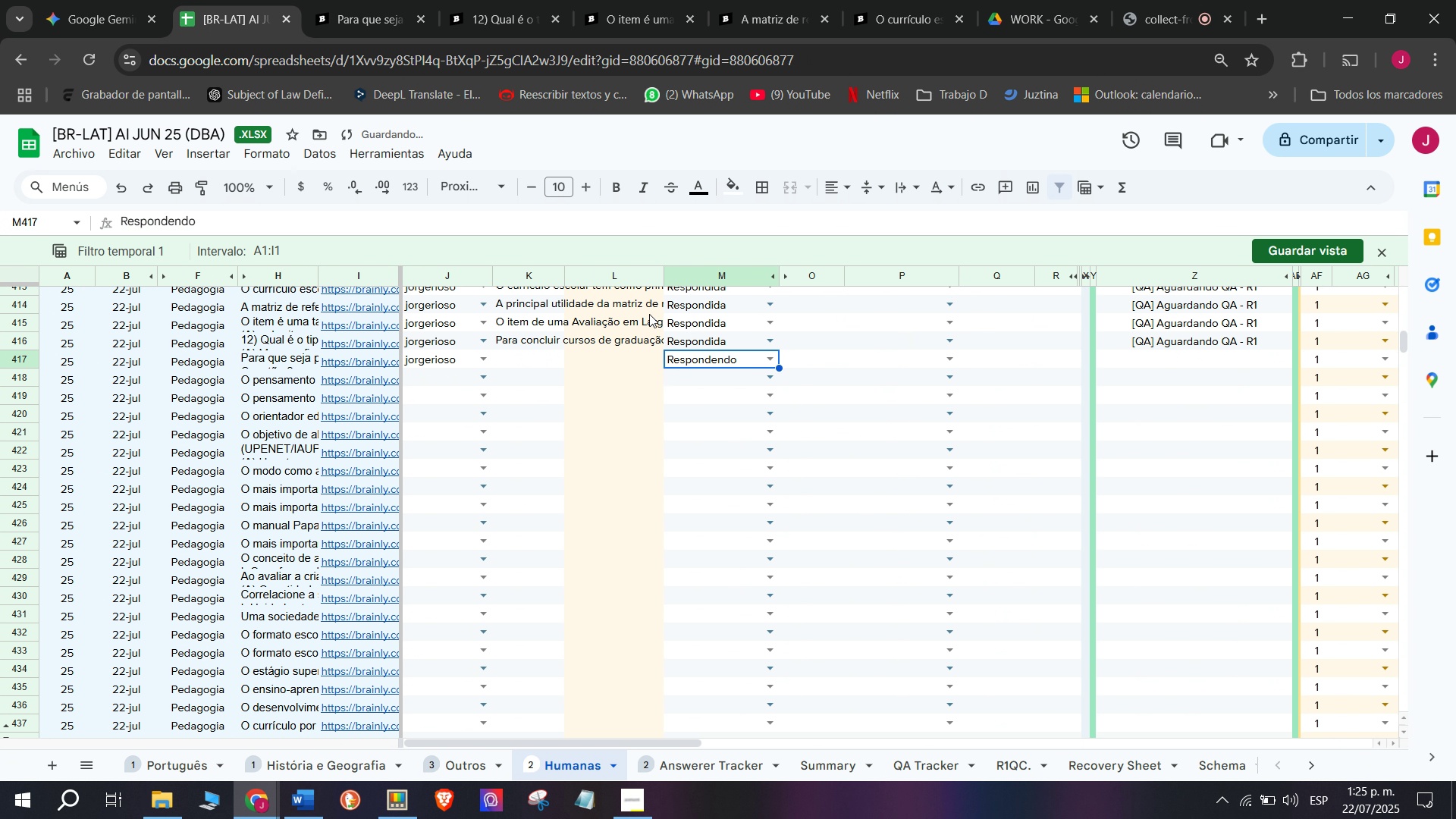 
key(Control+C)
 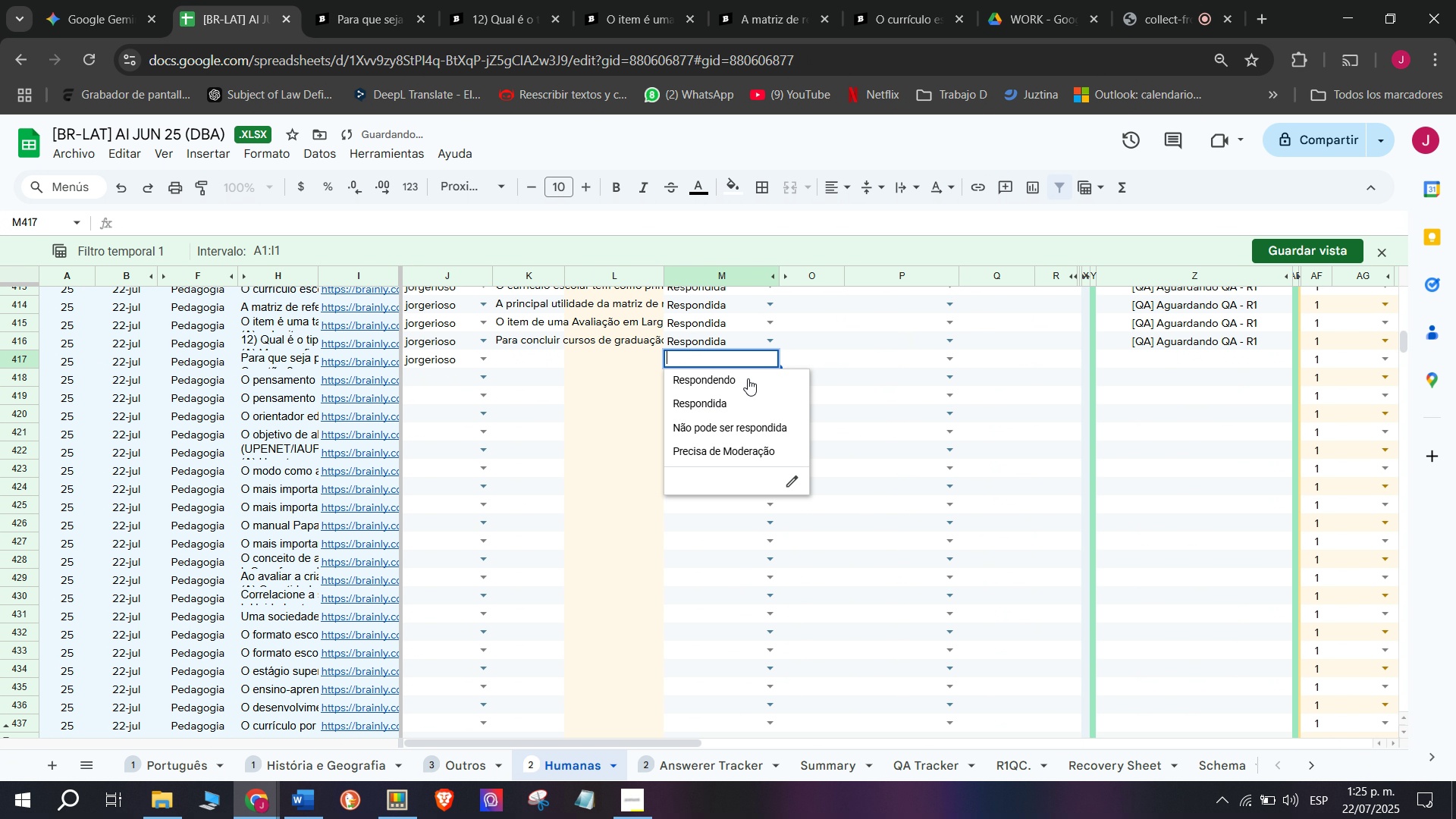 
key(Control+ControlLeft)
 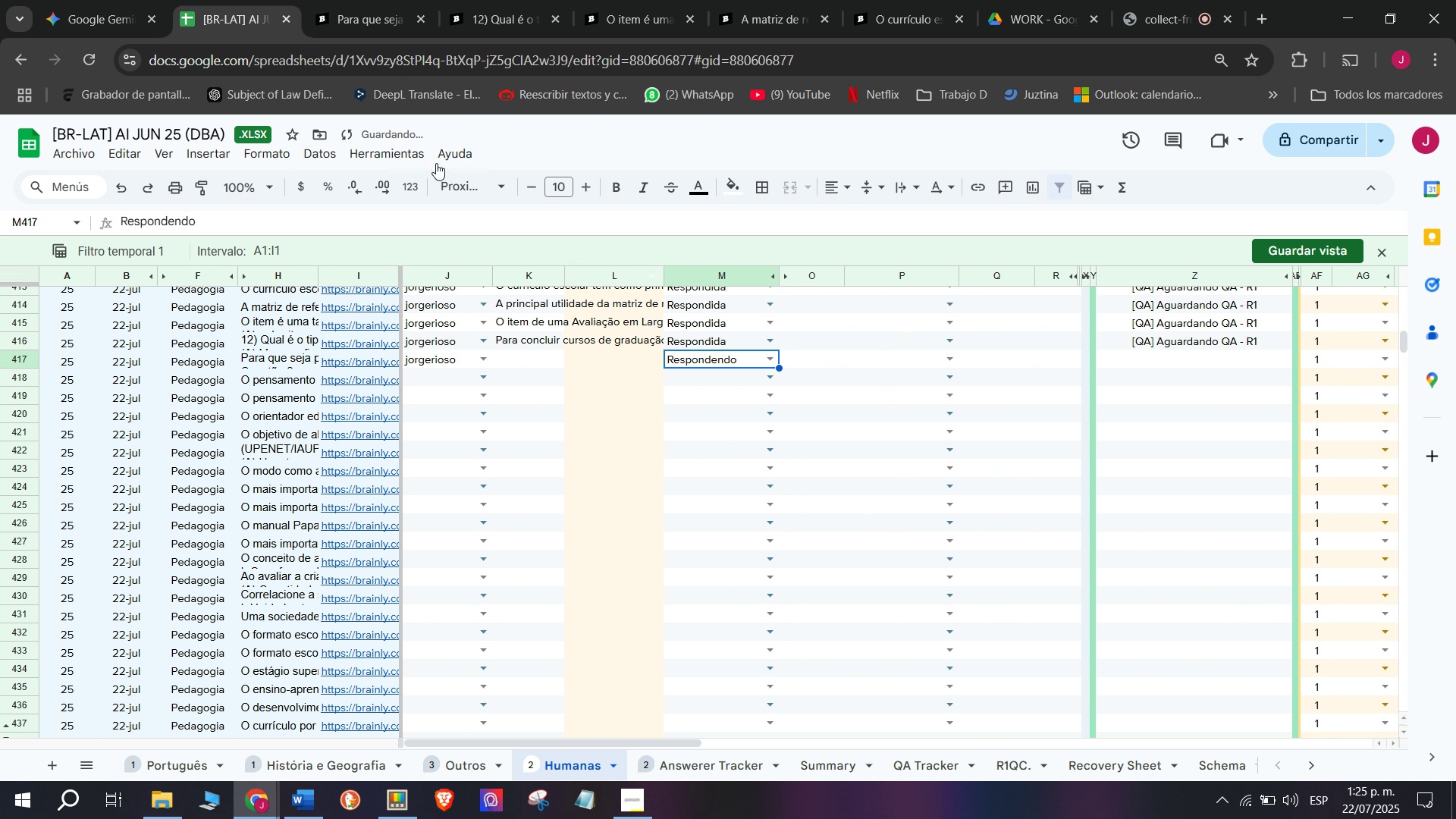 
key(Break)
 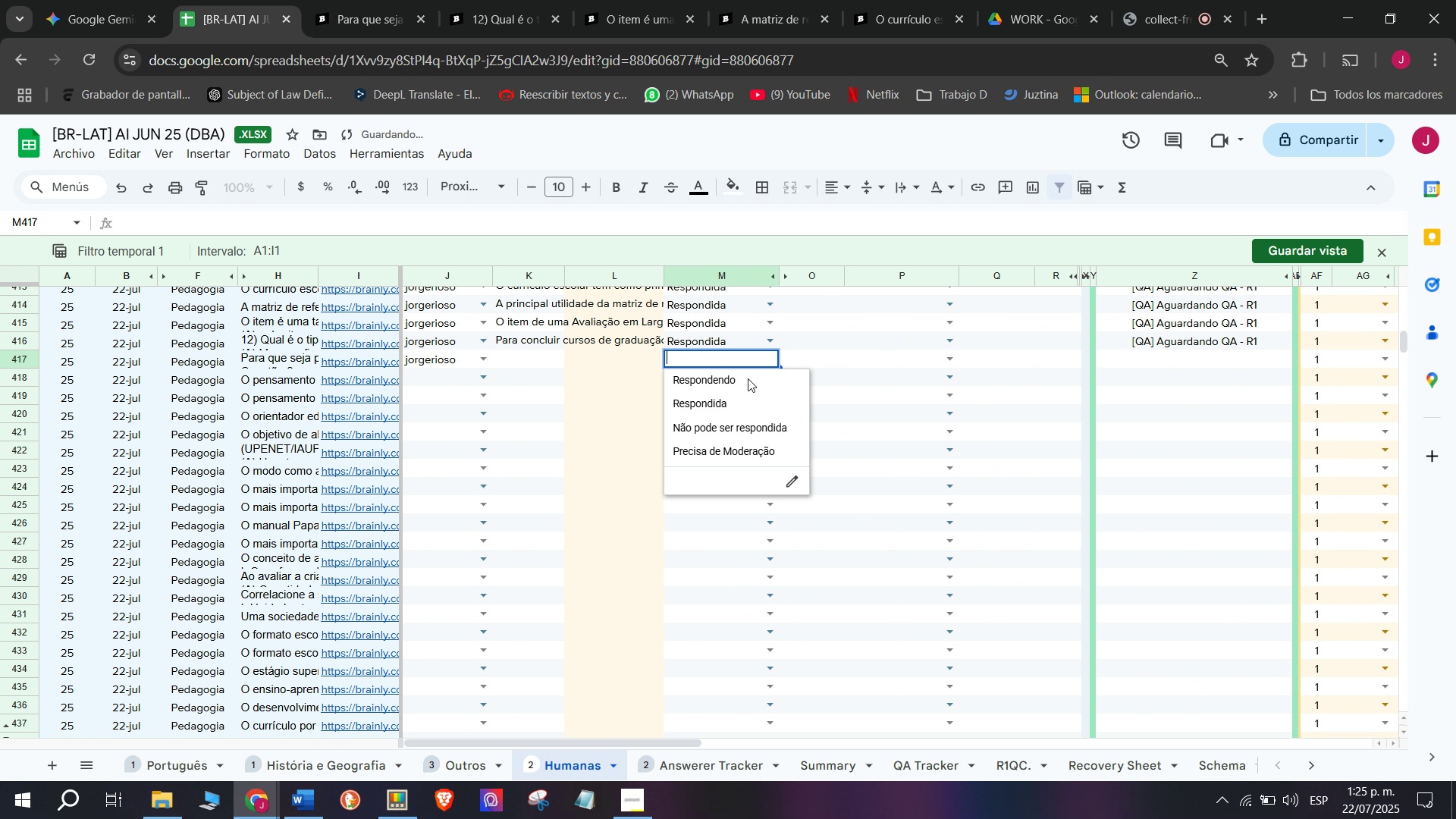 
key(Control+C)
 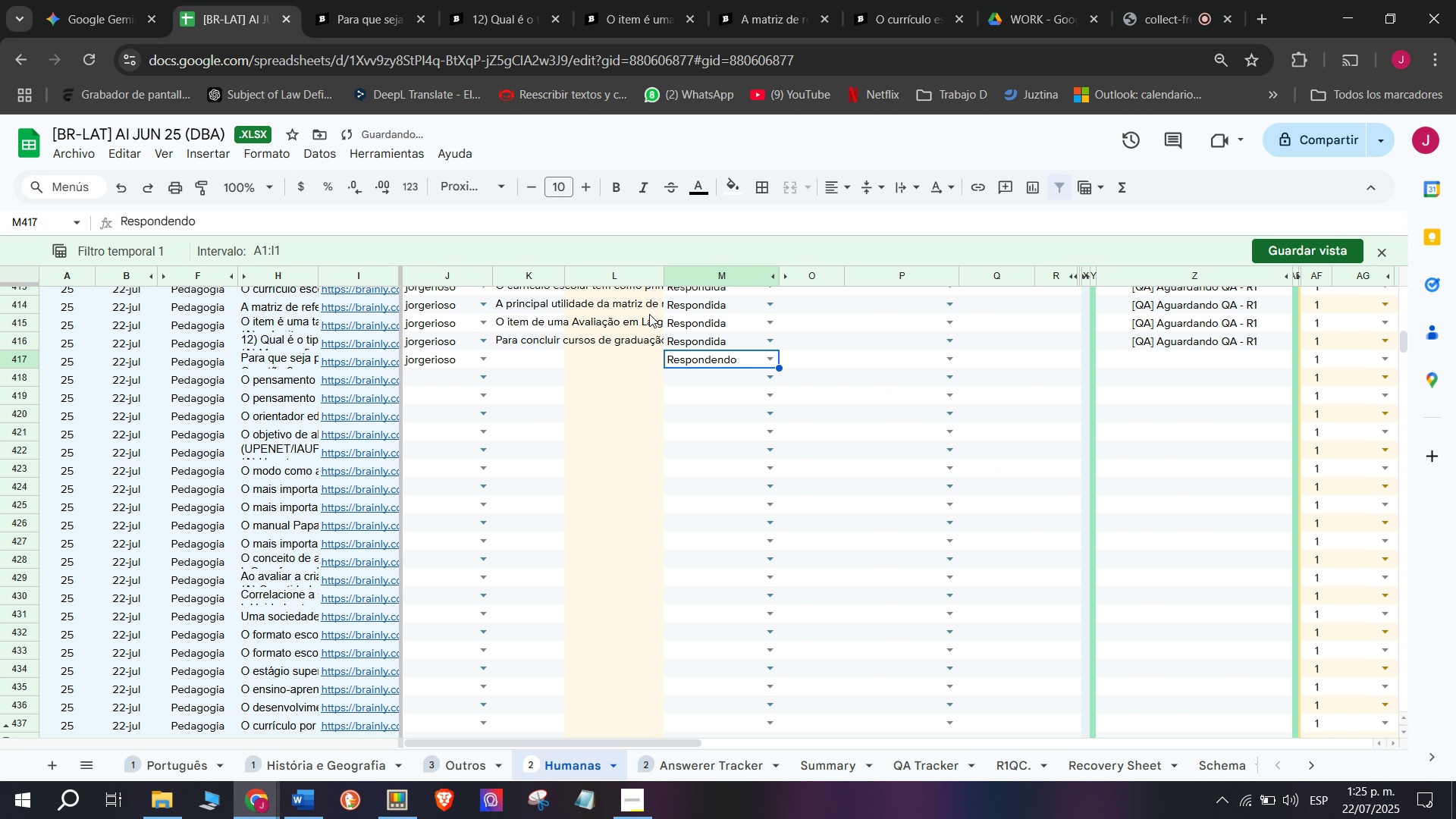 
left_click([268, 0])
 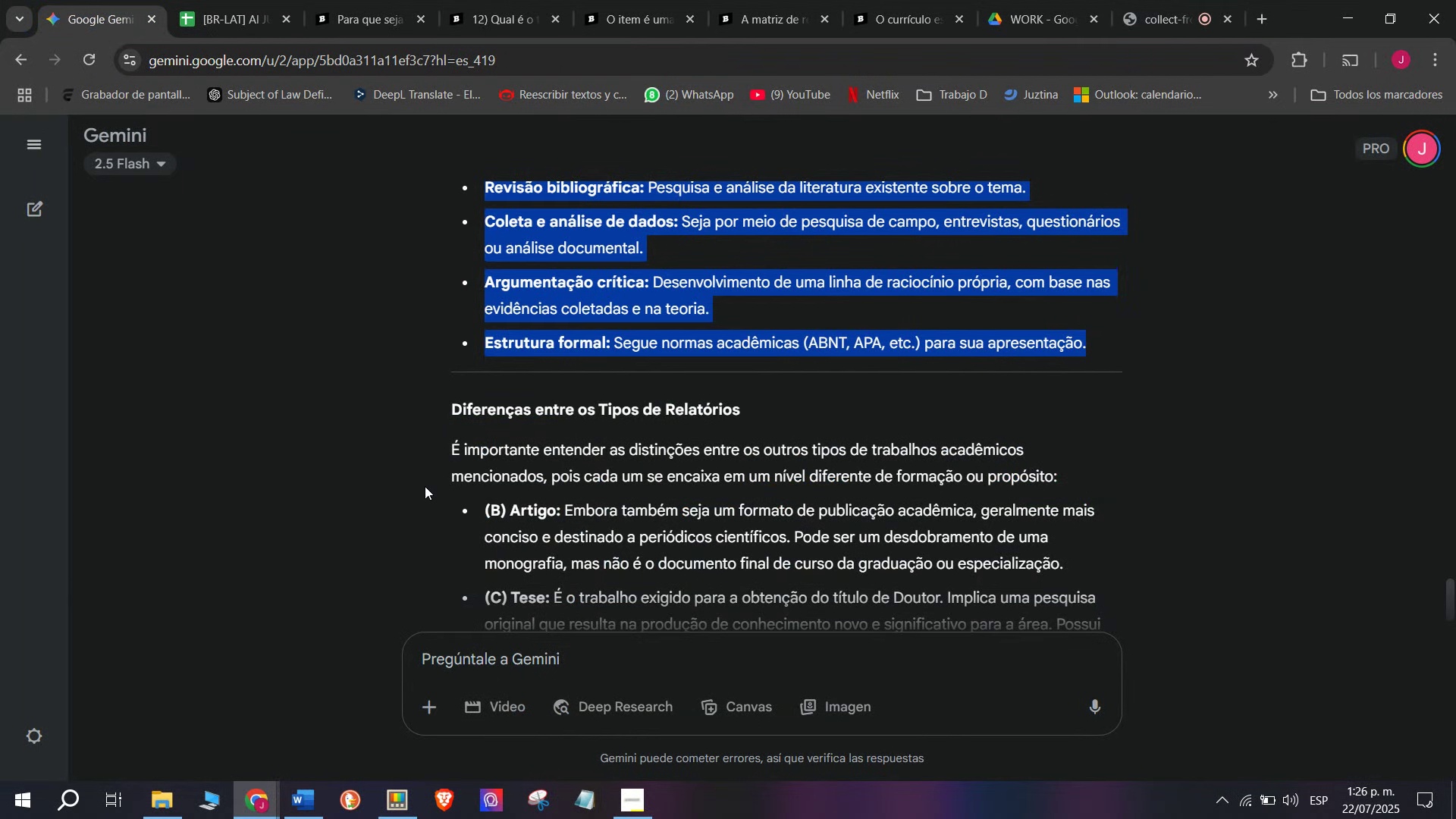 
left_click([444, 361])
 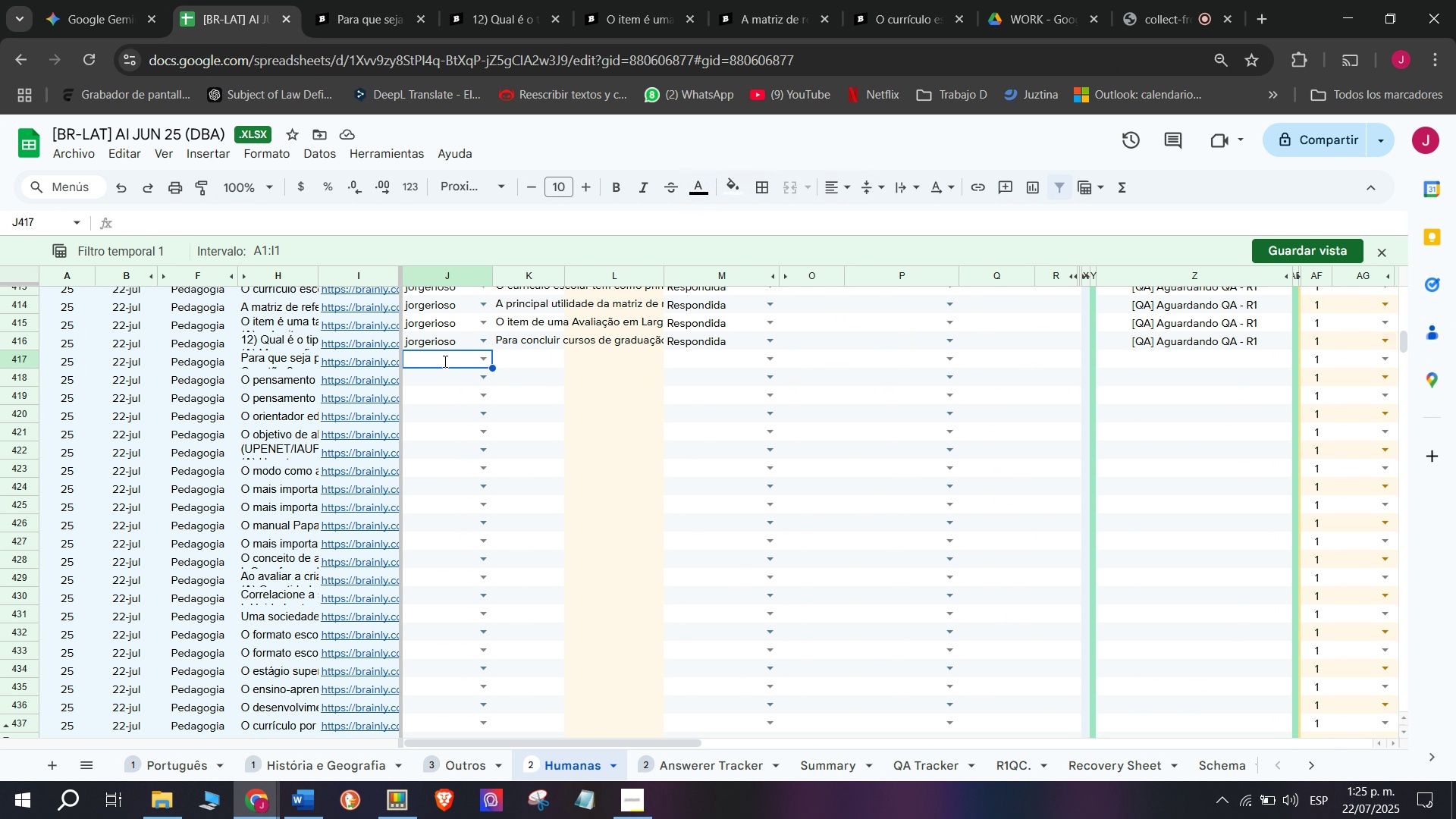 
key(J)
 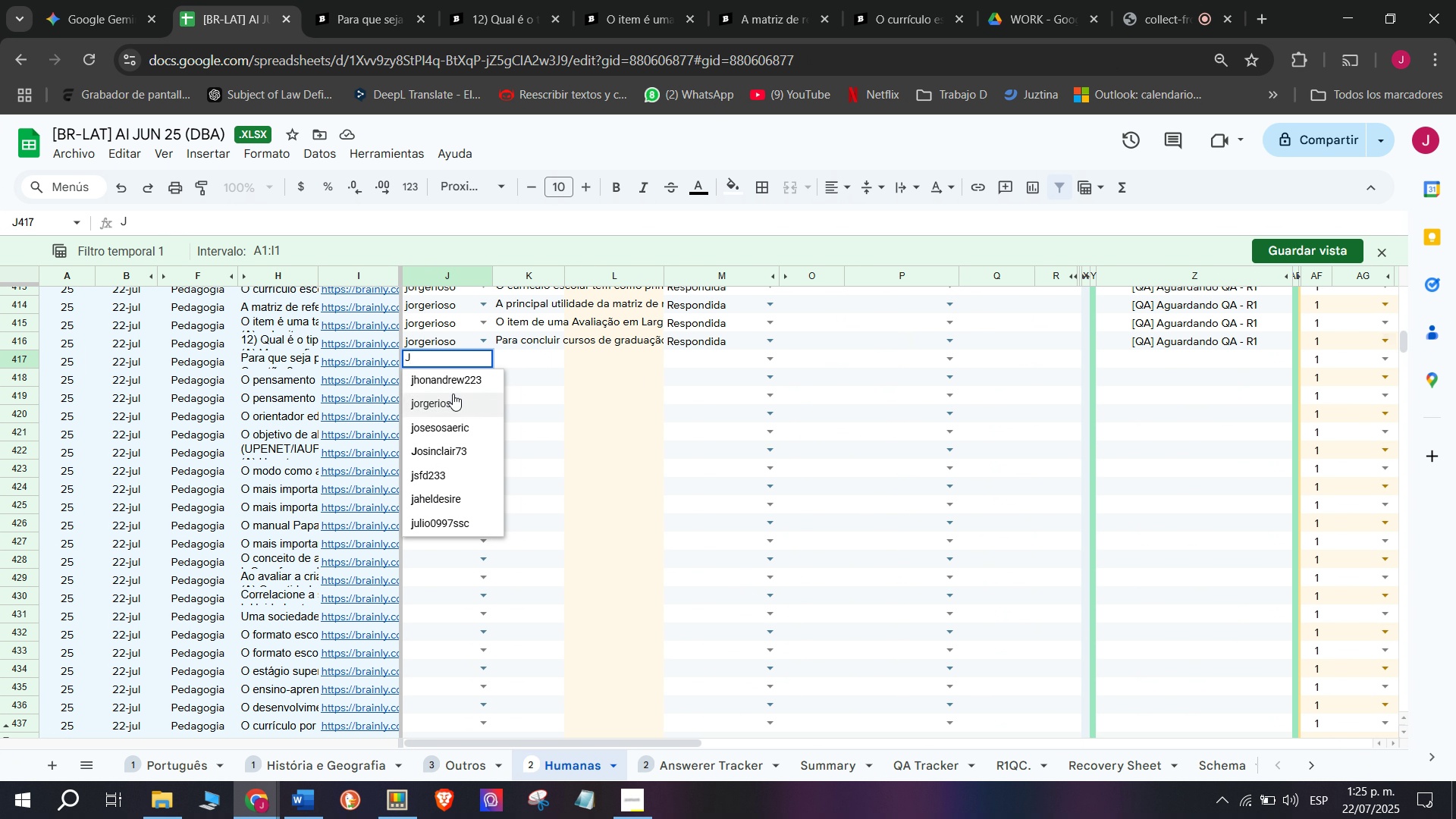 
left_click([454, 395])
 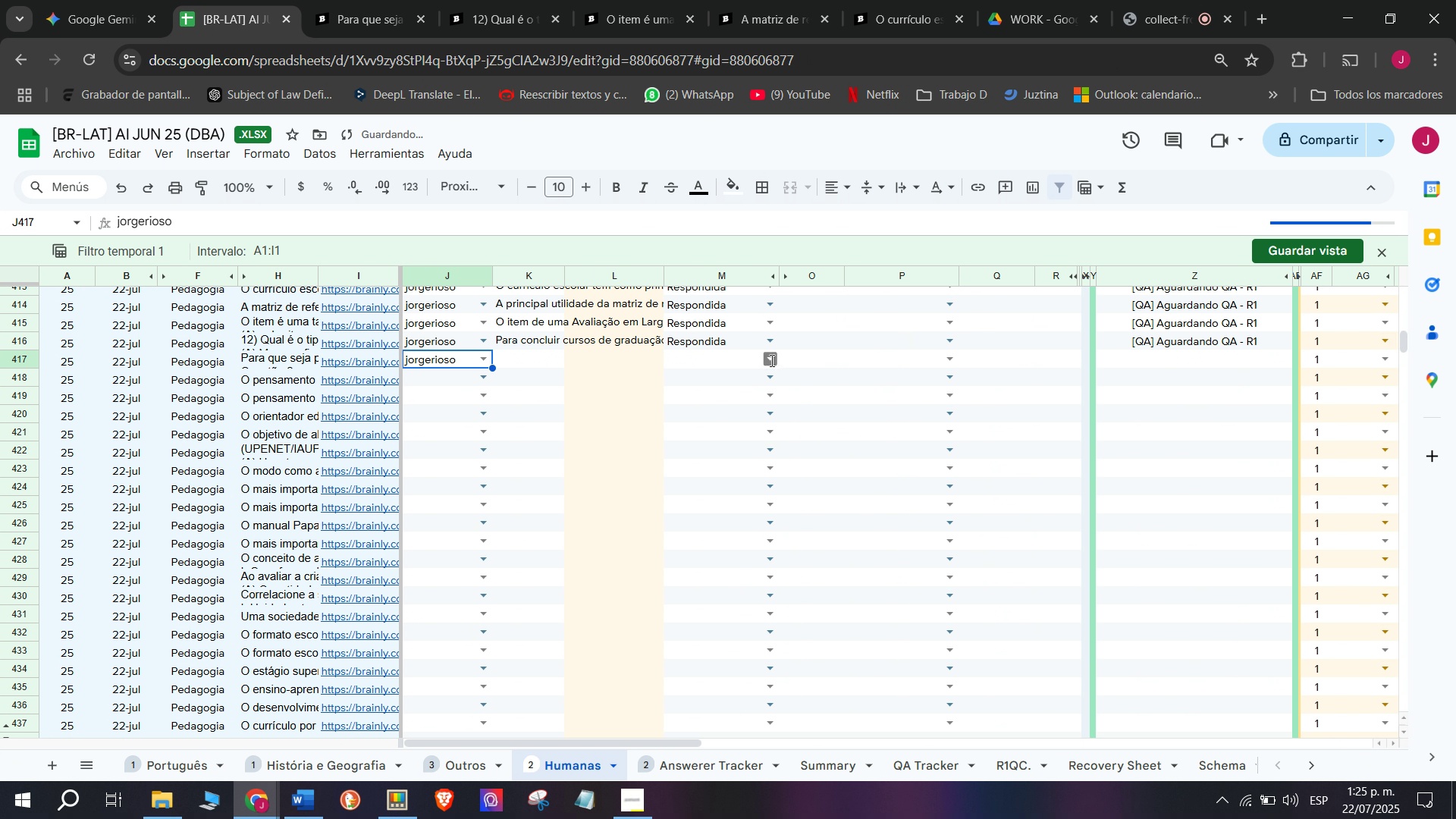 
double_click([748, 378])
 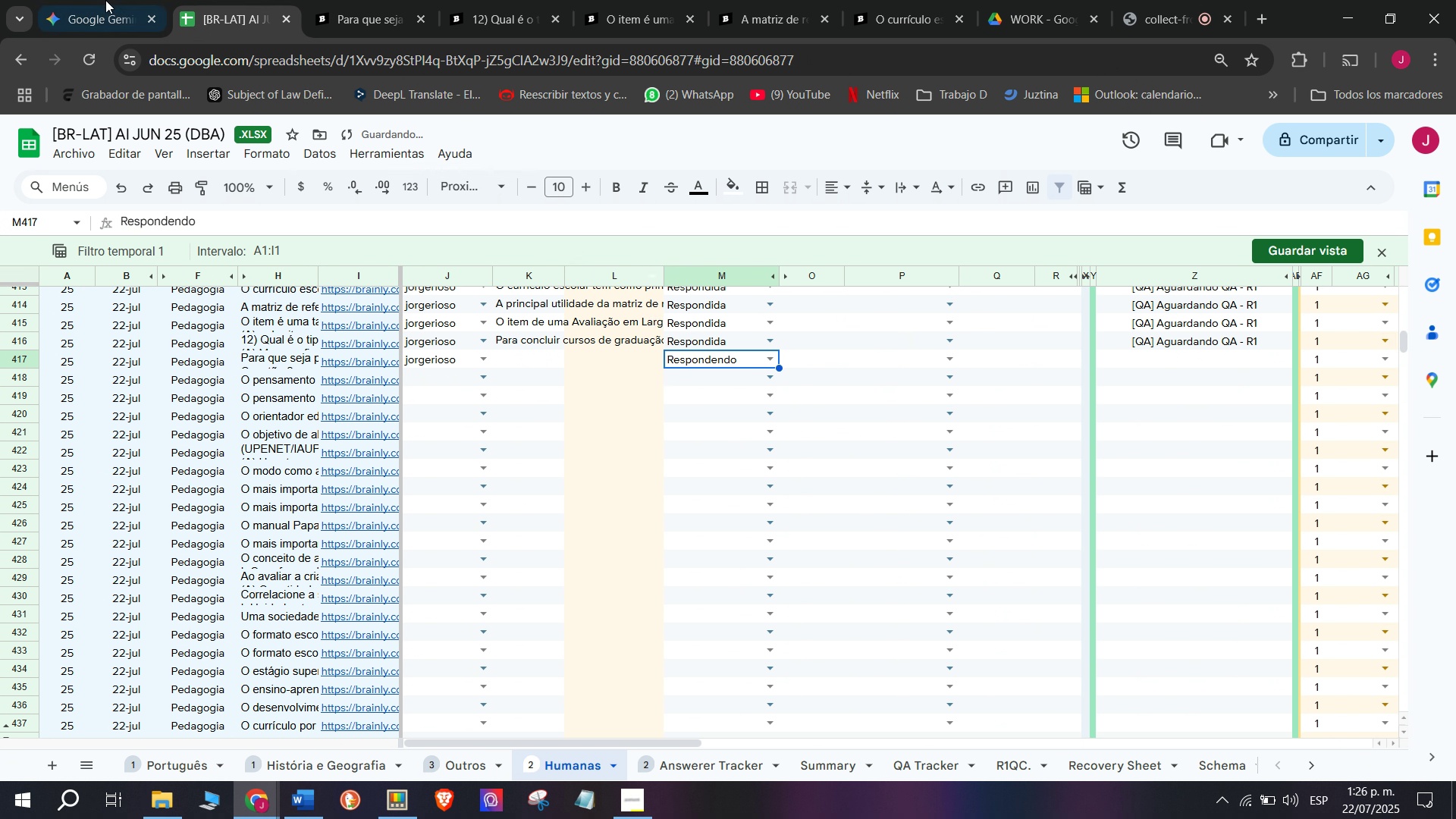 
left_click([104, 0])
 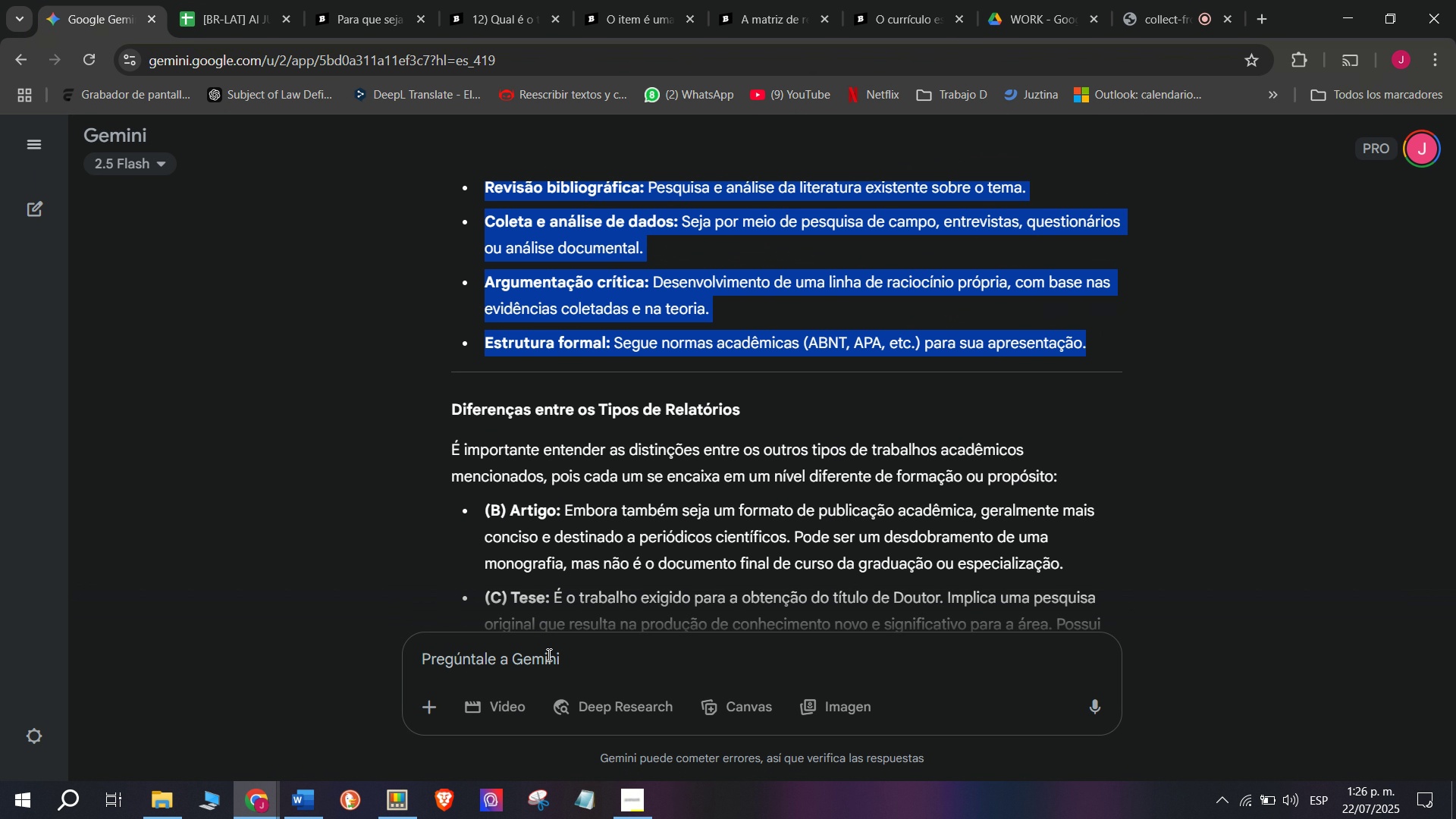 
left_click([554, 663])
 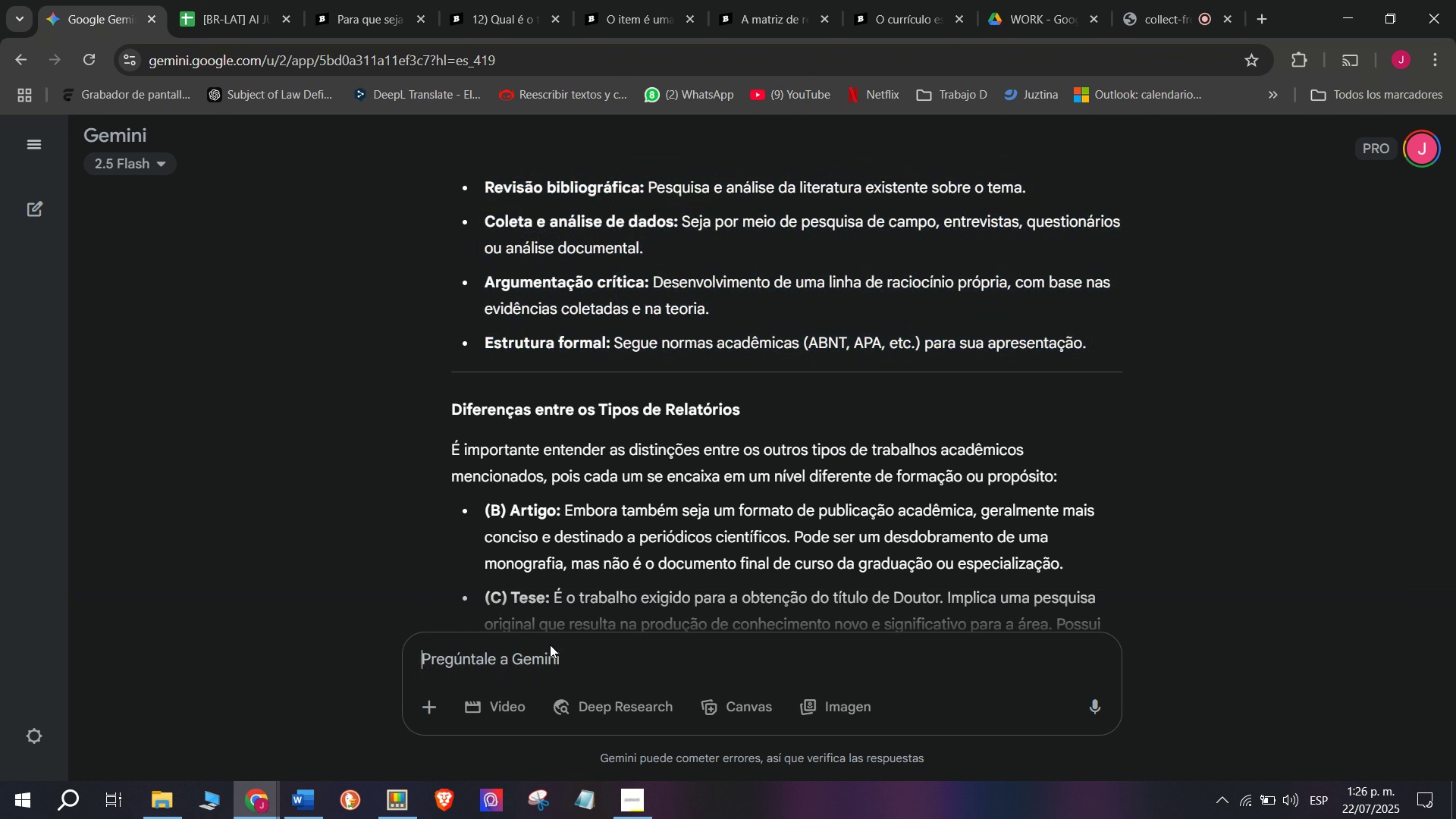 
key(C)
 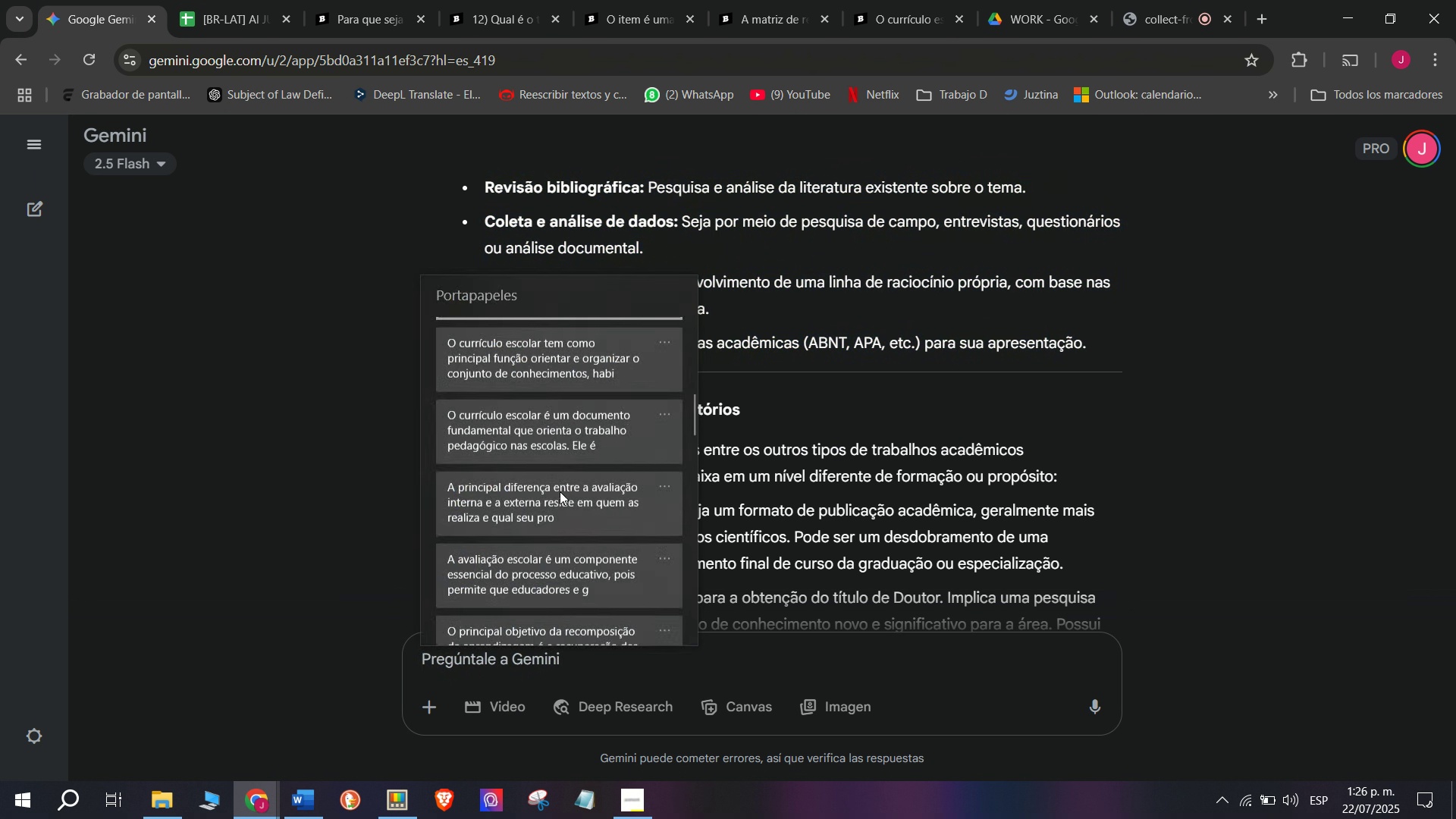 
key(Meta+MetaLeft)
 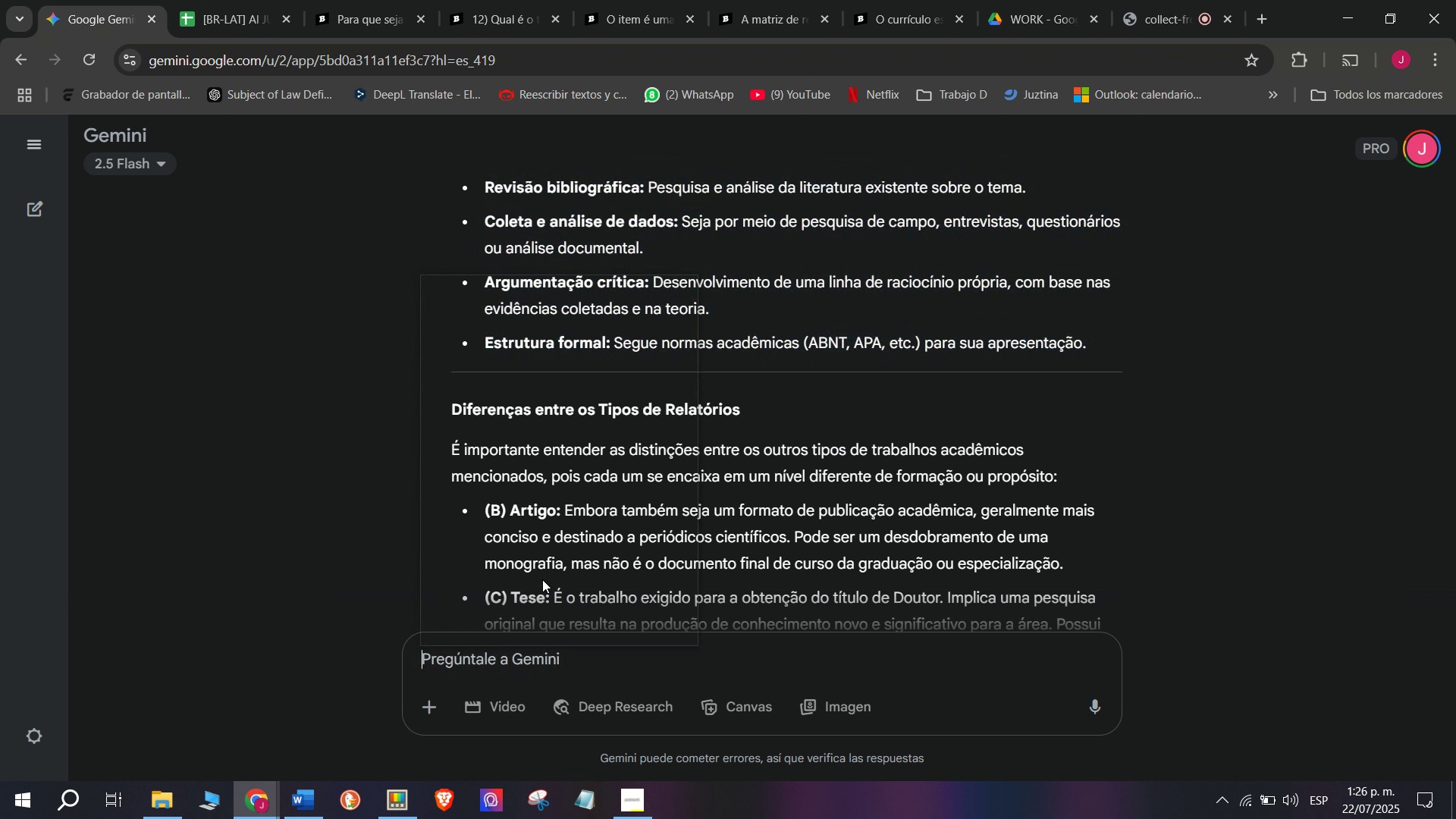 
key(Meta+V)
 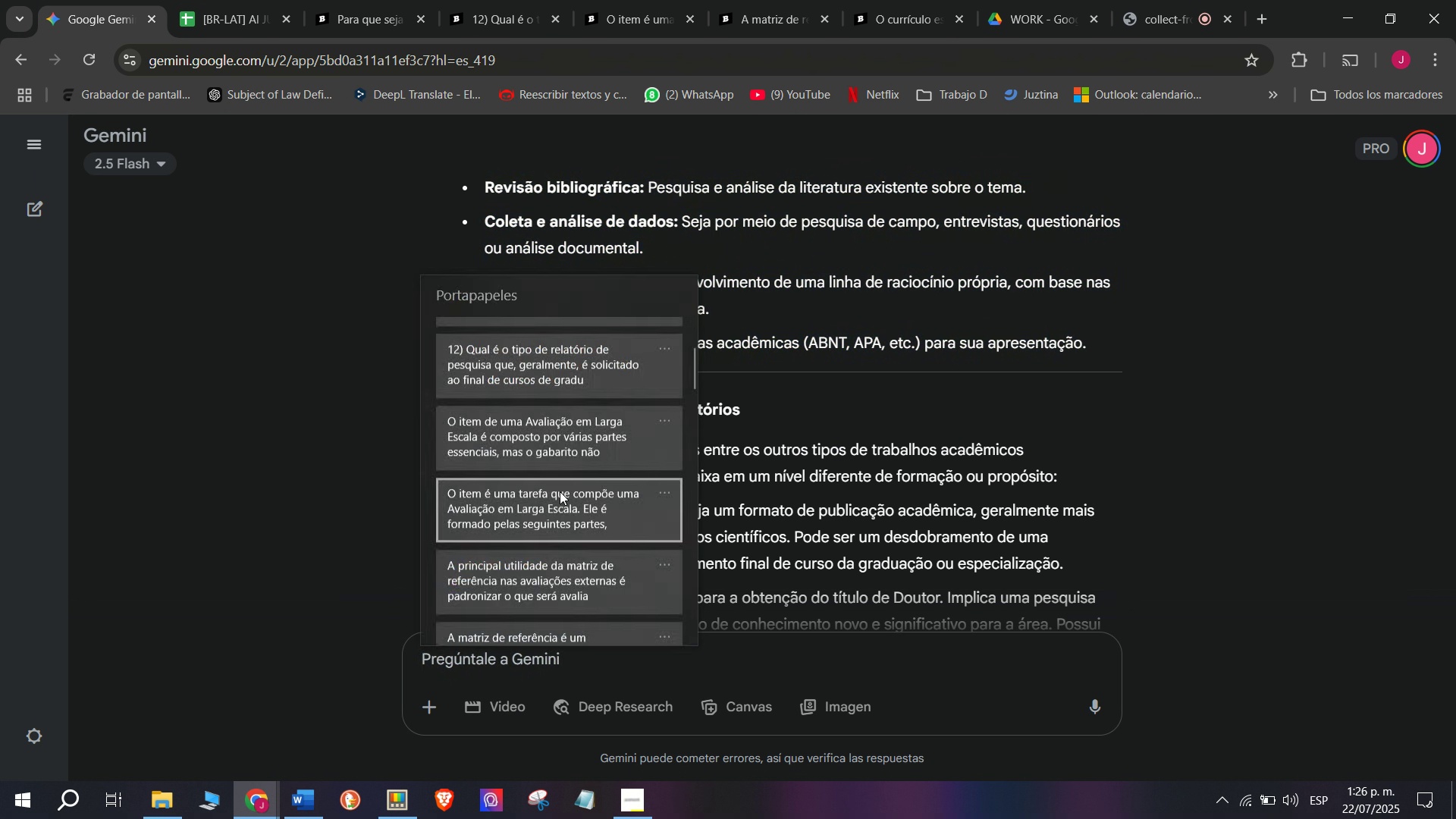 
scroll: coordinate [560, 491], scroll_direction: down, amount: 27.0
 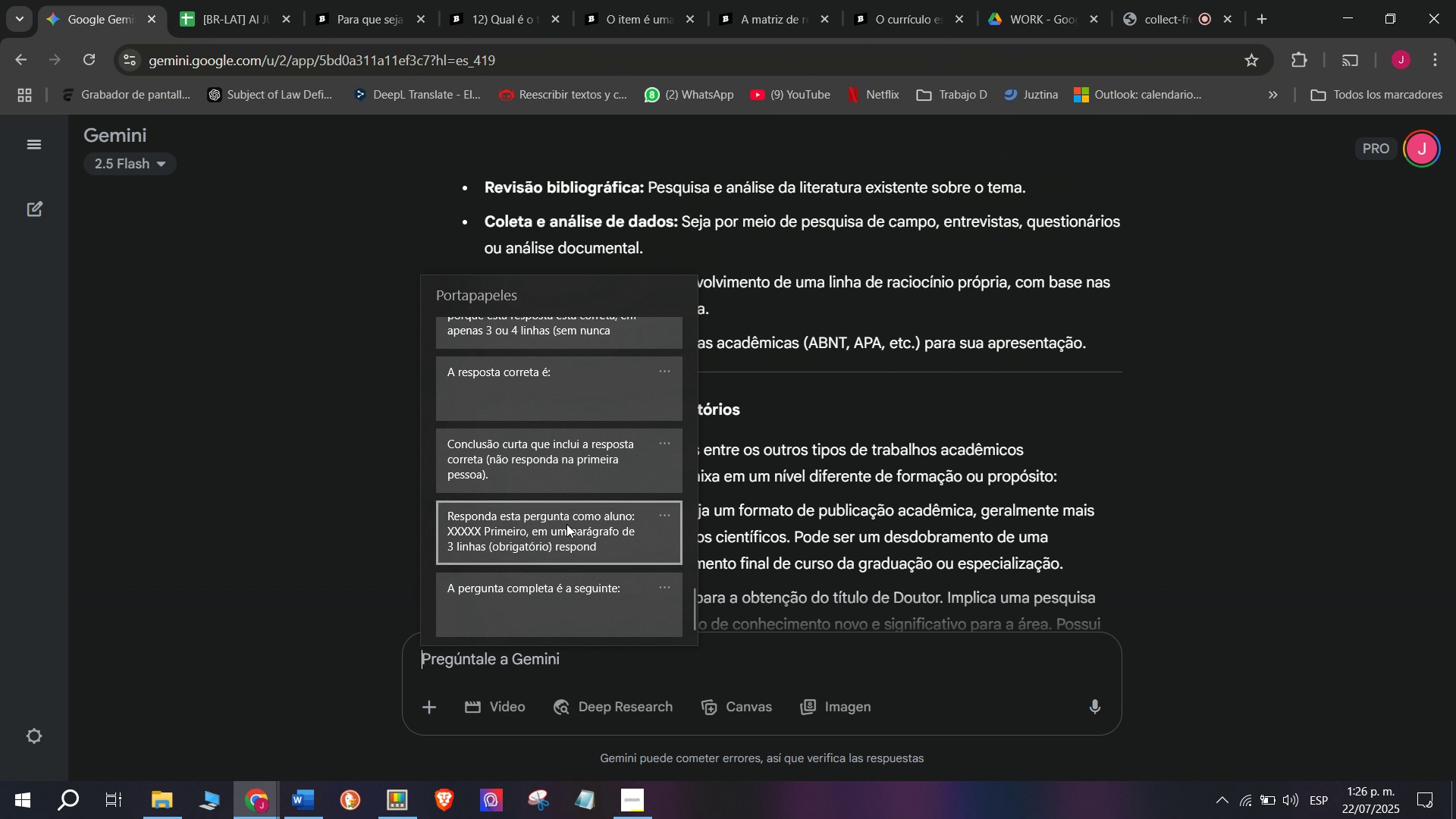 
key(Control+ControlLeft)
 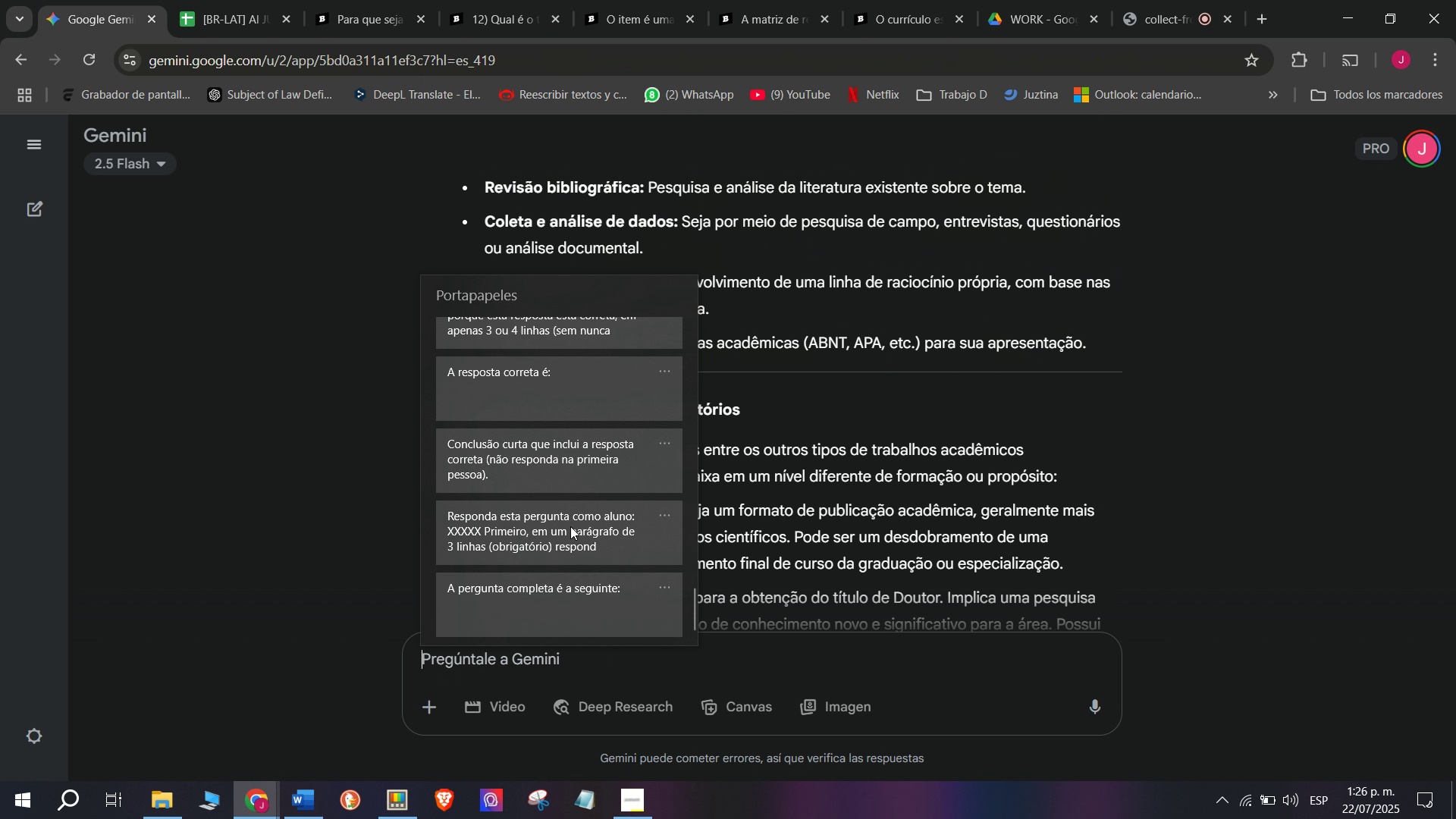 
key(Control+V)
 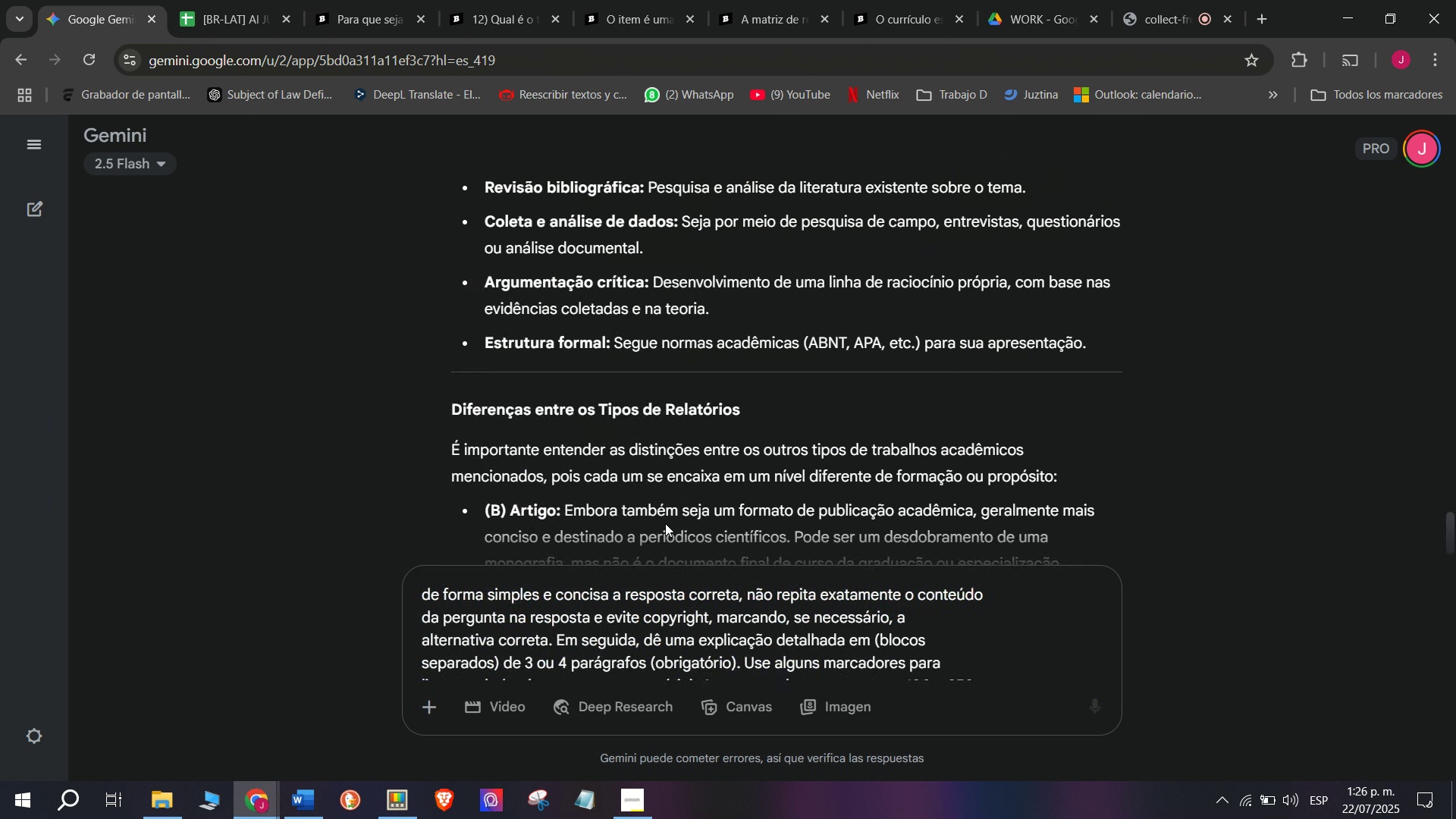 
scroll: coordinate [705, 522], scroll_direction: up, amount: 4.0
 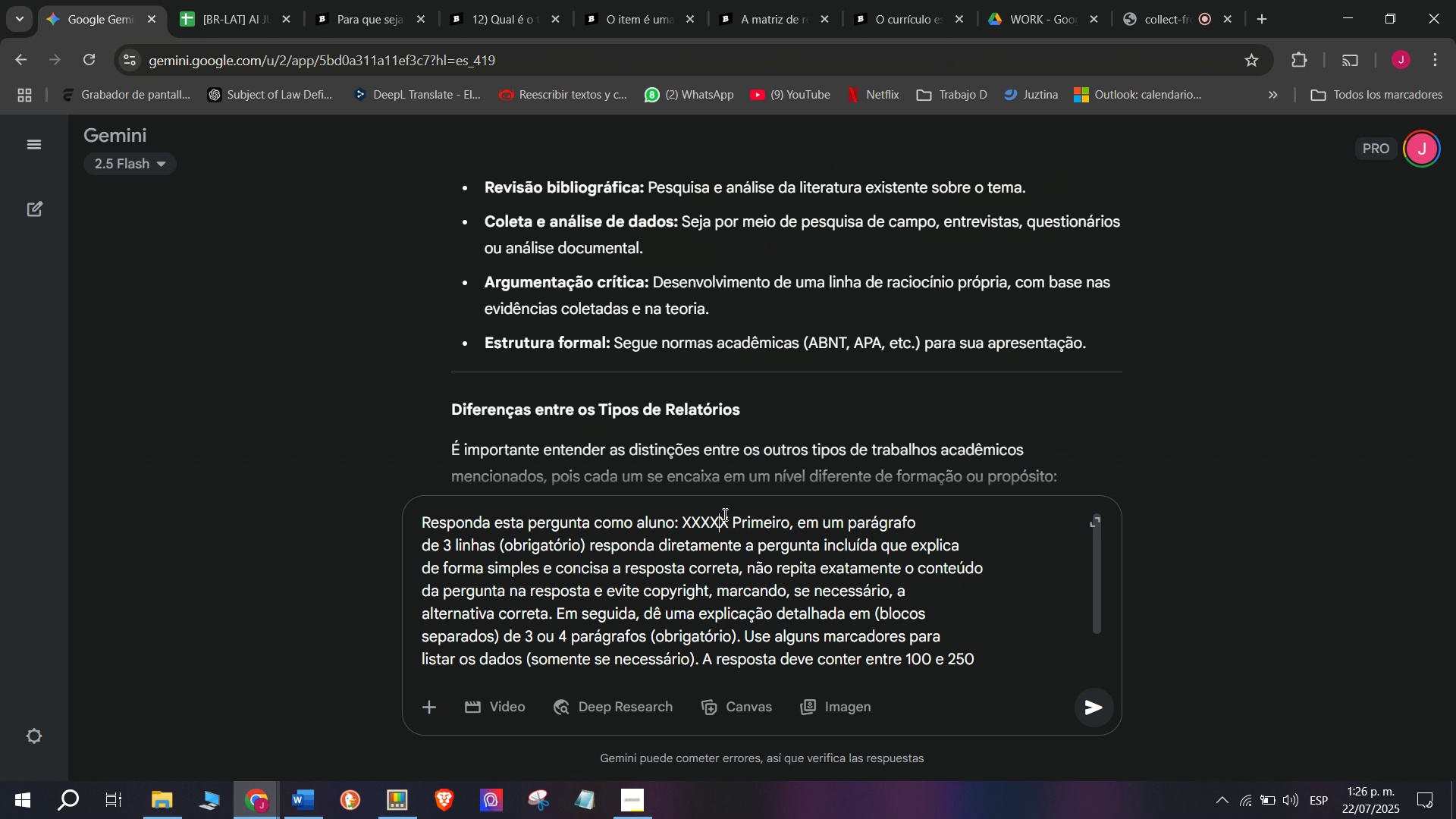 
left_click([723, 514])
 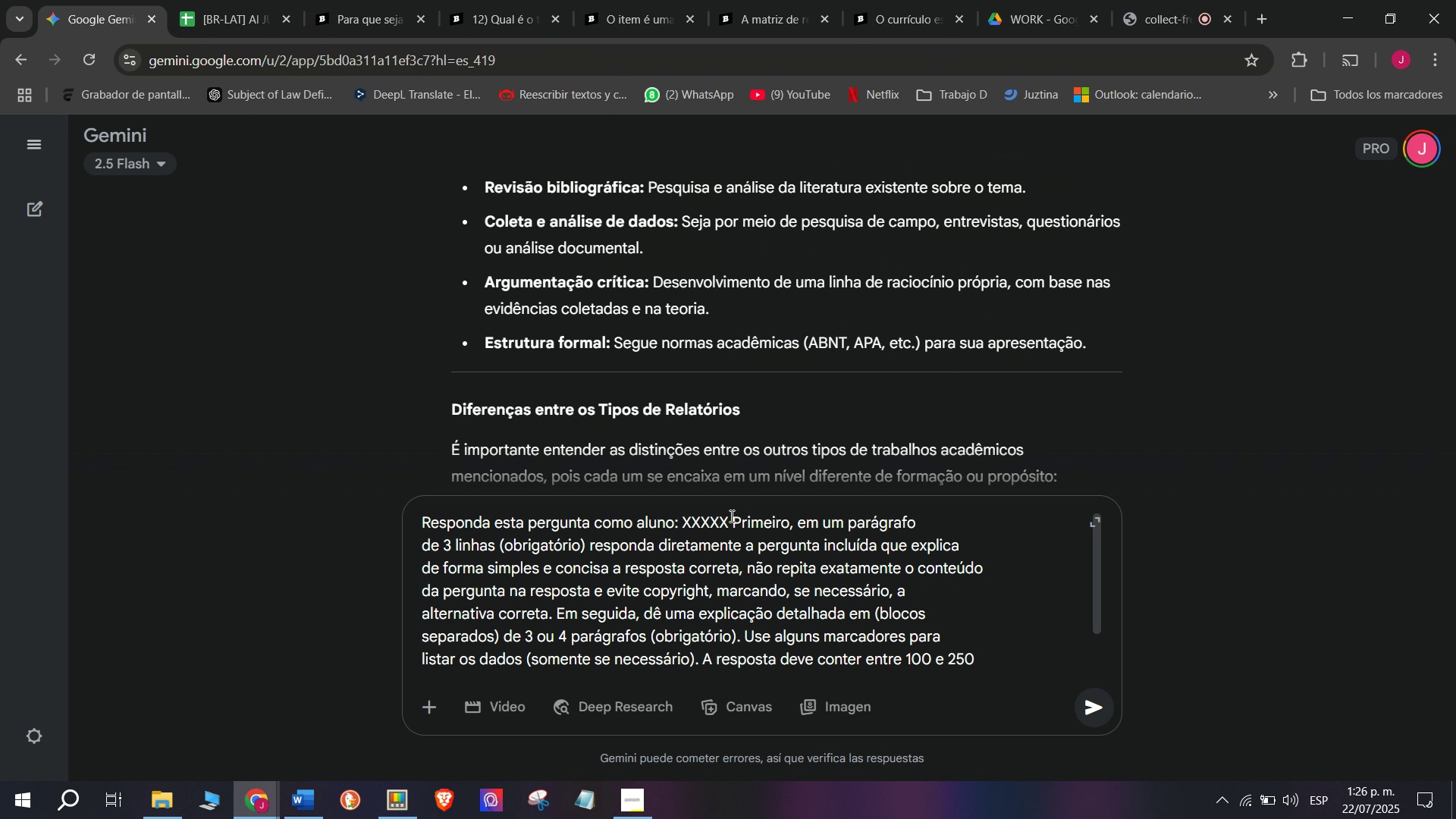 
left_click_drag(start_coordinate=[731, 516], to_coordinate=[685, 518])
 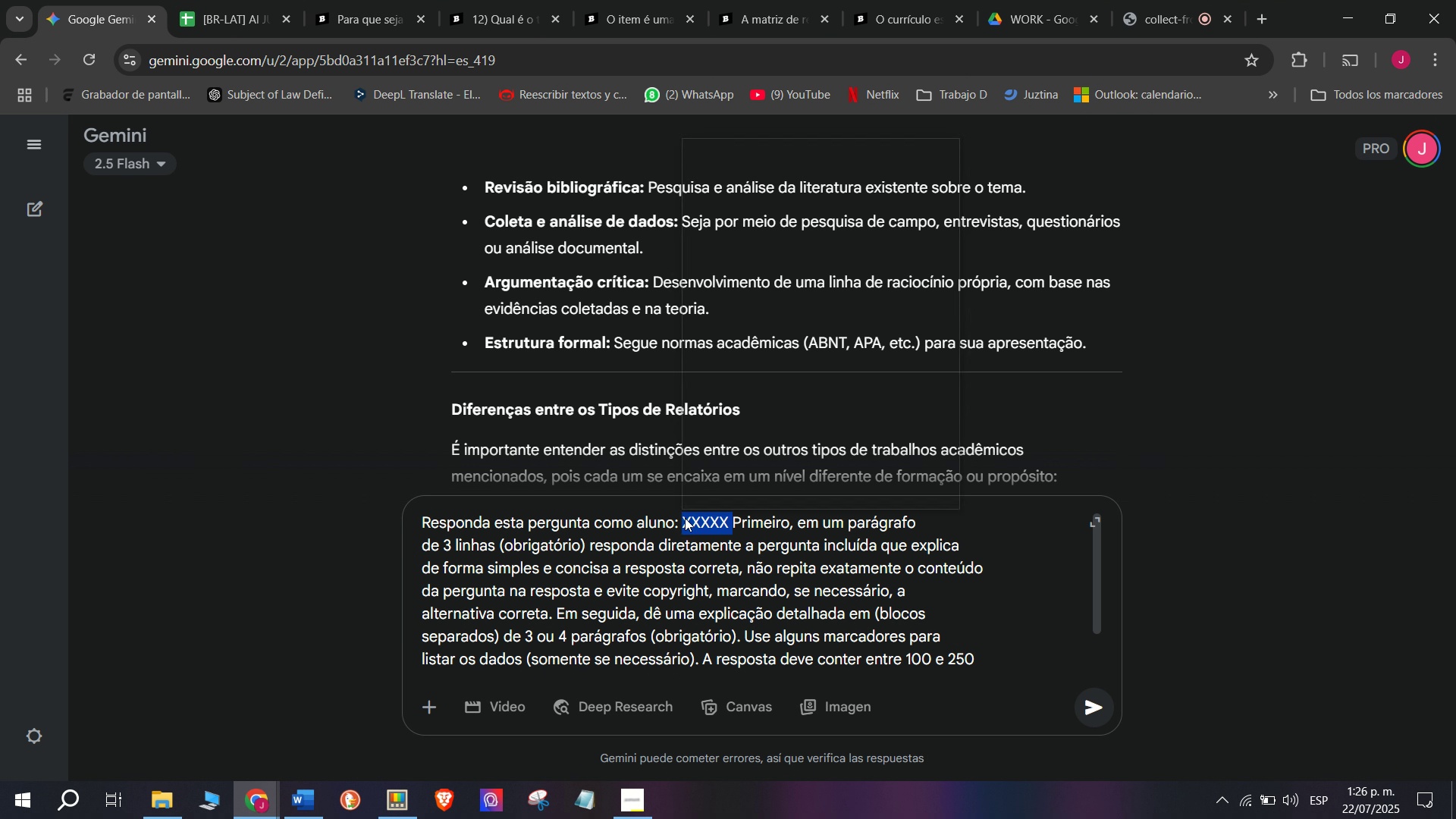 
key(C)
 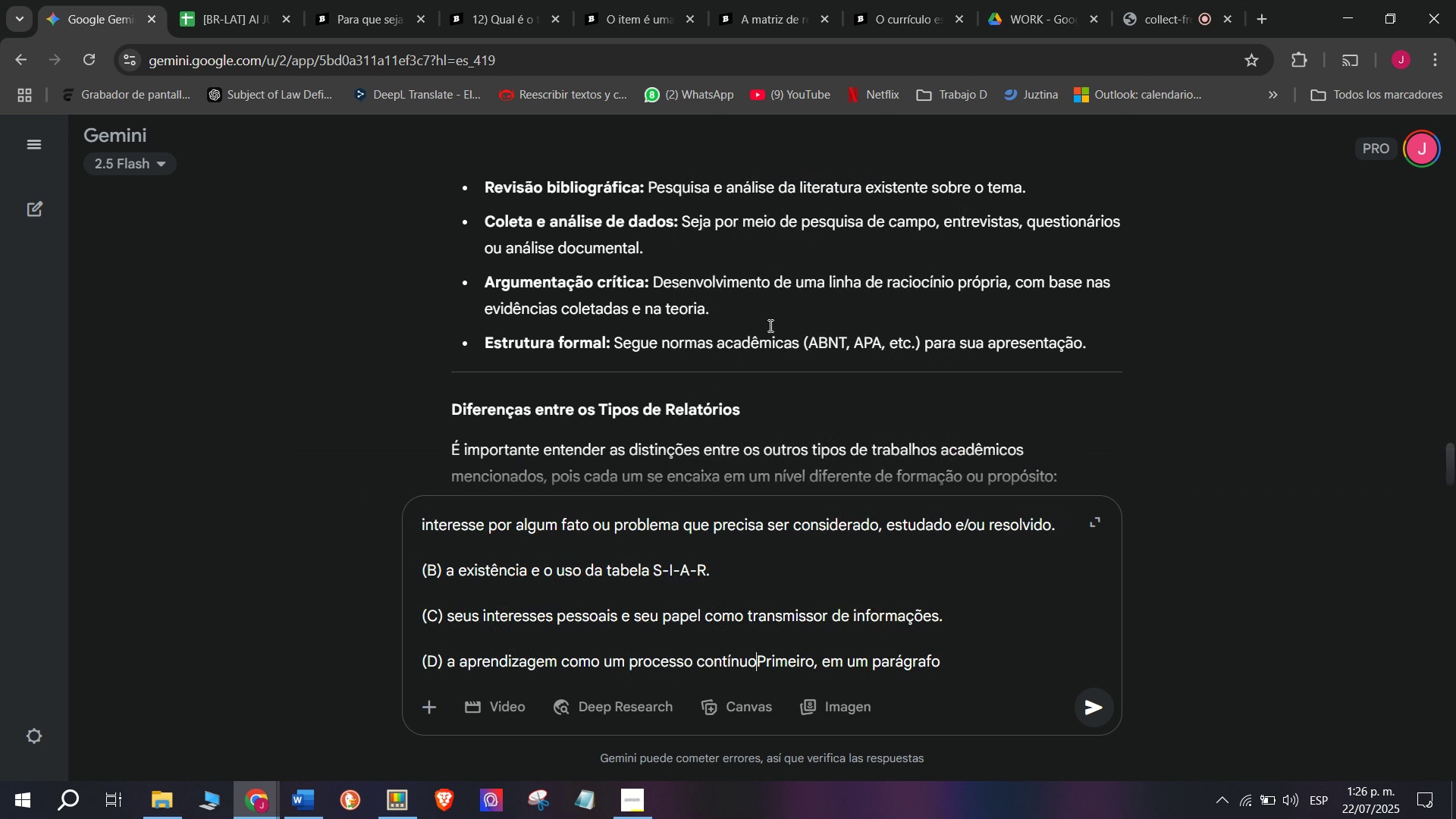 
key(Meta+MetaLeft)
 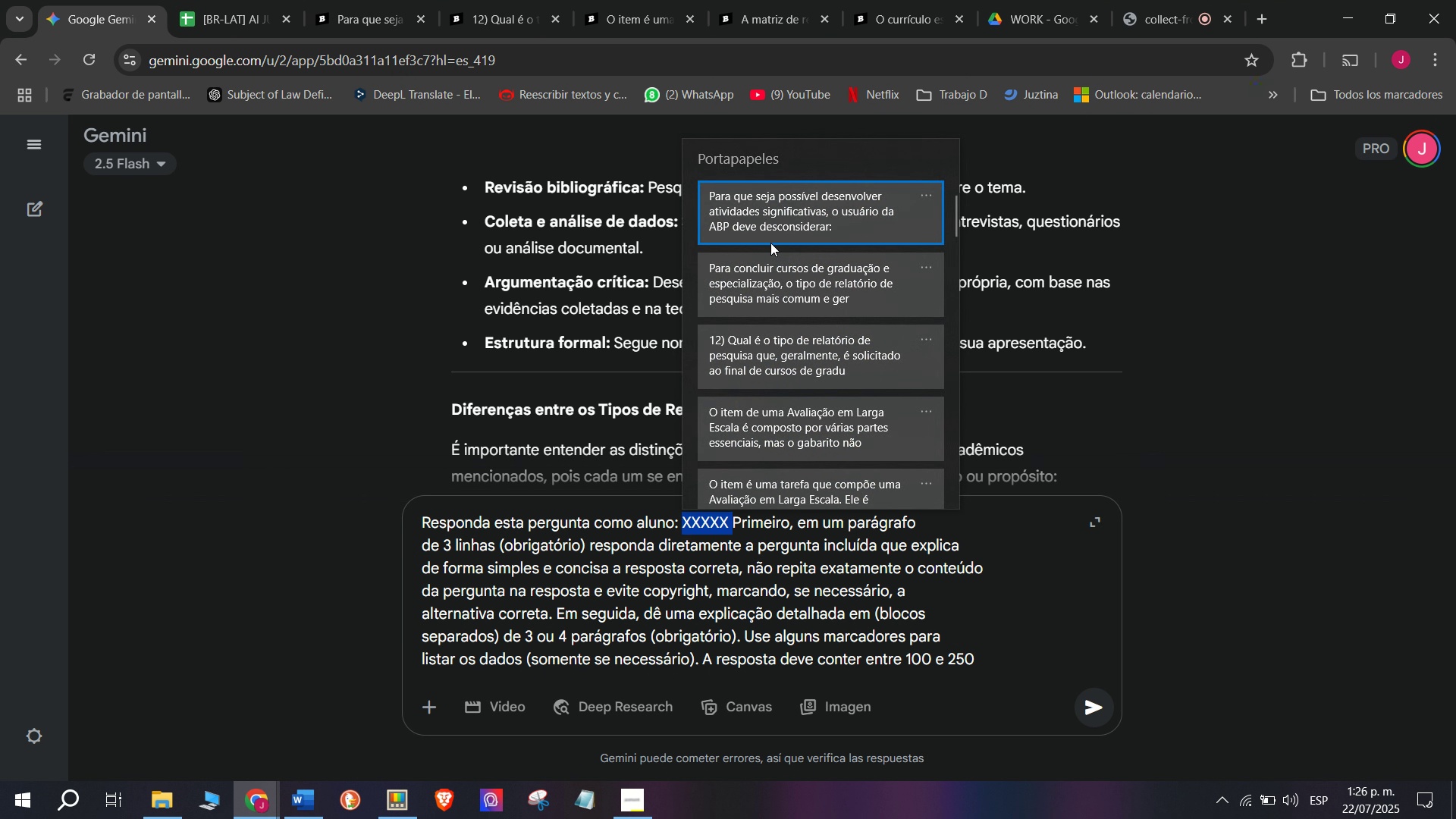 
key(Meta+V)
 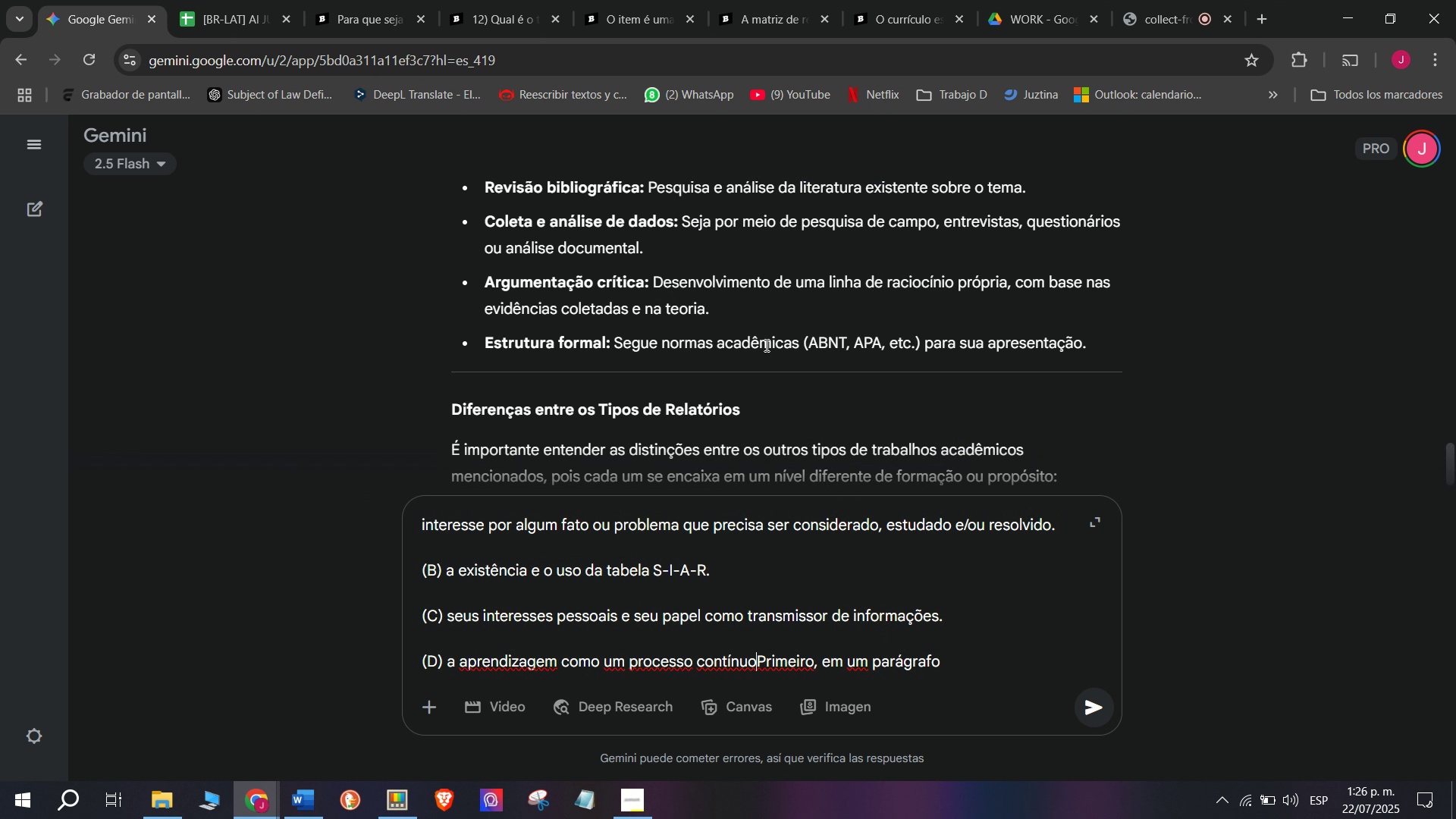 
left_click([777, 201])
 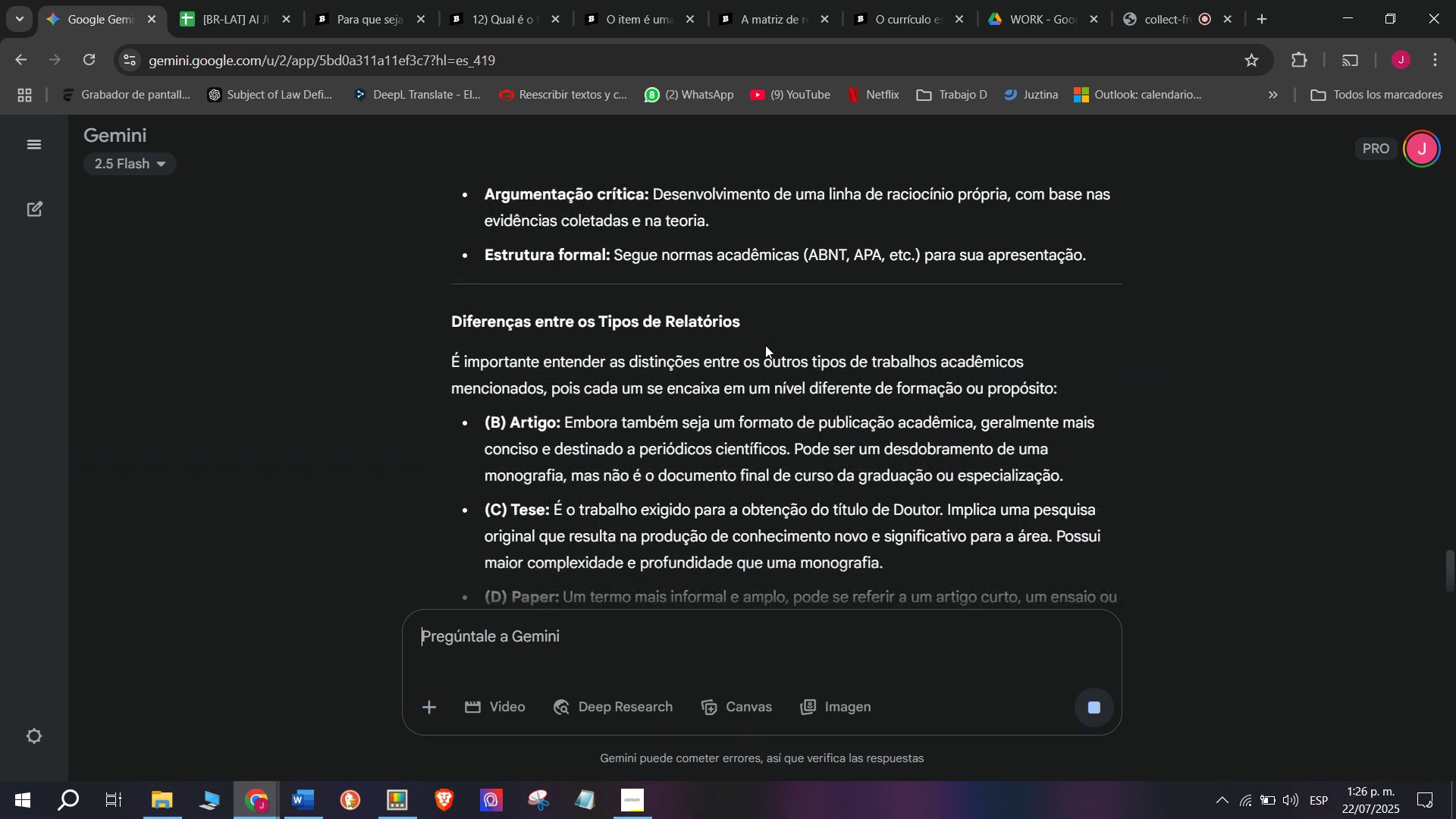 
key(Control+ControlLeft)
 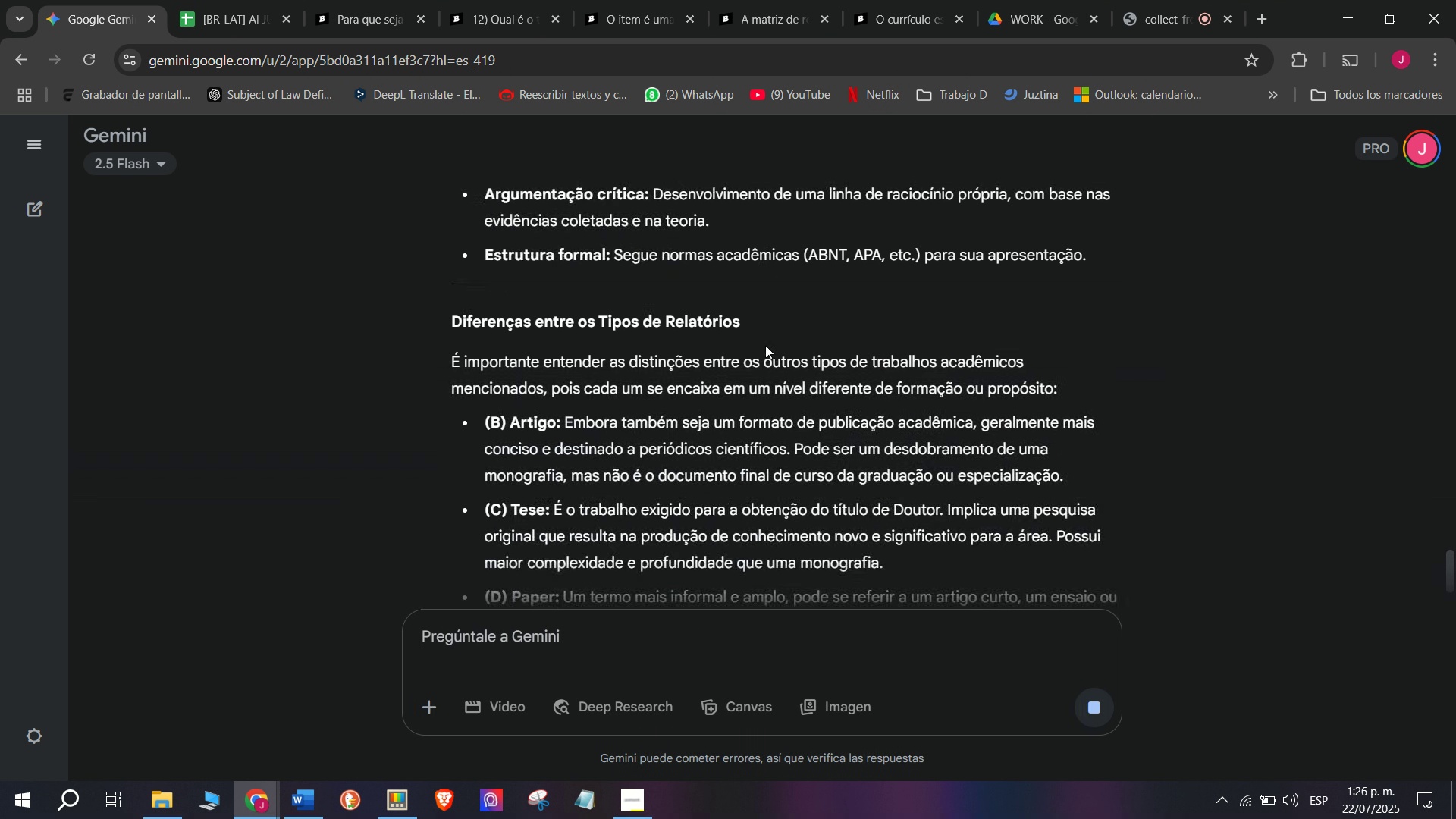 
key(Control+V)
 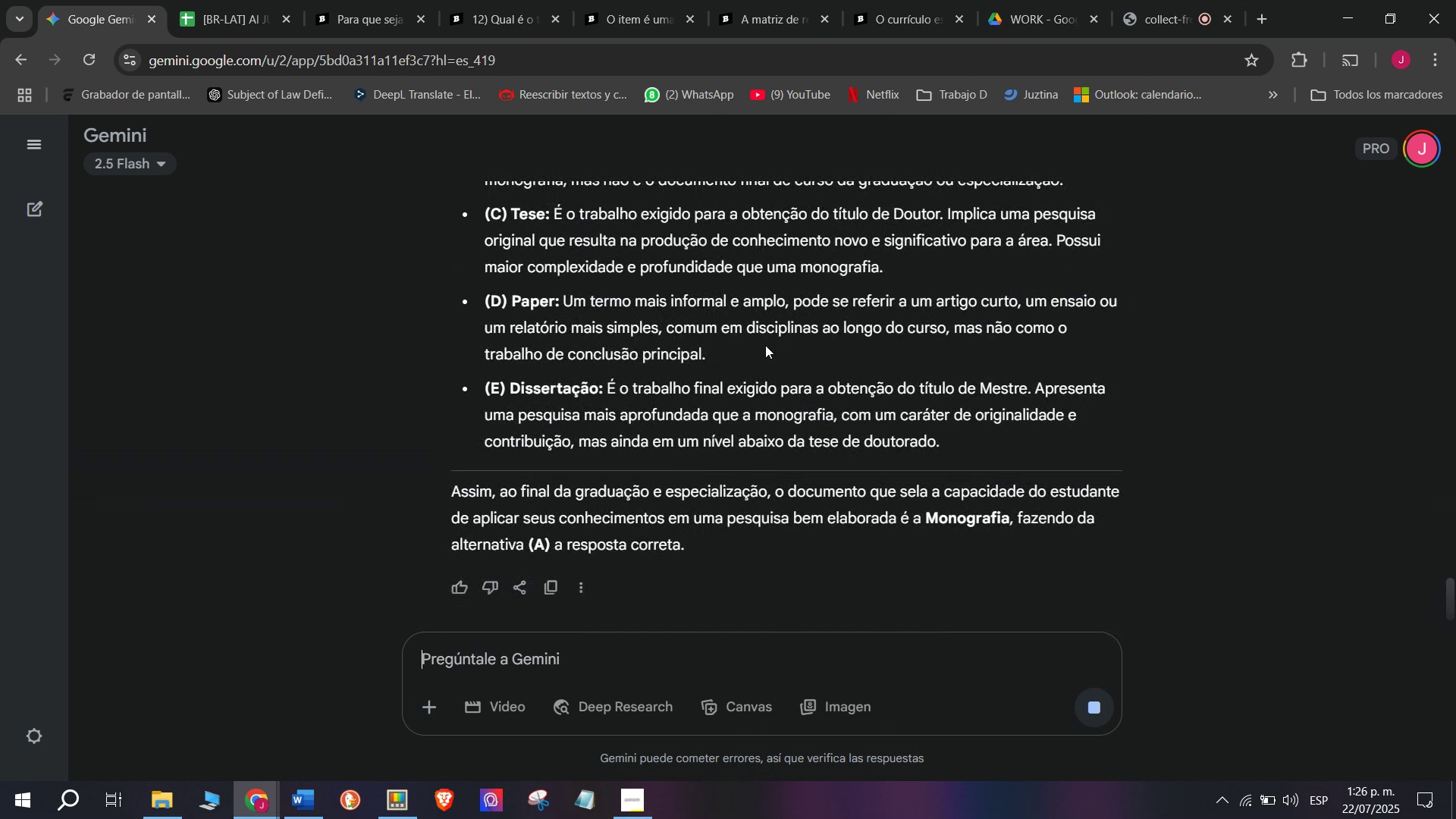 
key(W)
 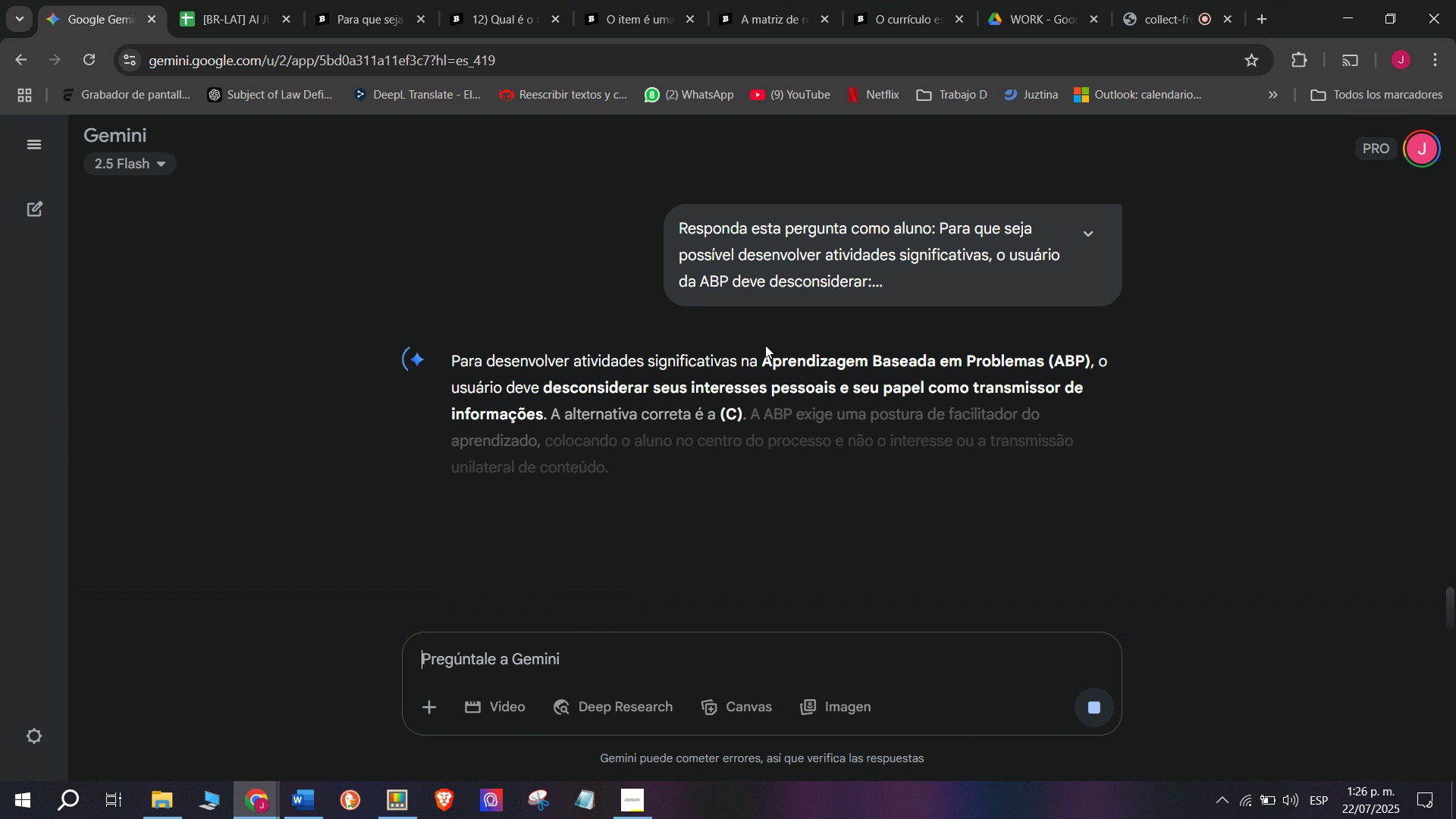 
key(Enter)
 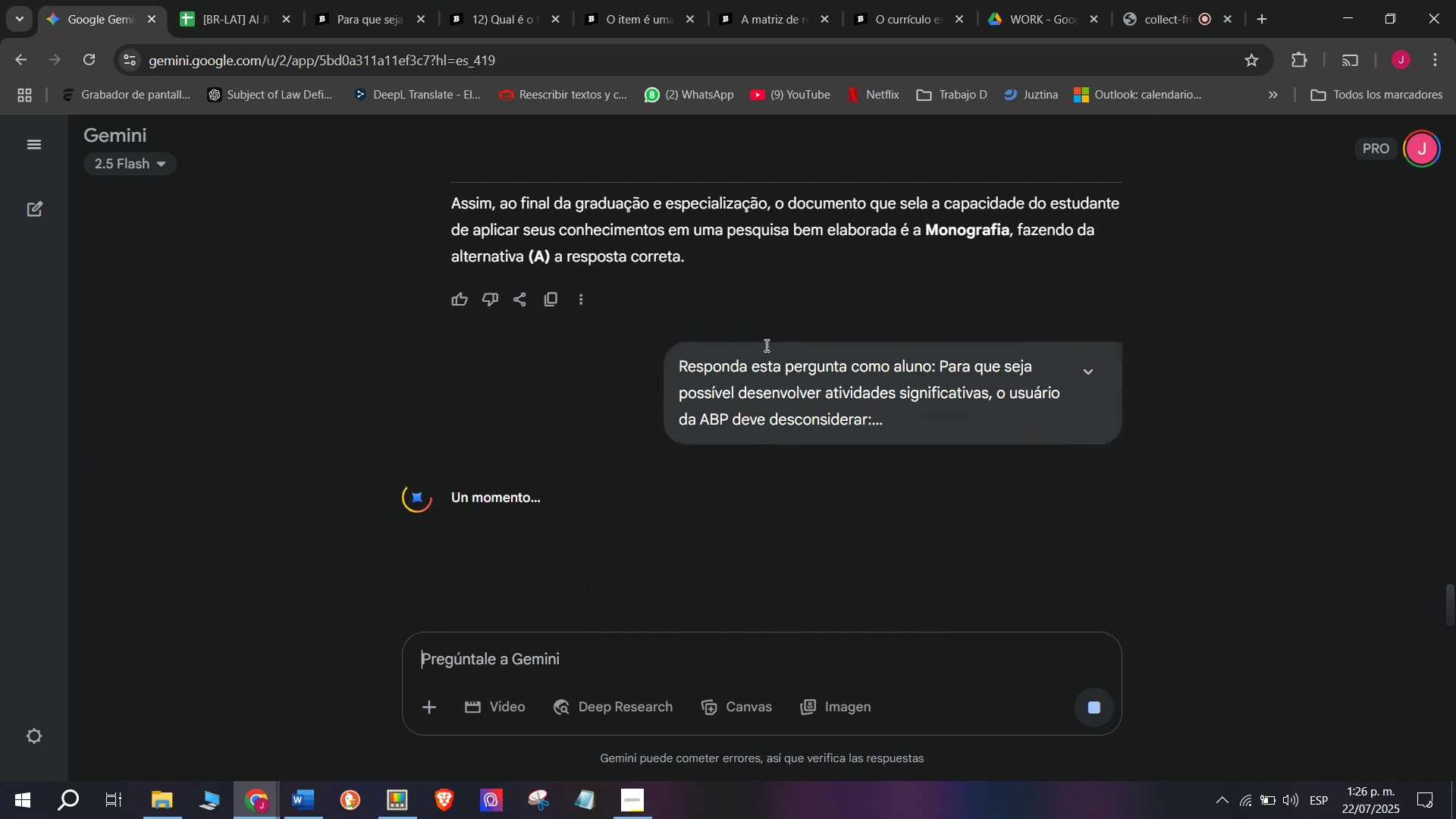 
left_click_drag(start_coordinate=[441, 367], to_coordinate=[1038, 362])
 